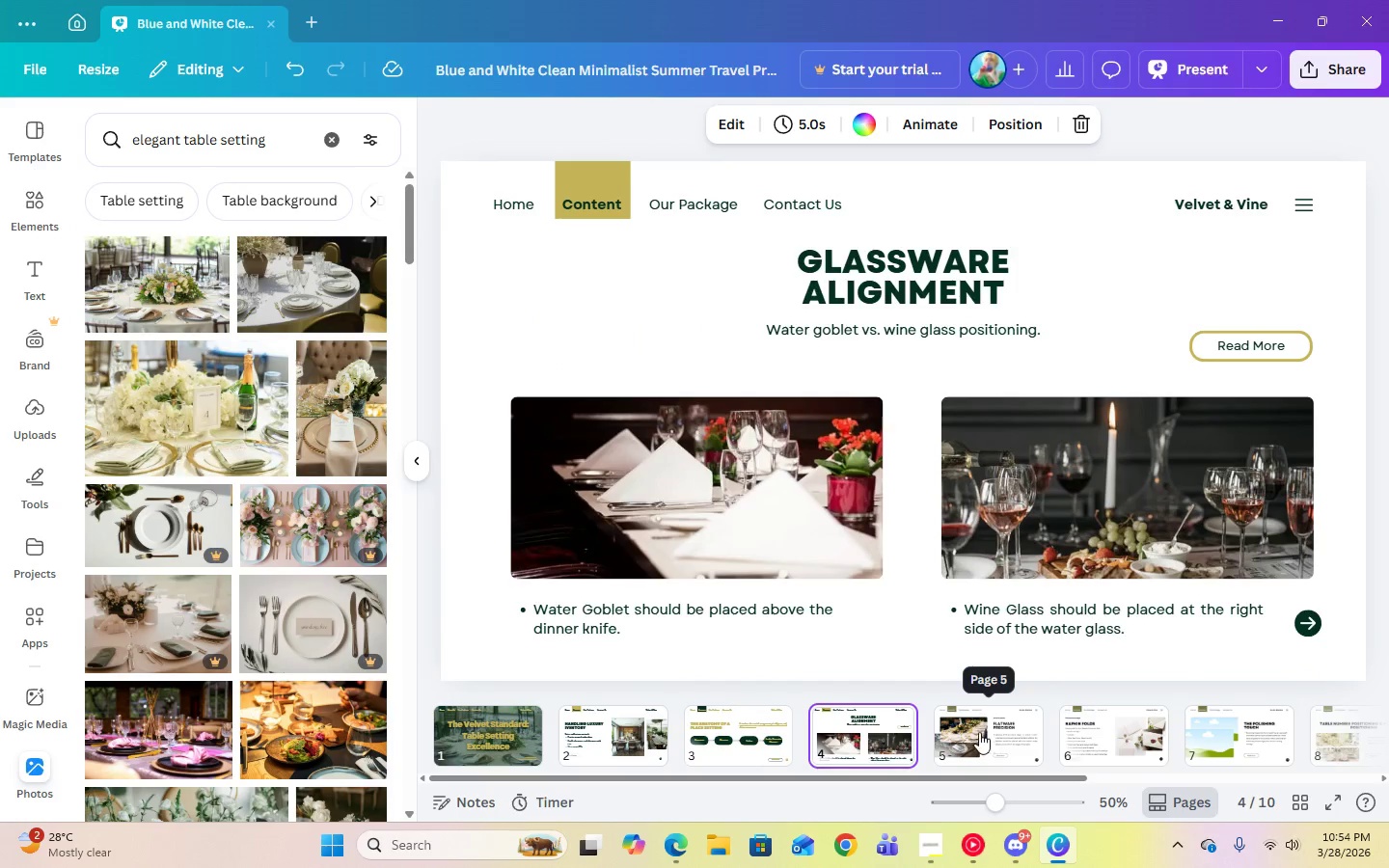 
left_click([742, 470])
 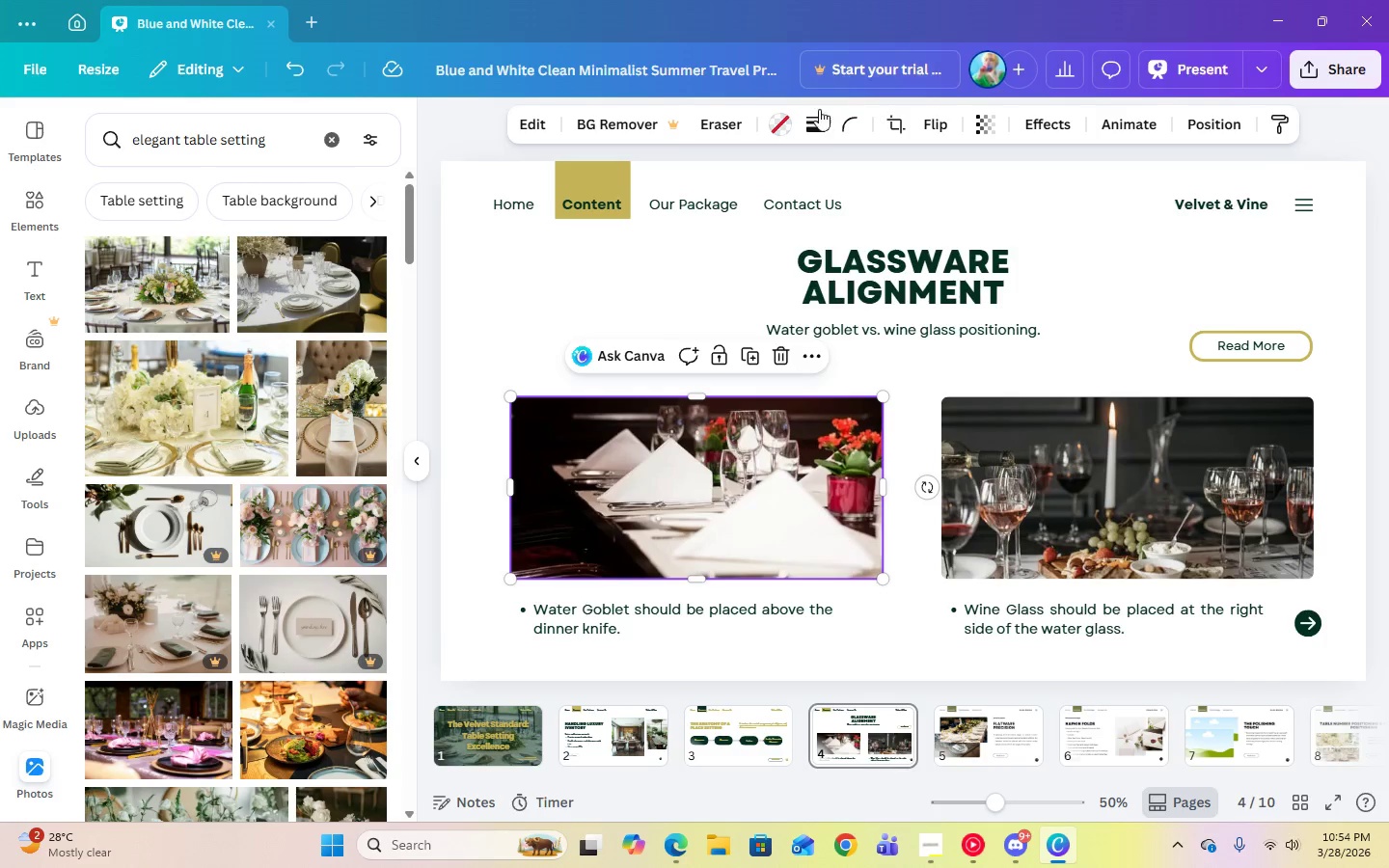 
left_click([823, 125])
 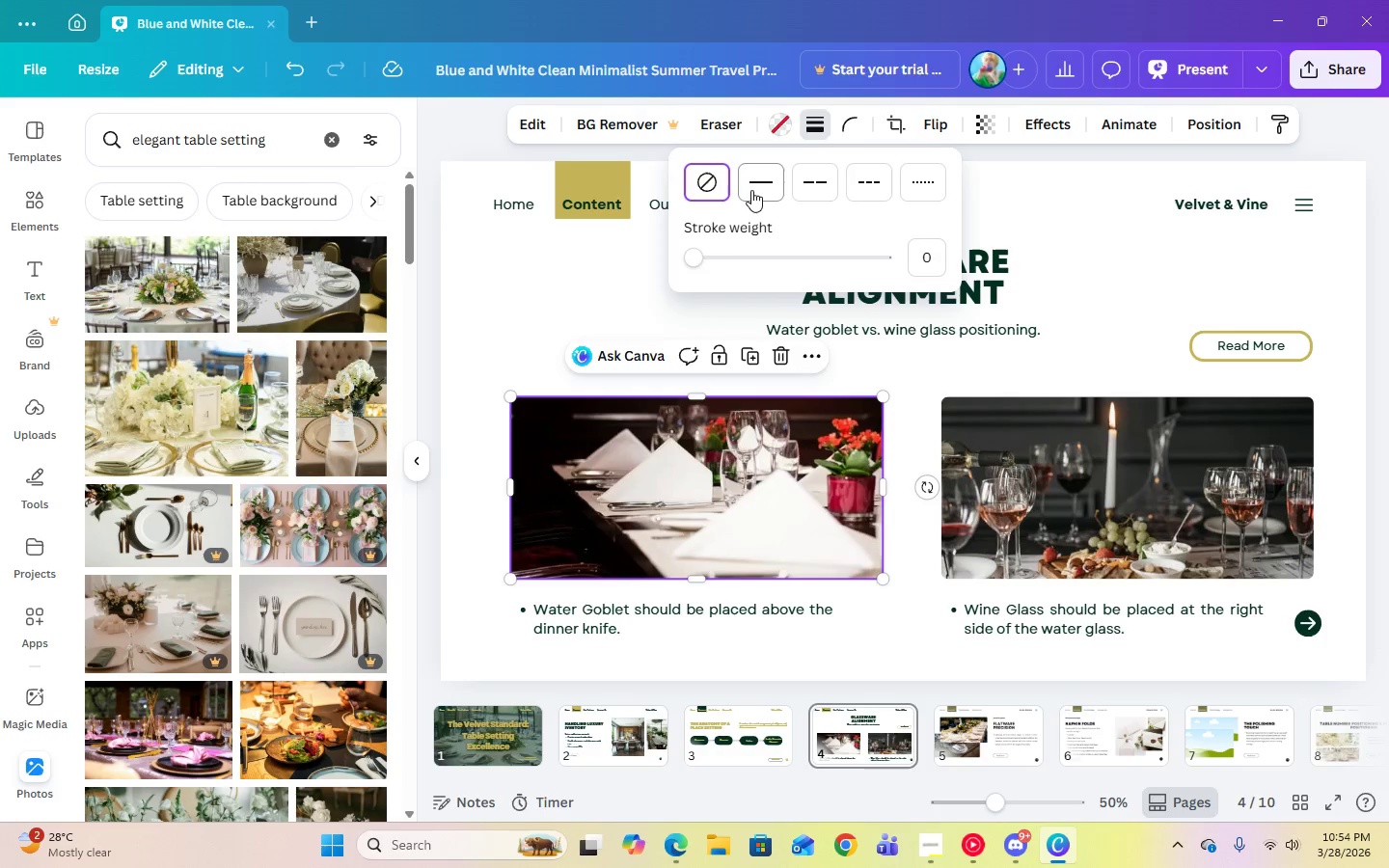 
left_click([753, 190])
 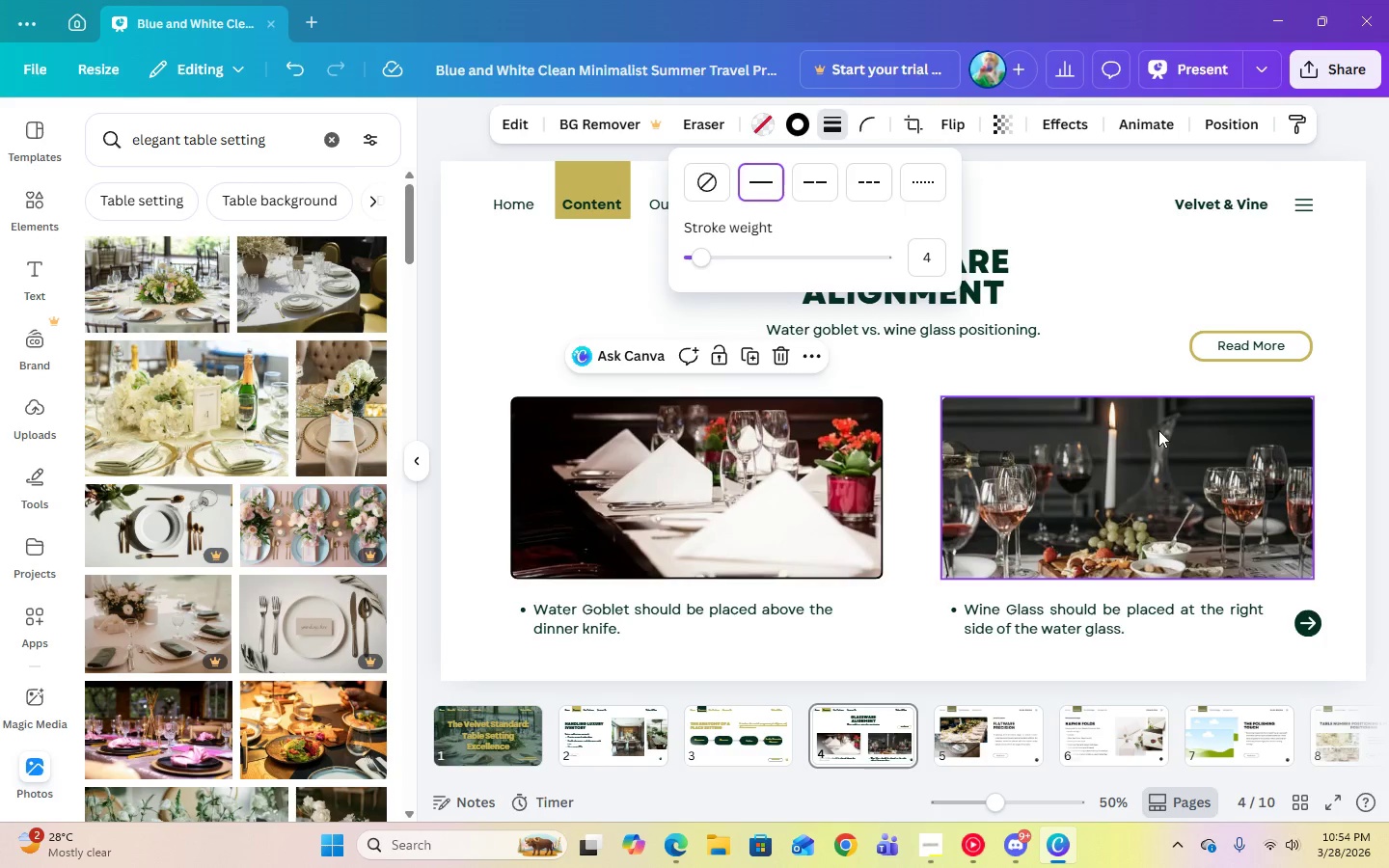 
left_click([1159, 435])
 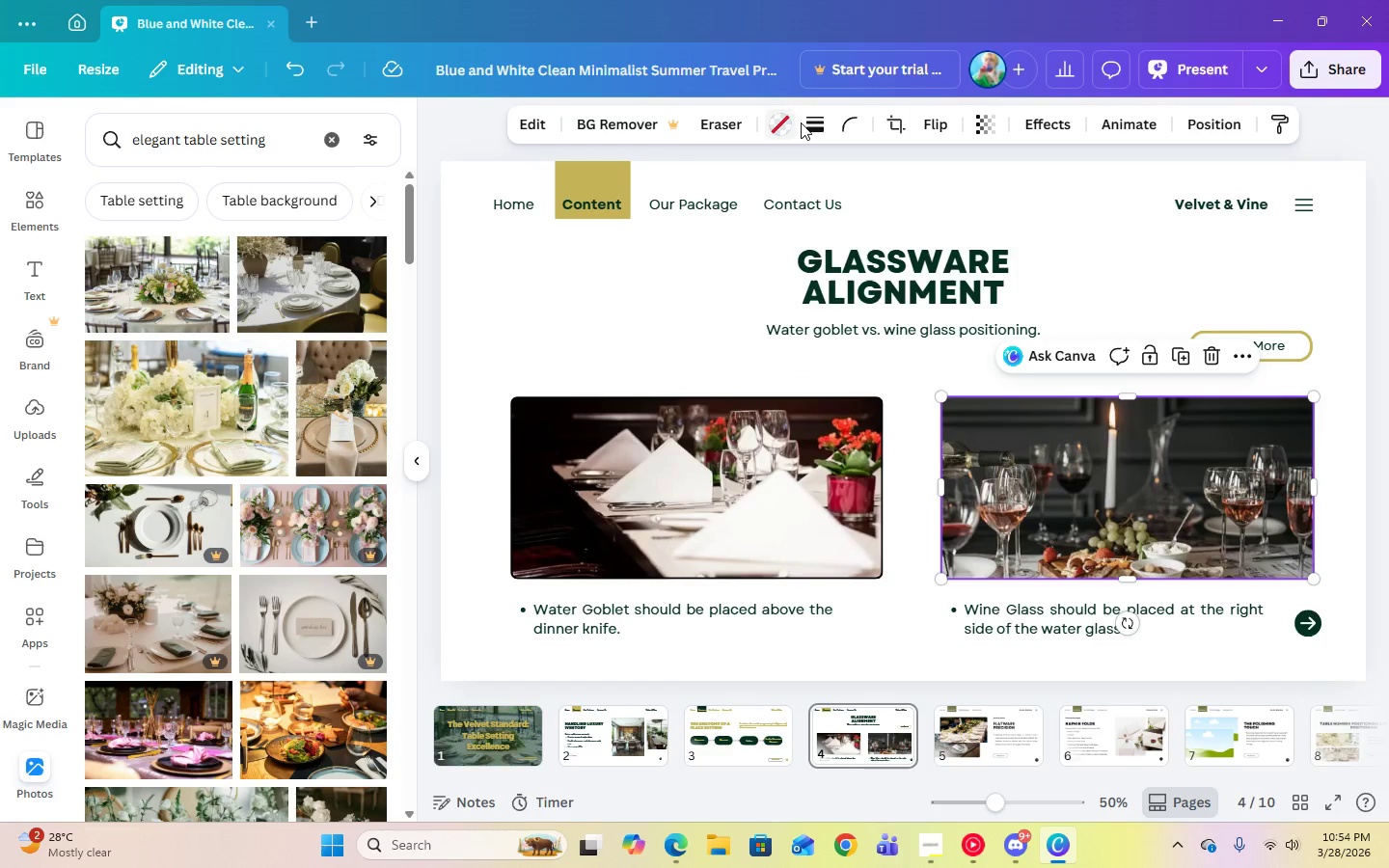 
left_click([817, 122])
 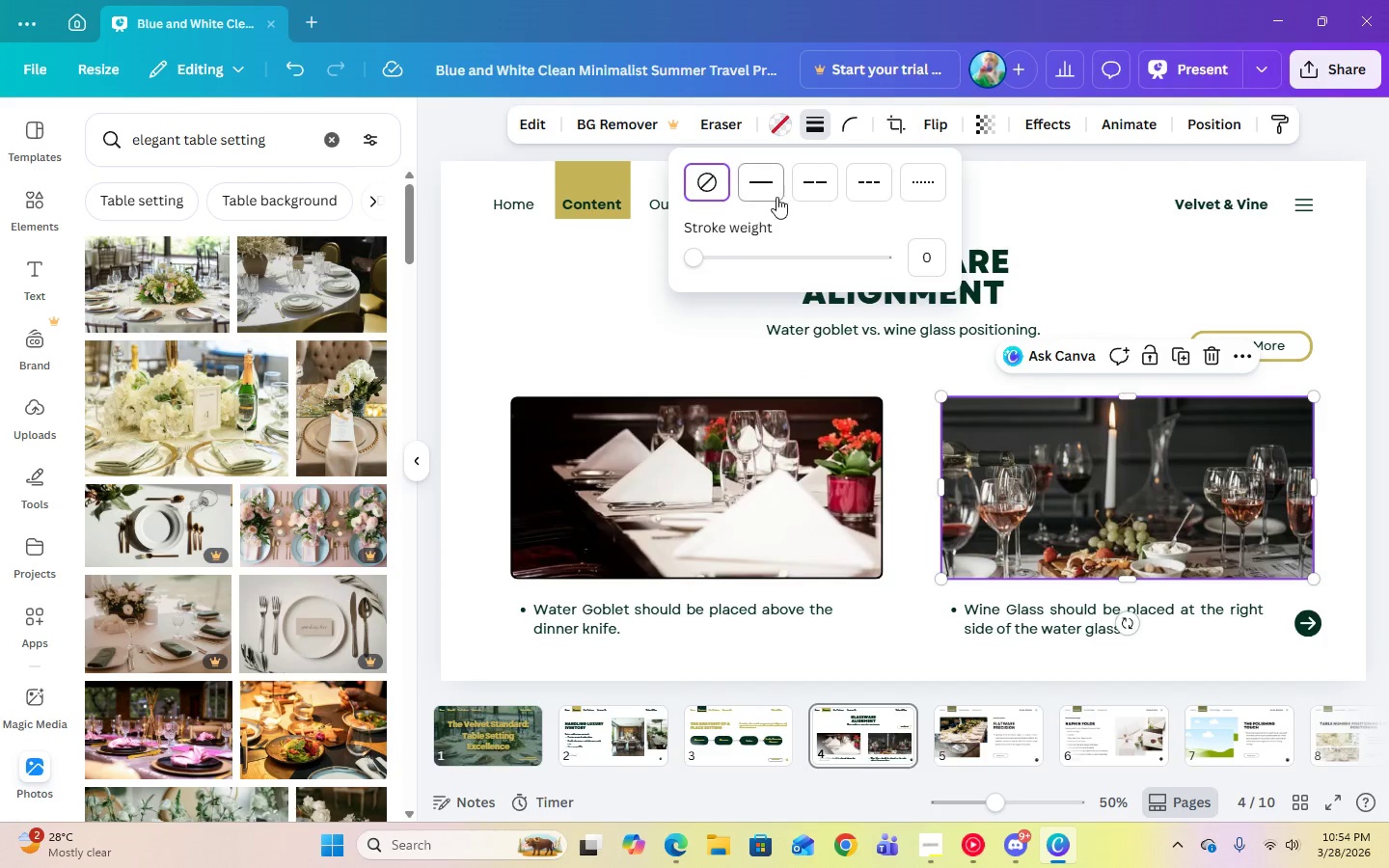 
left_click([780, 193])
 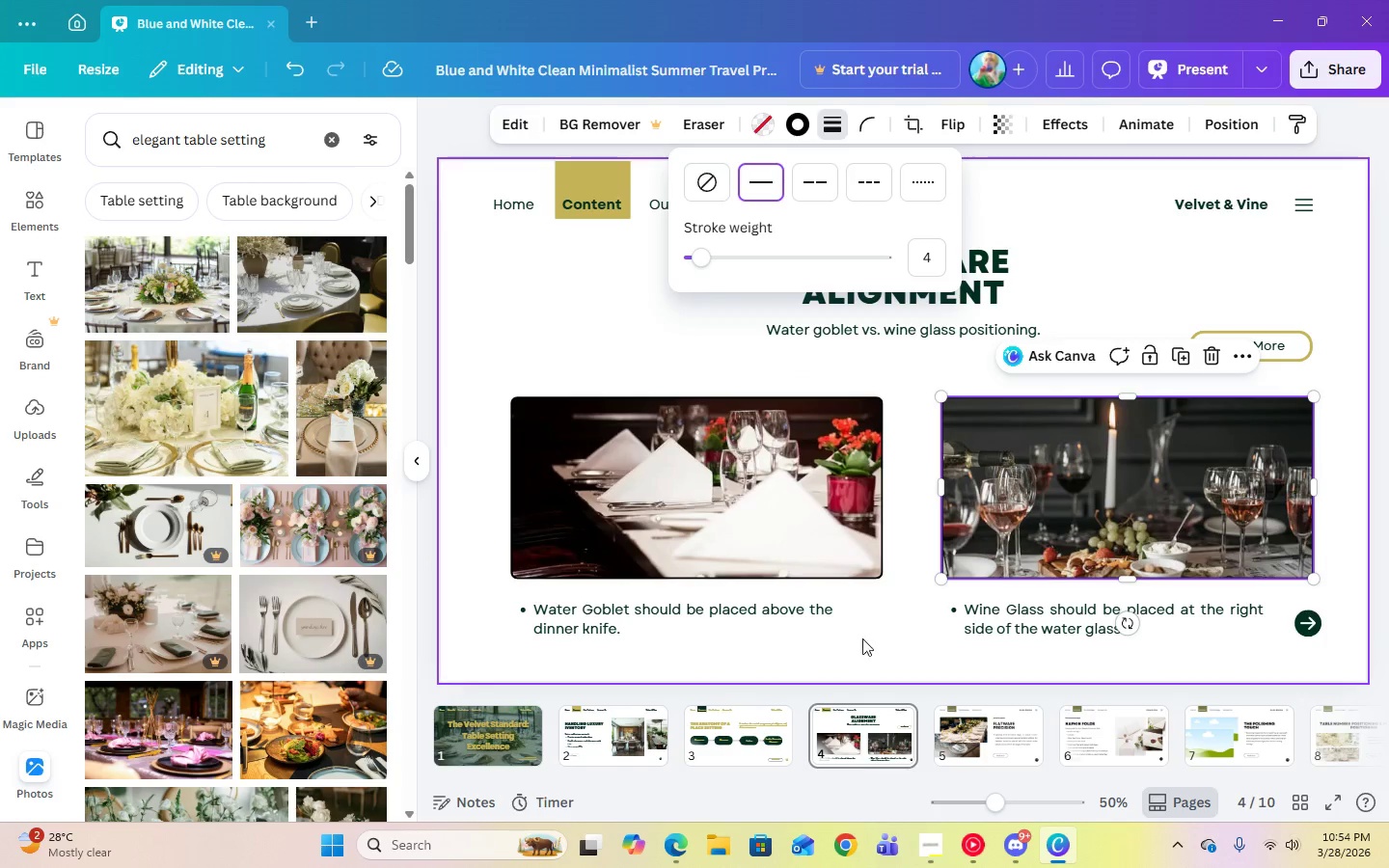 
left_click([849, 644])
 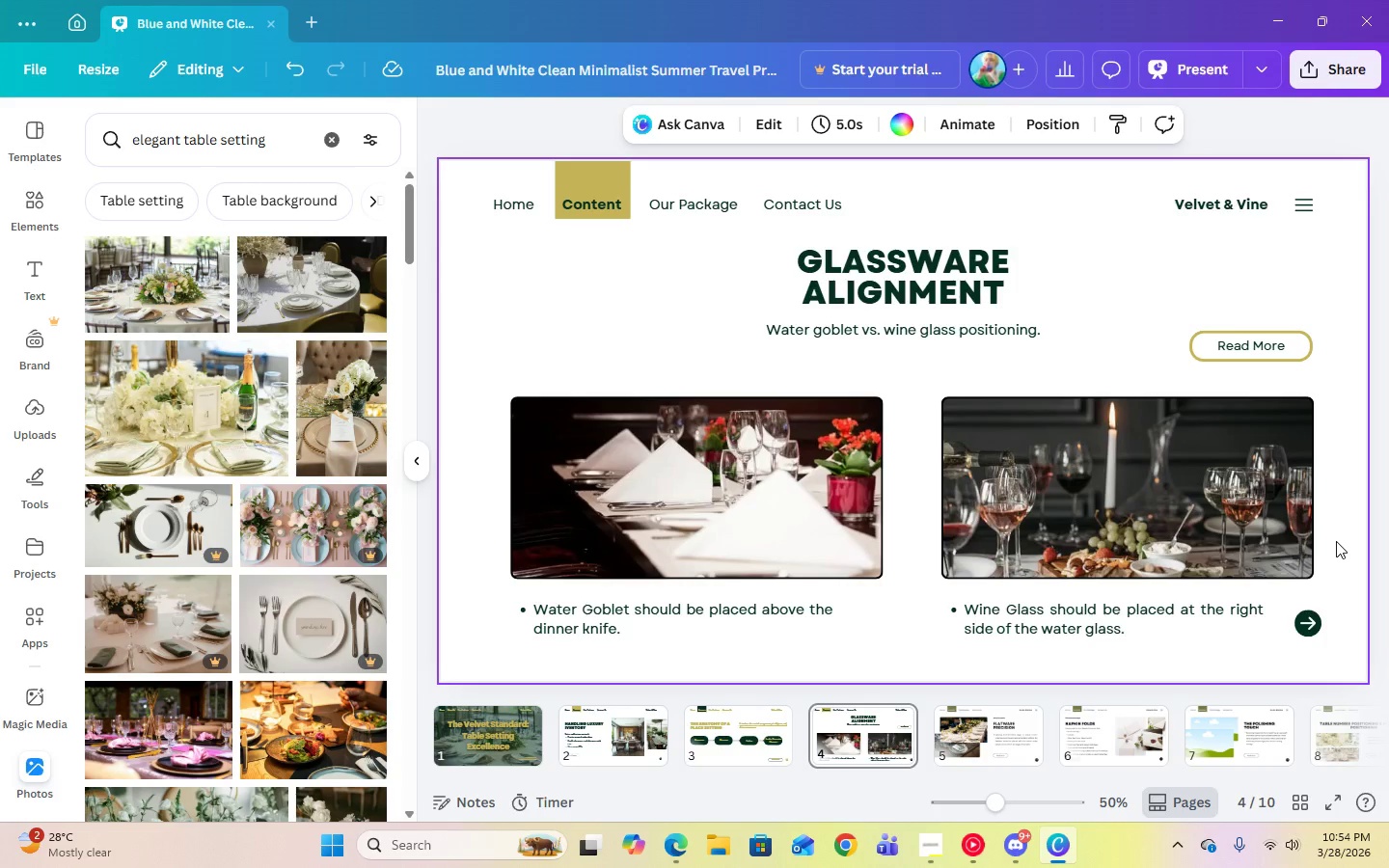 
left_click([627, 733])
 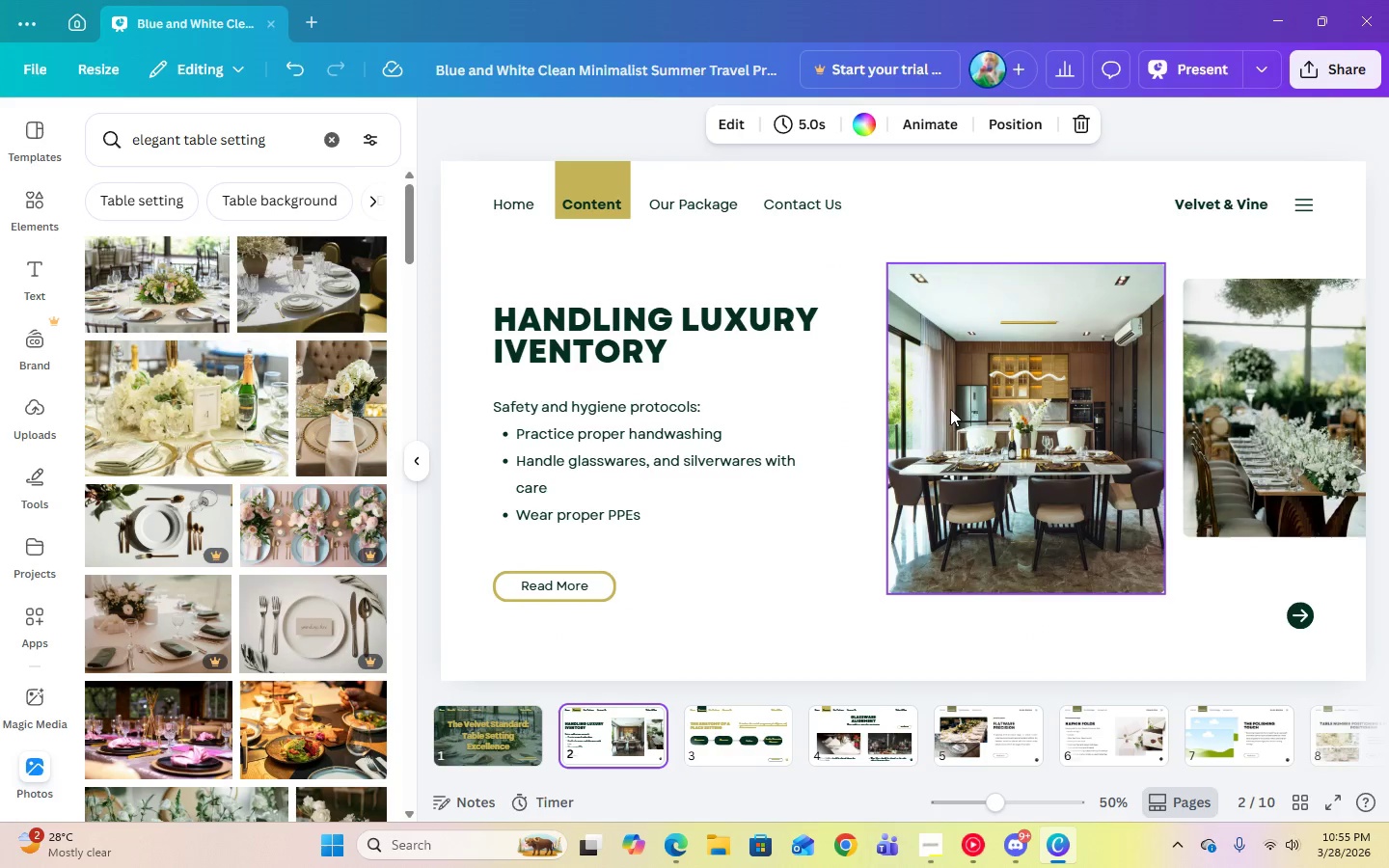 
left_click([1048, 392])
 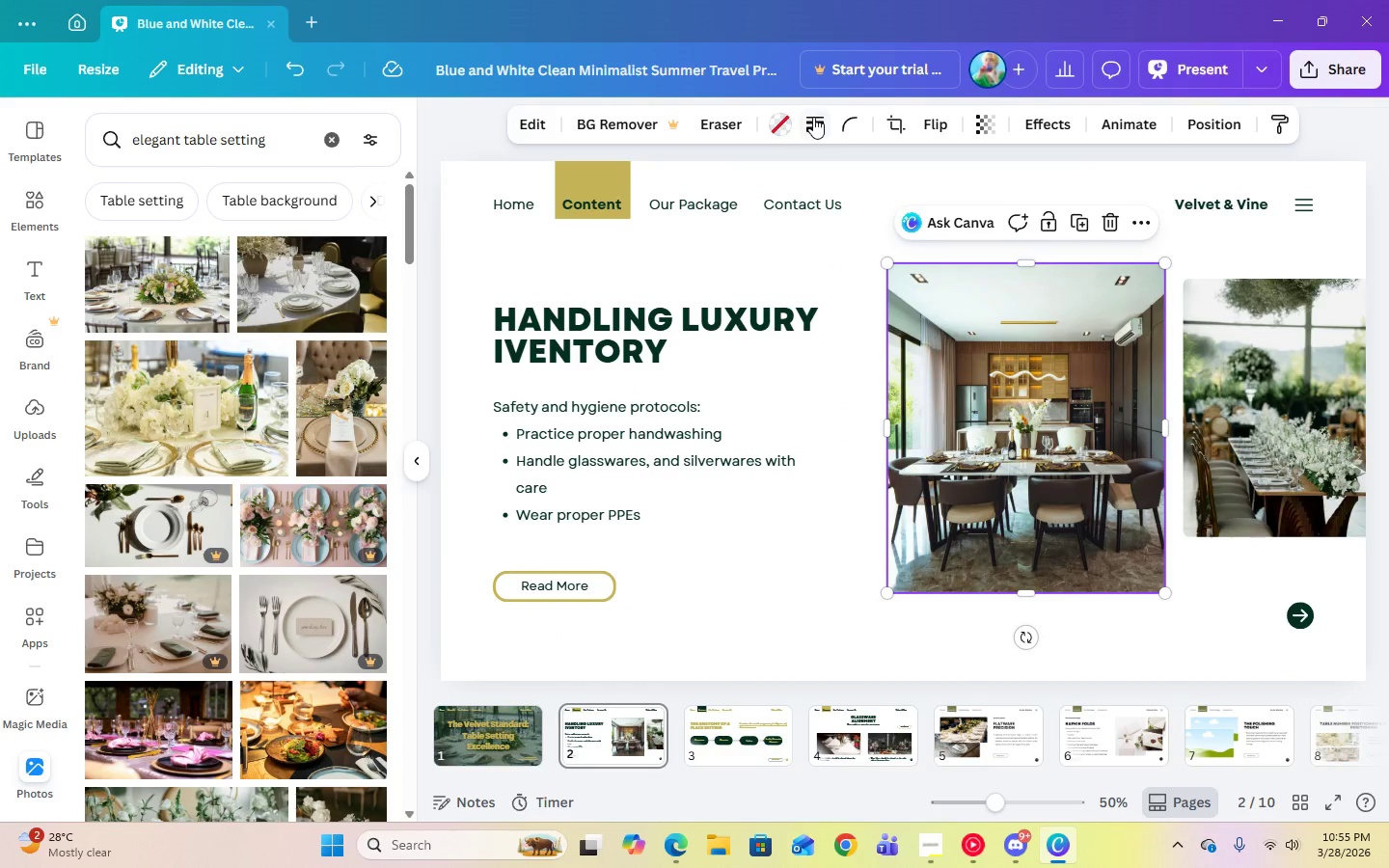 
left_click([813, 117])
 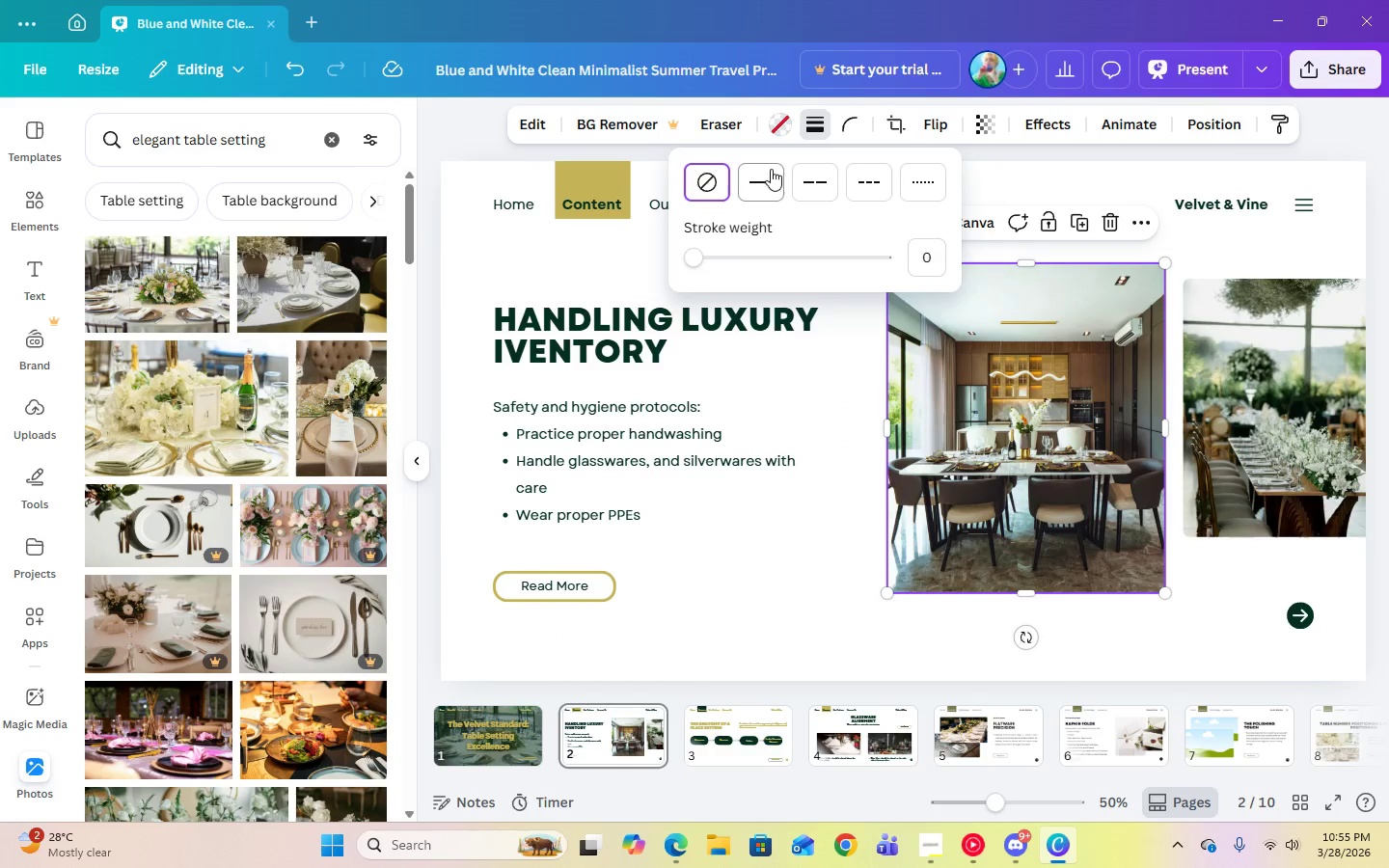 
left_click([769, 173])
 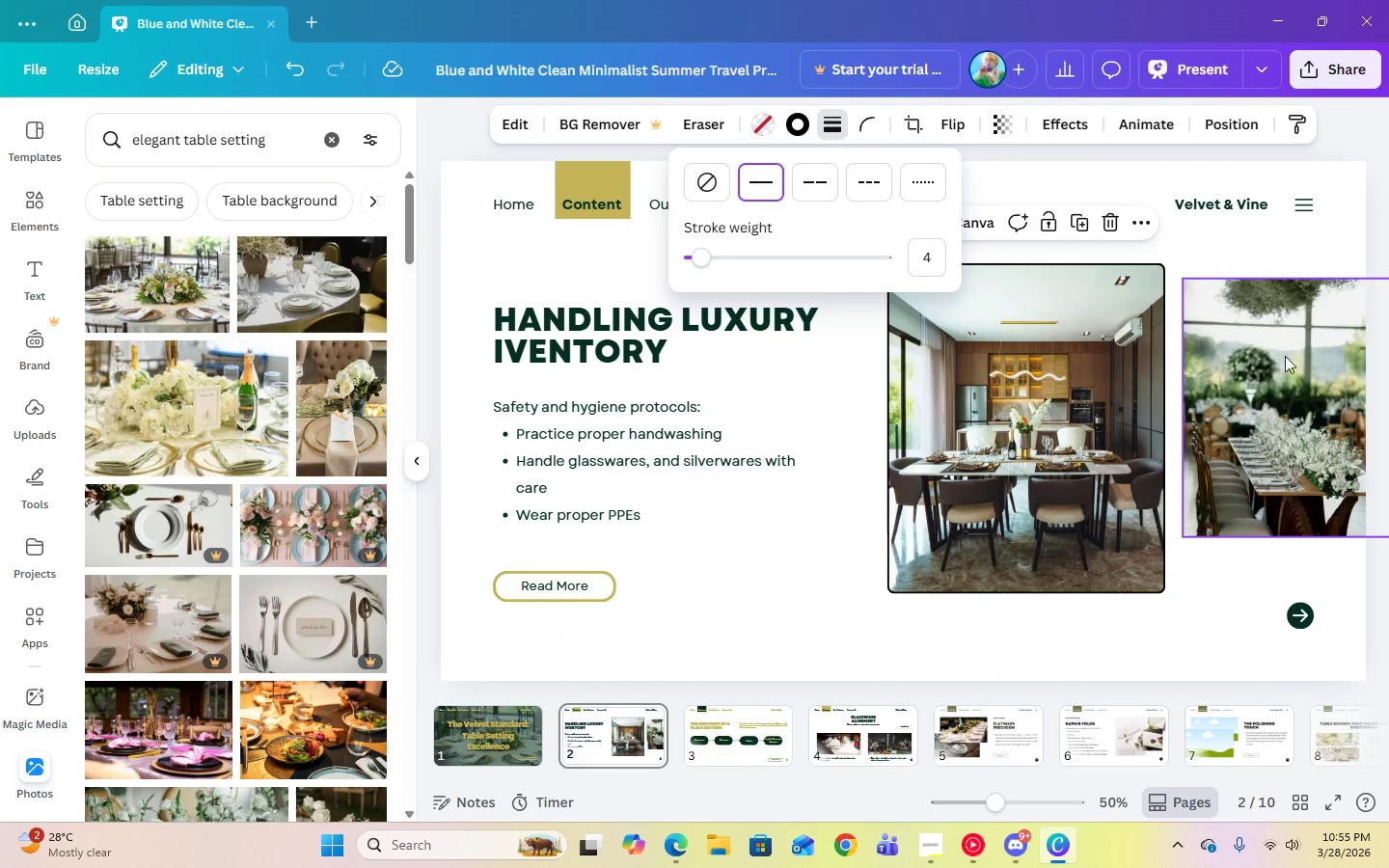 
left_click([1293, 361])
 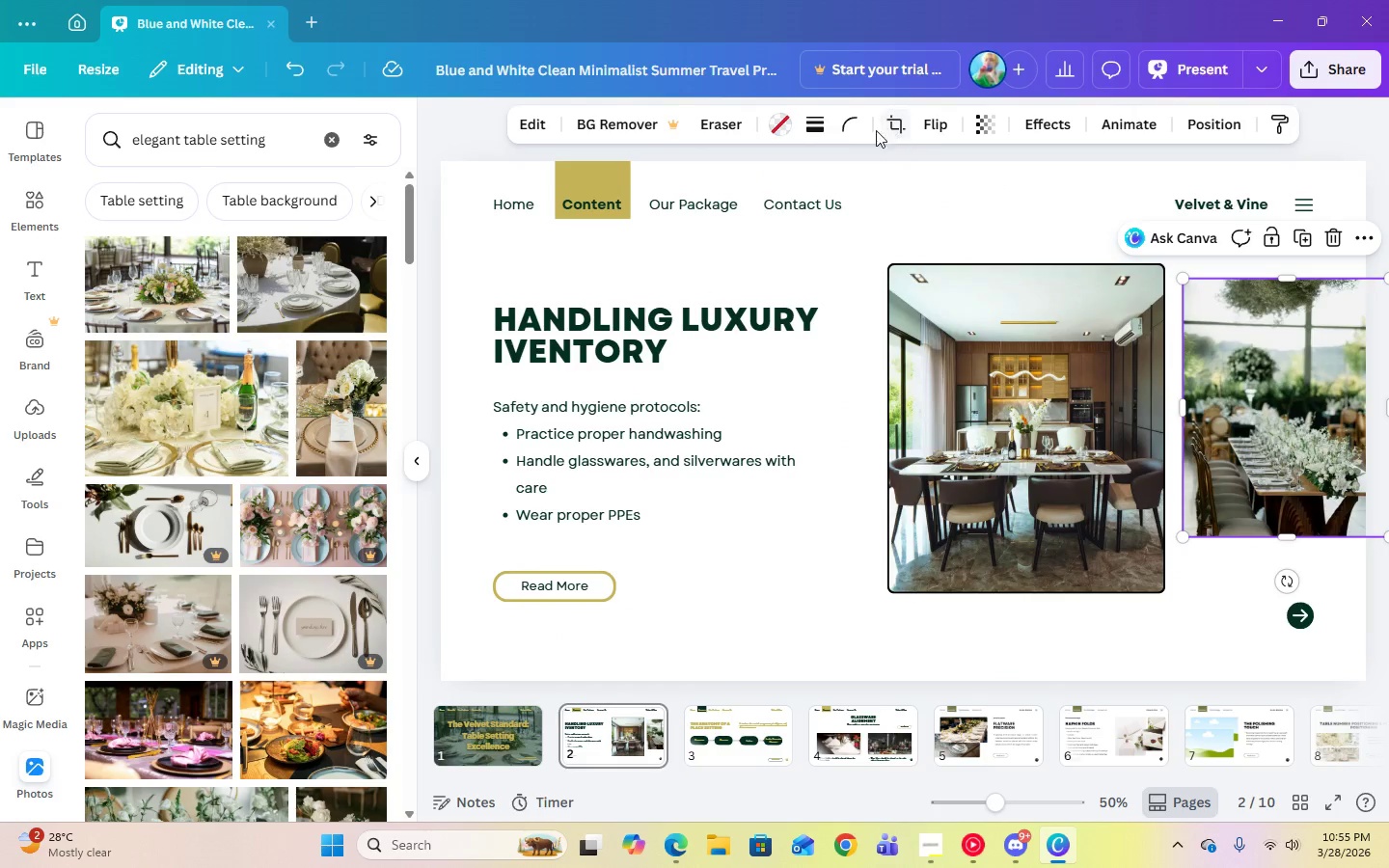 
left_click([821, 128])
 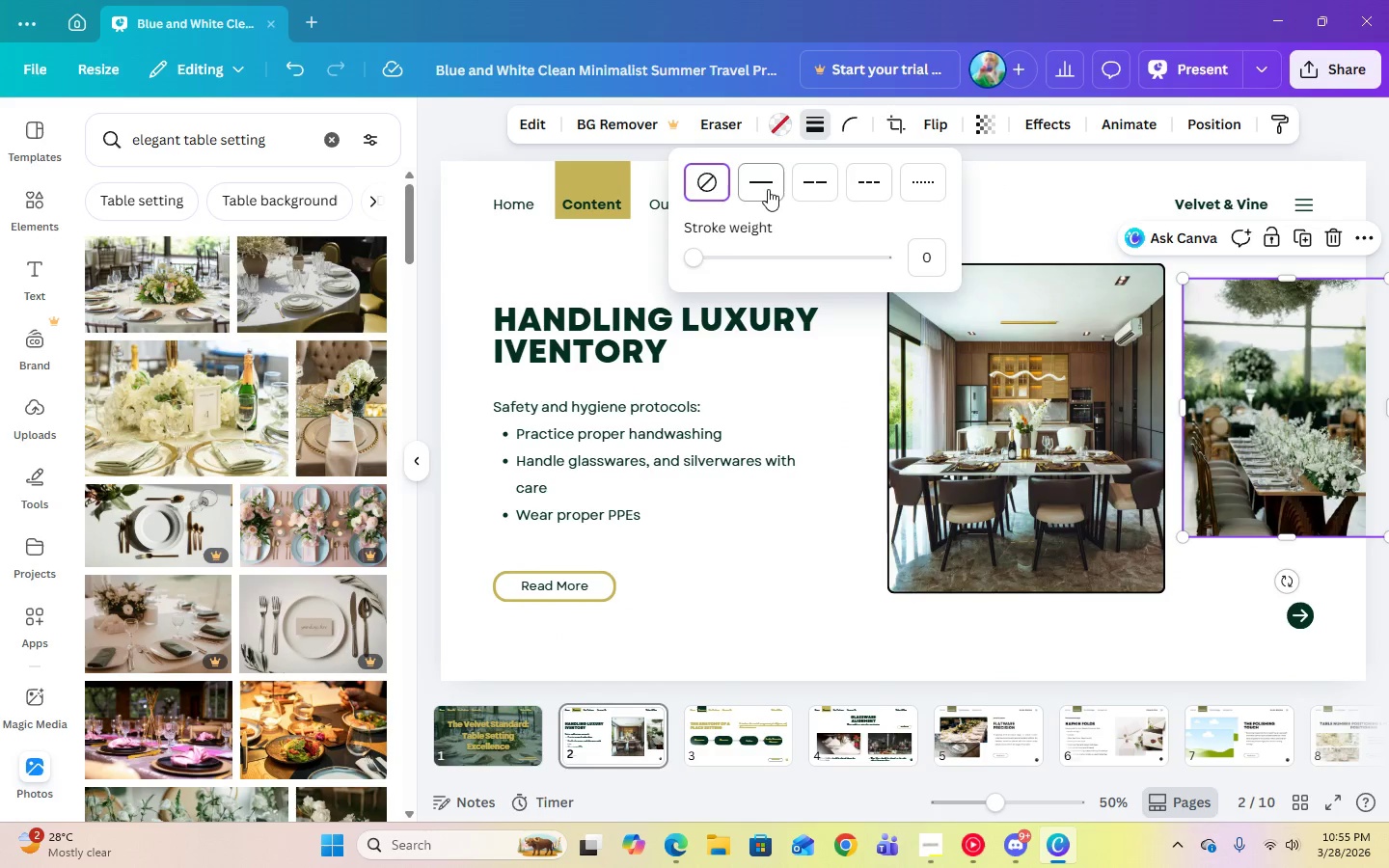 
left_click([768, 189])
 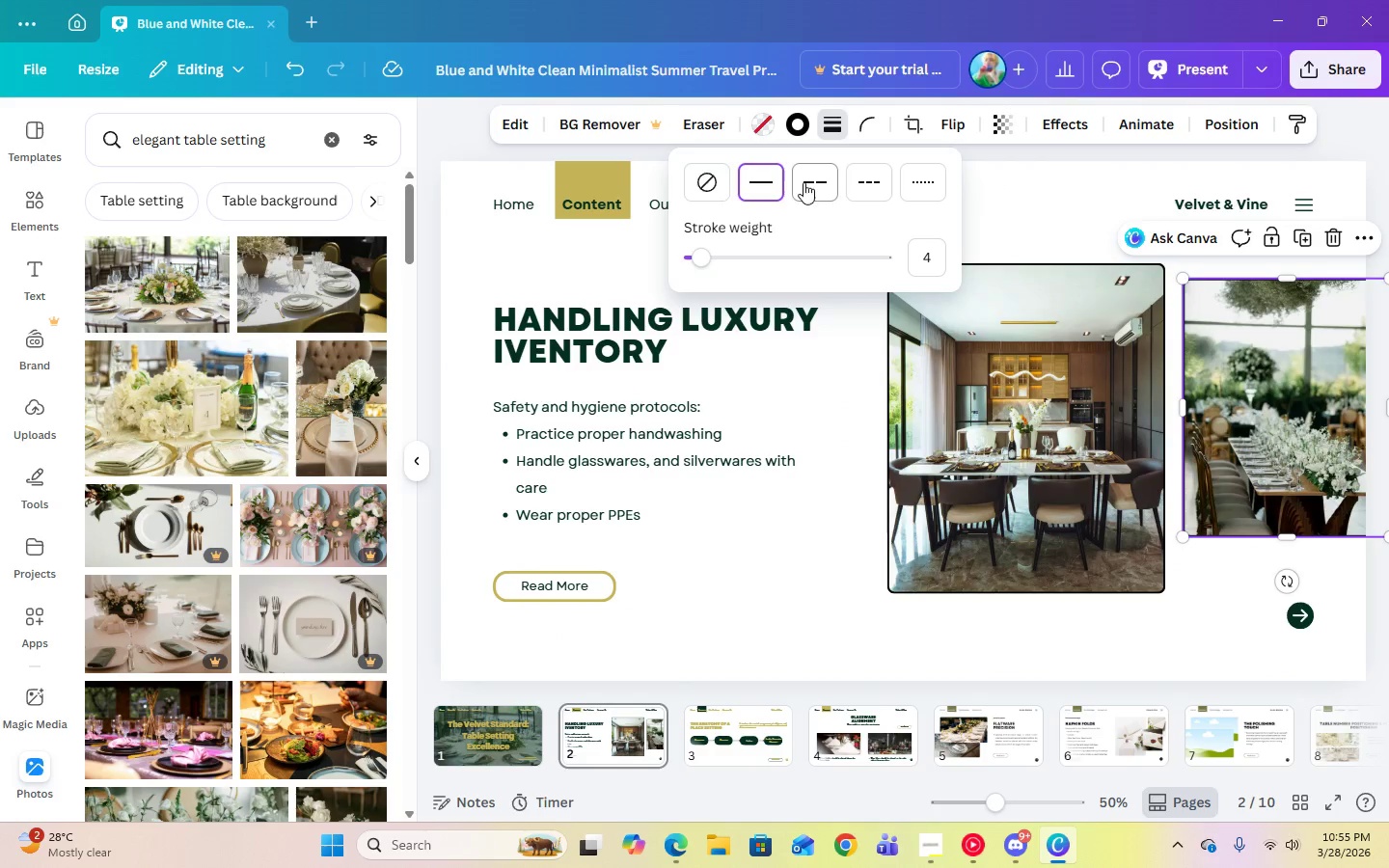 
left_click([935, 260])
 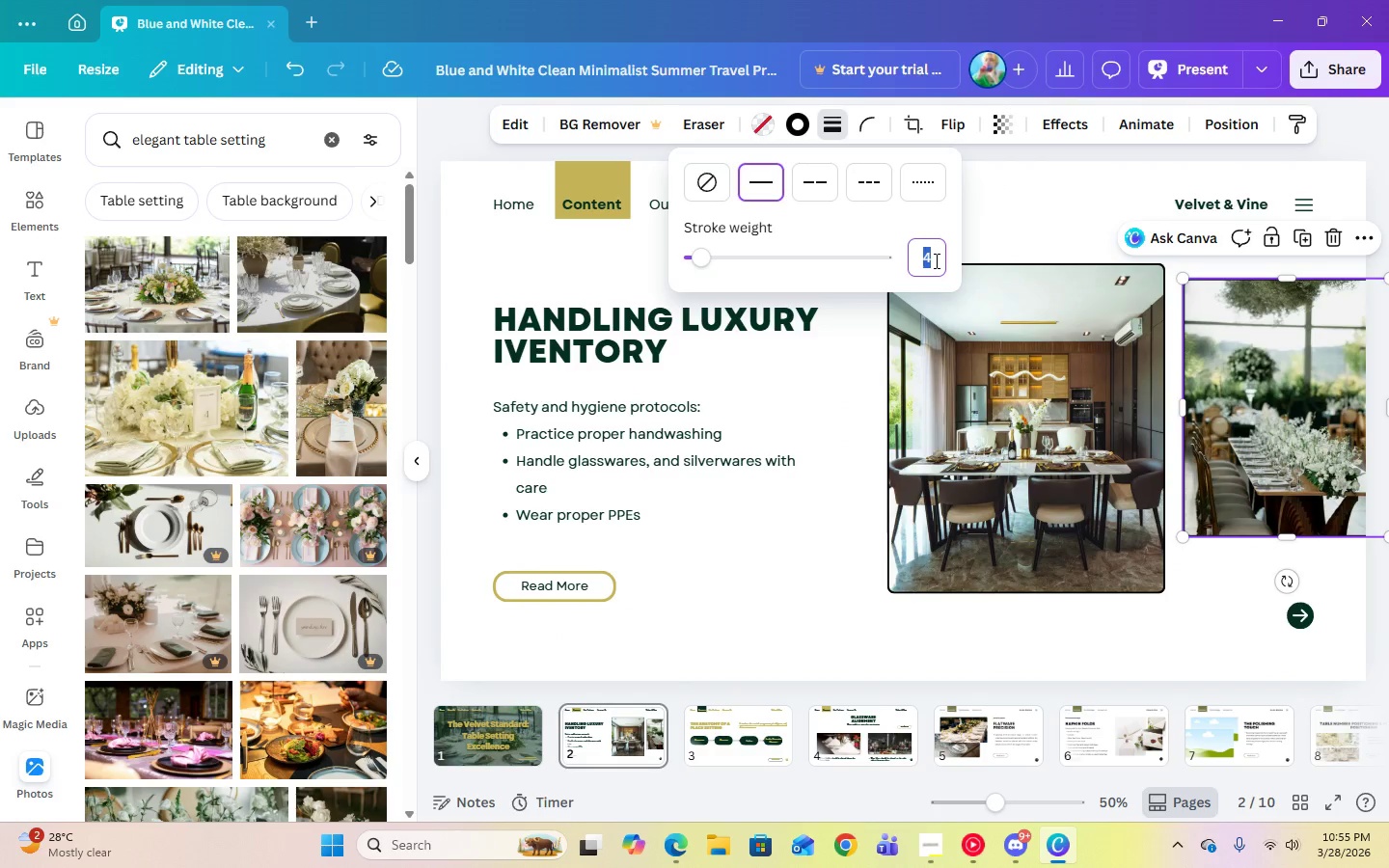 
key(Numpad6)
 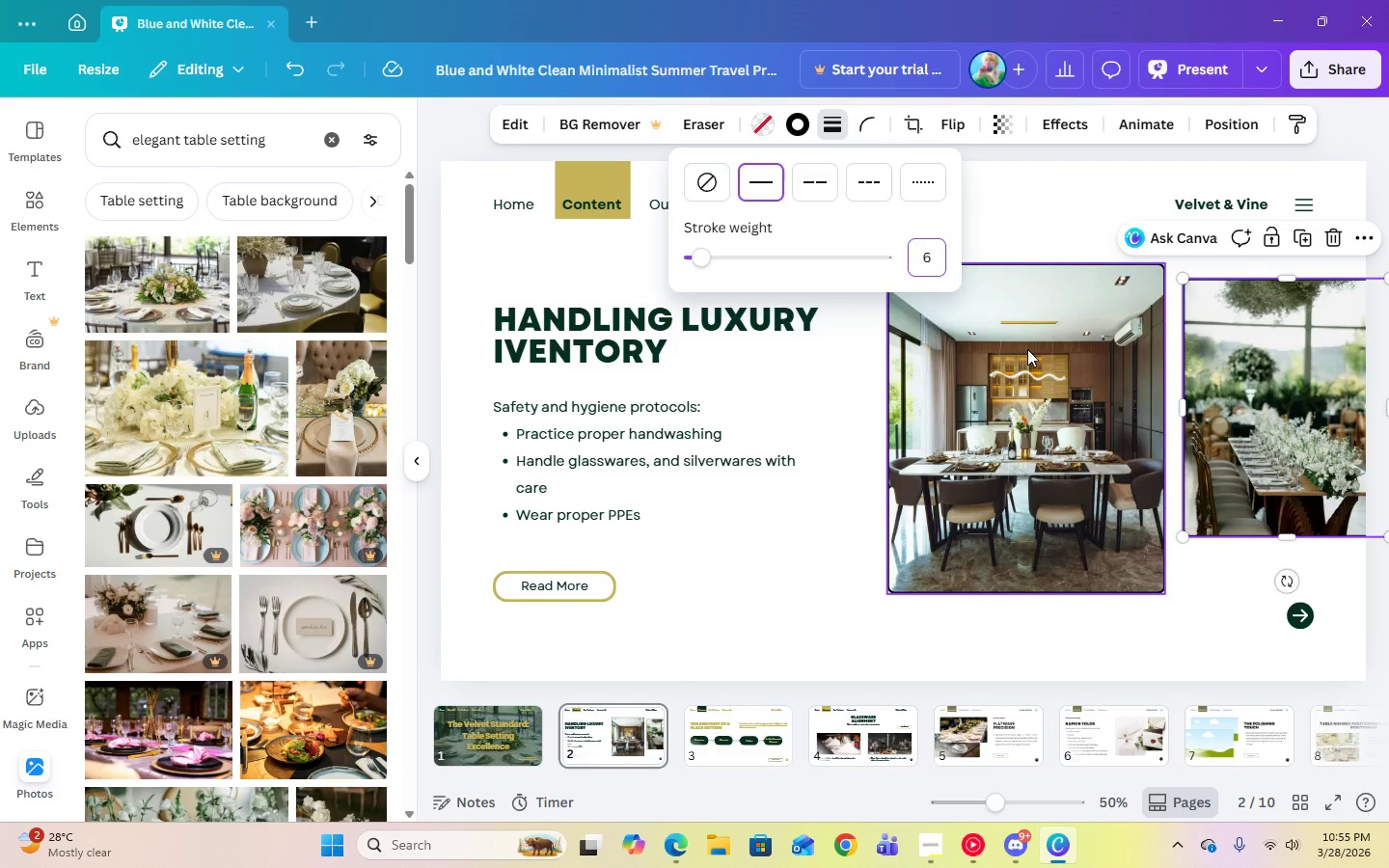 
key(Enter)
 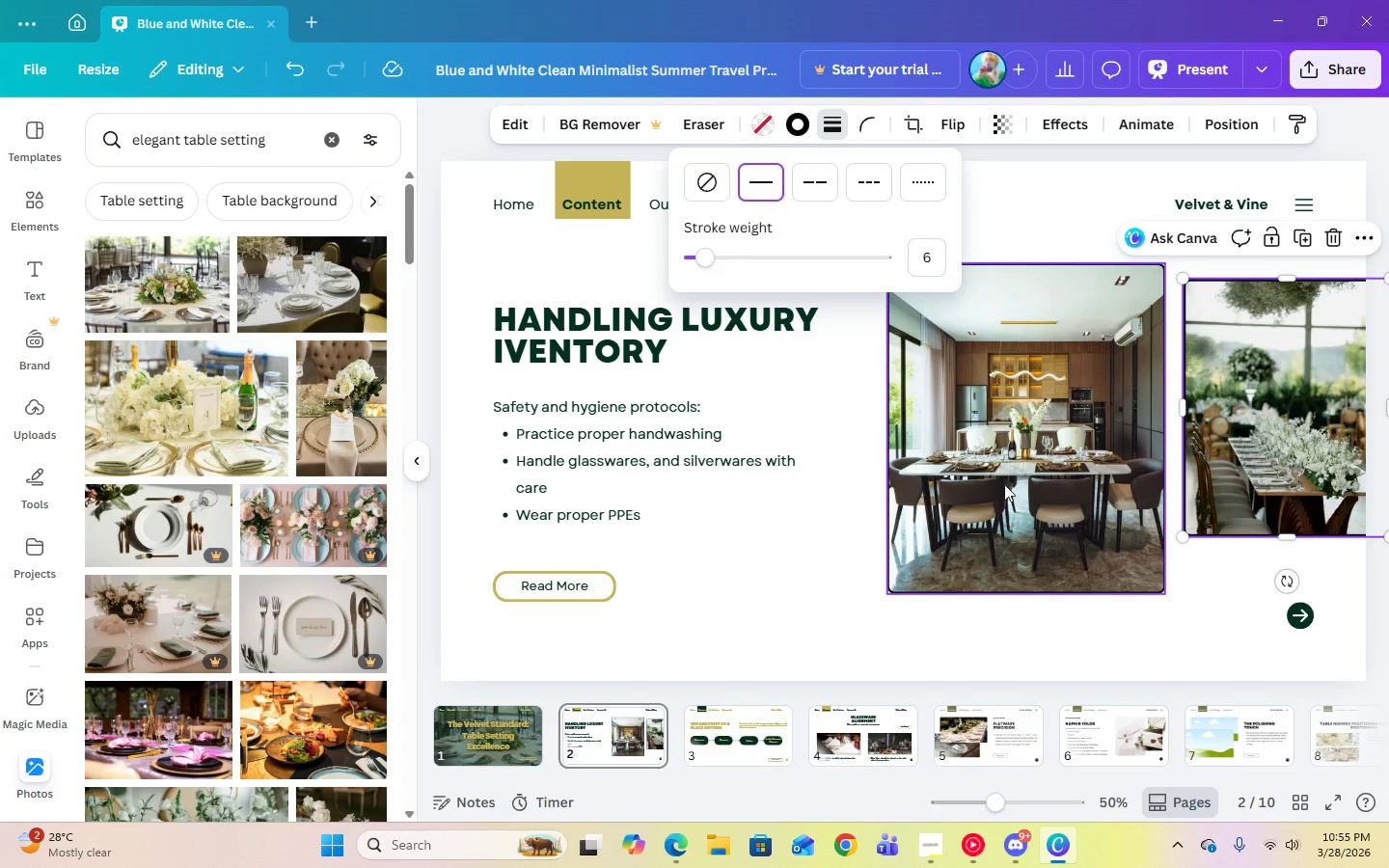 
left_click([976, 463])
 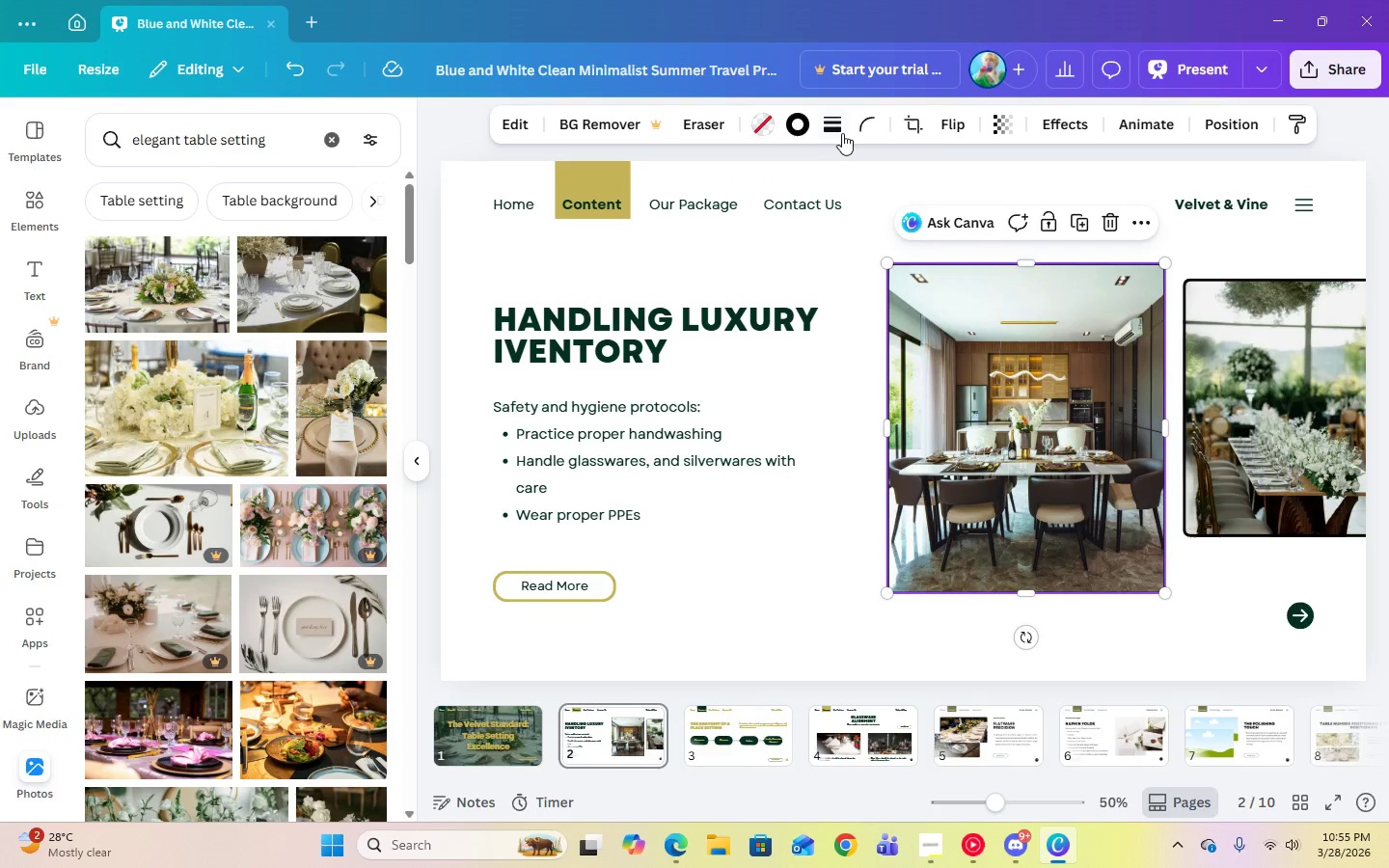 
left_click([844, 132])
 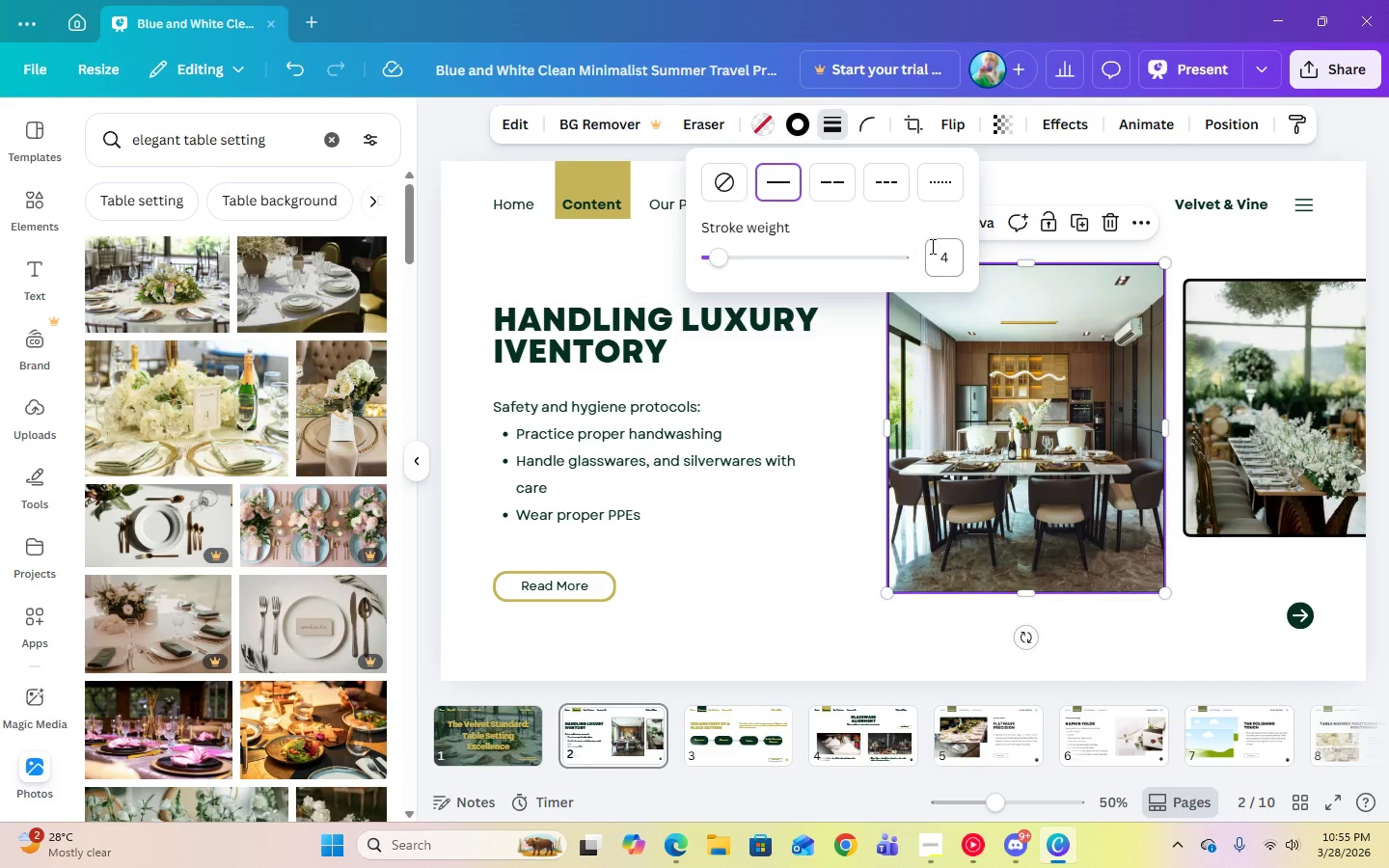 
left_click([943, 252])
 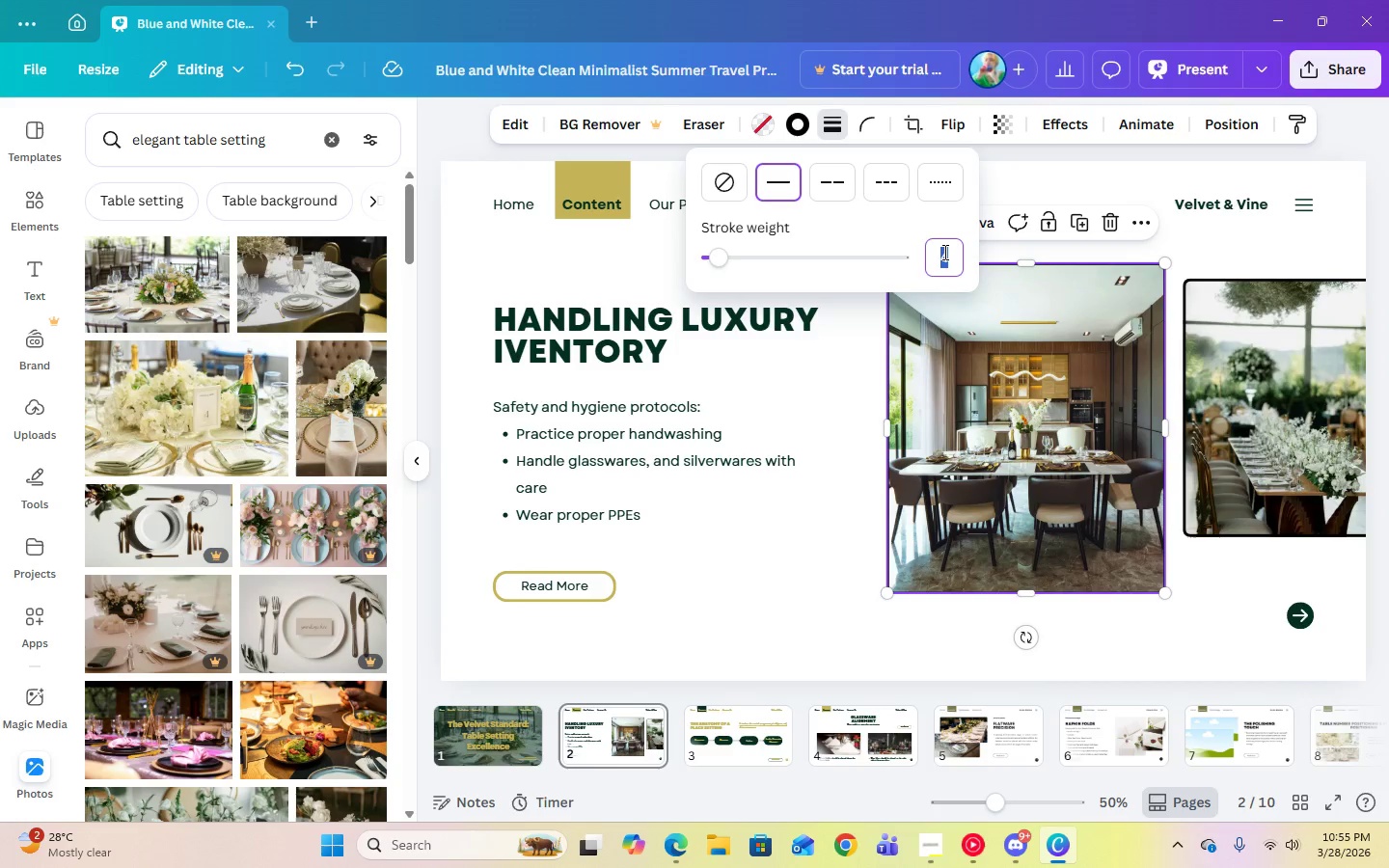 
key(Numpad6)
 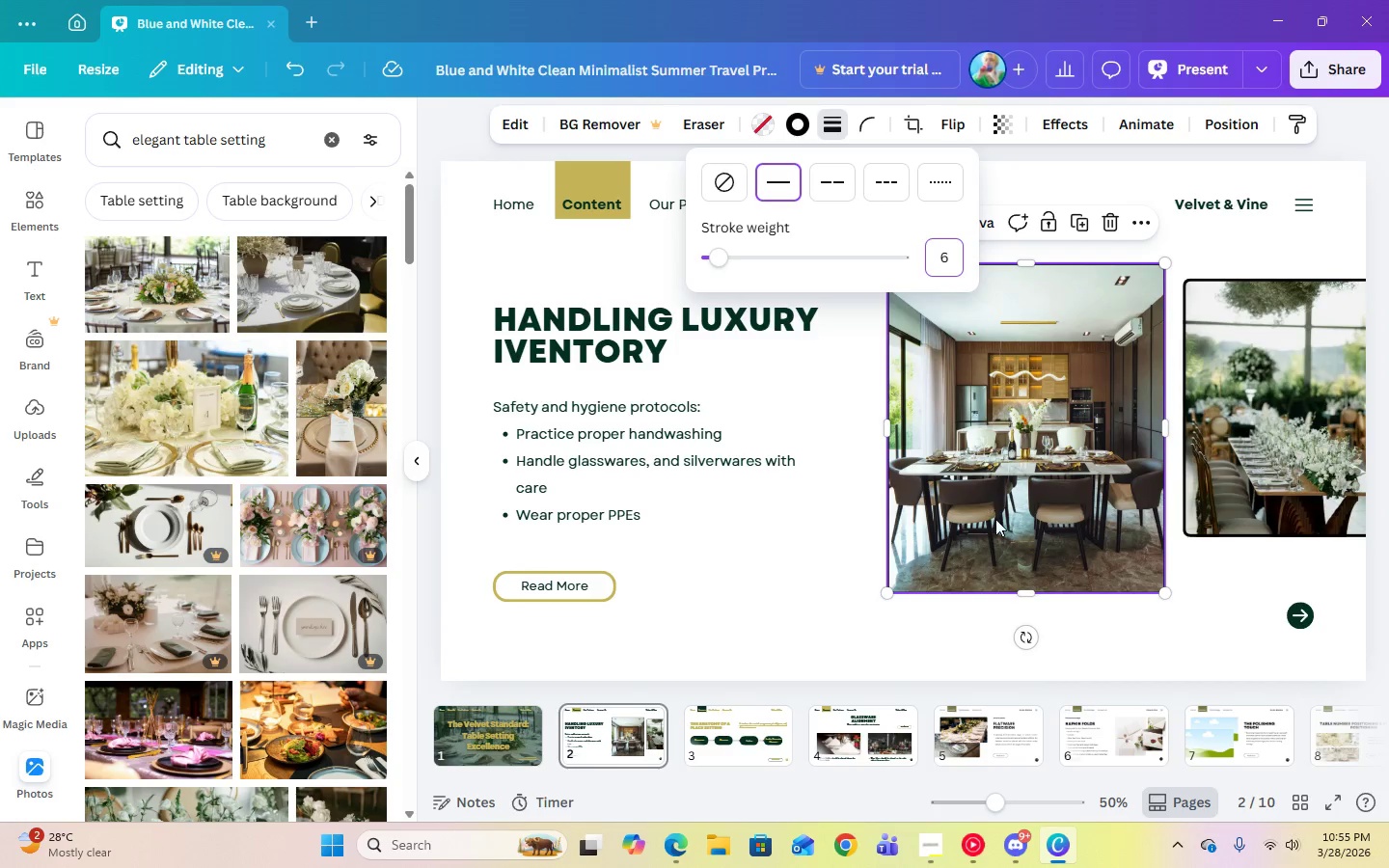 
key(Enter)
 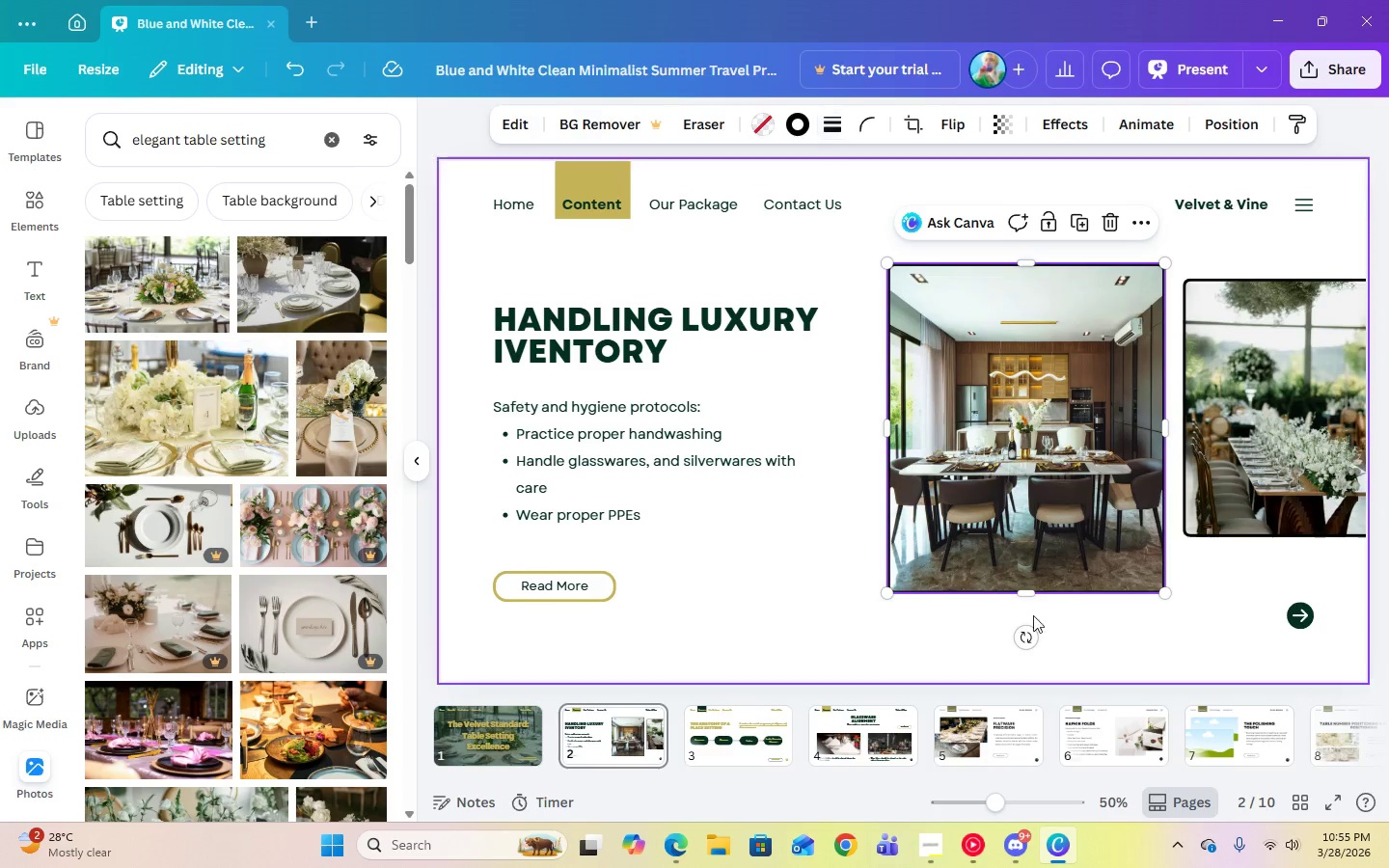 
double_click([981, 507])
 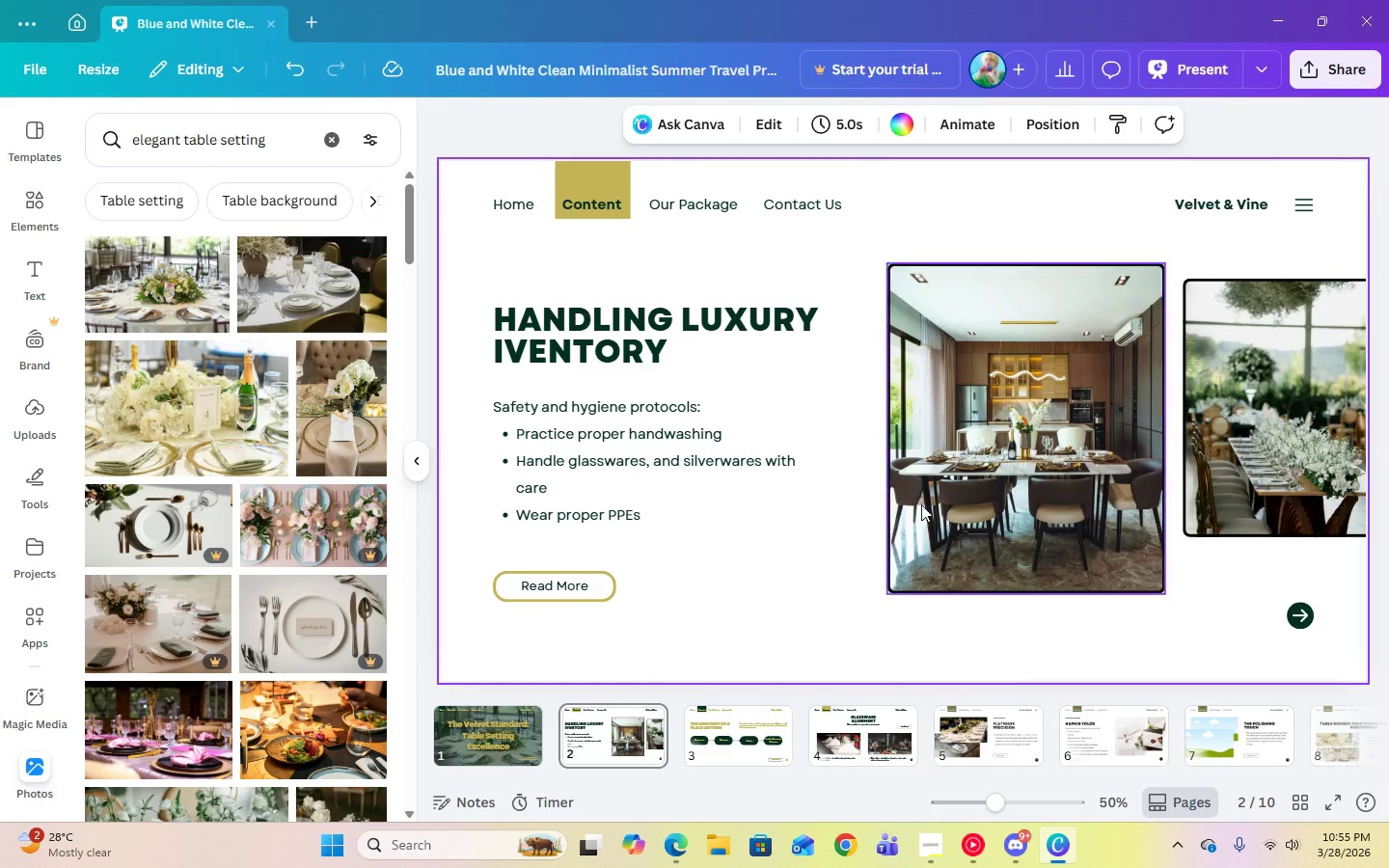 
double_click([964, 470])
 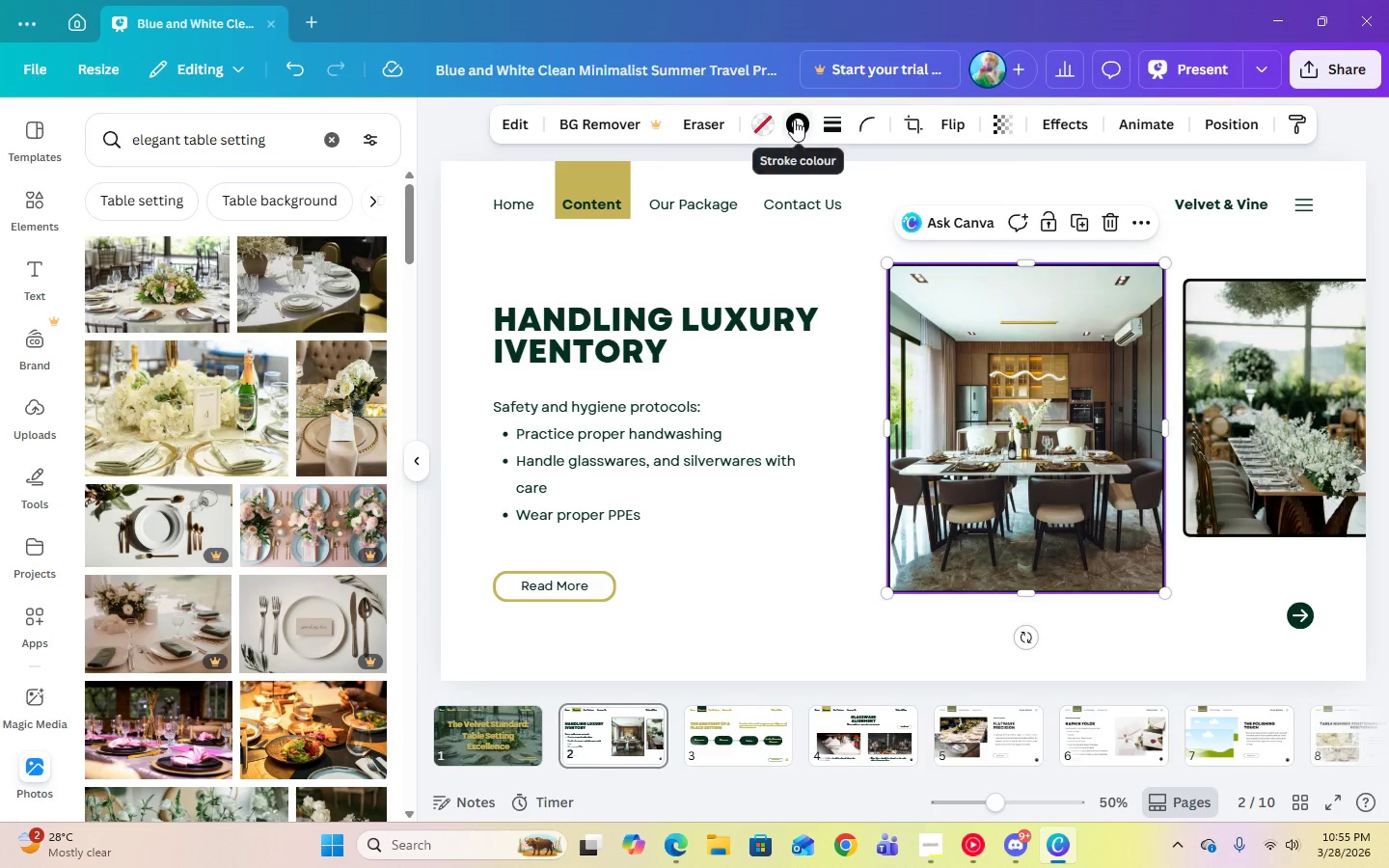 
left_click([796, 121])
 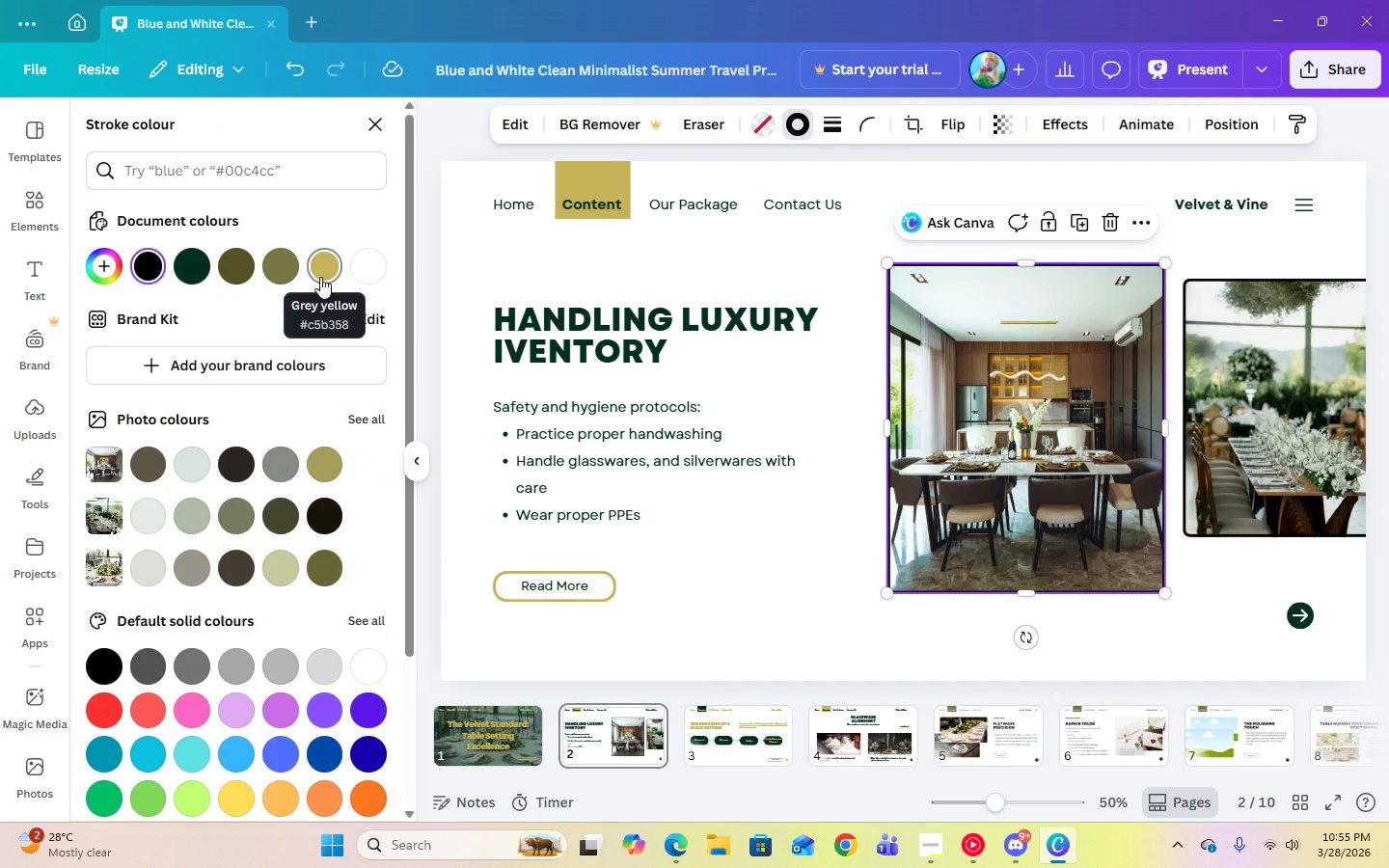 
left_click([320, 277])
 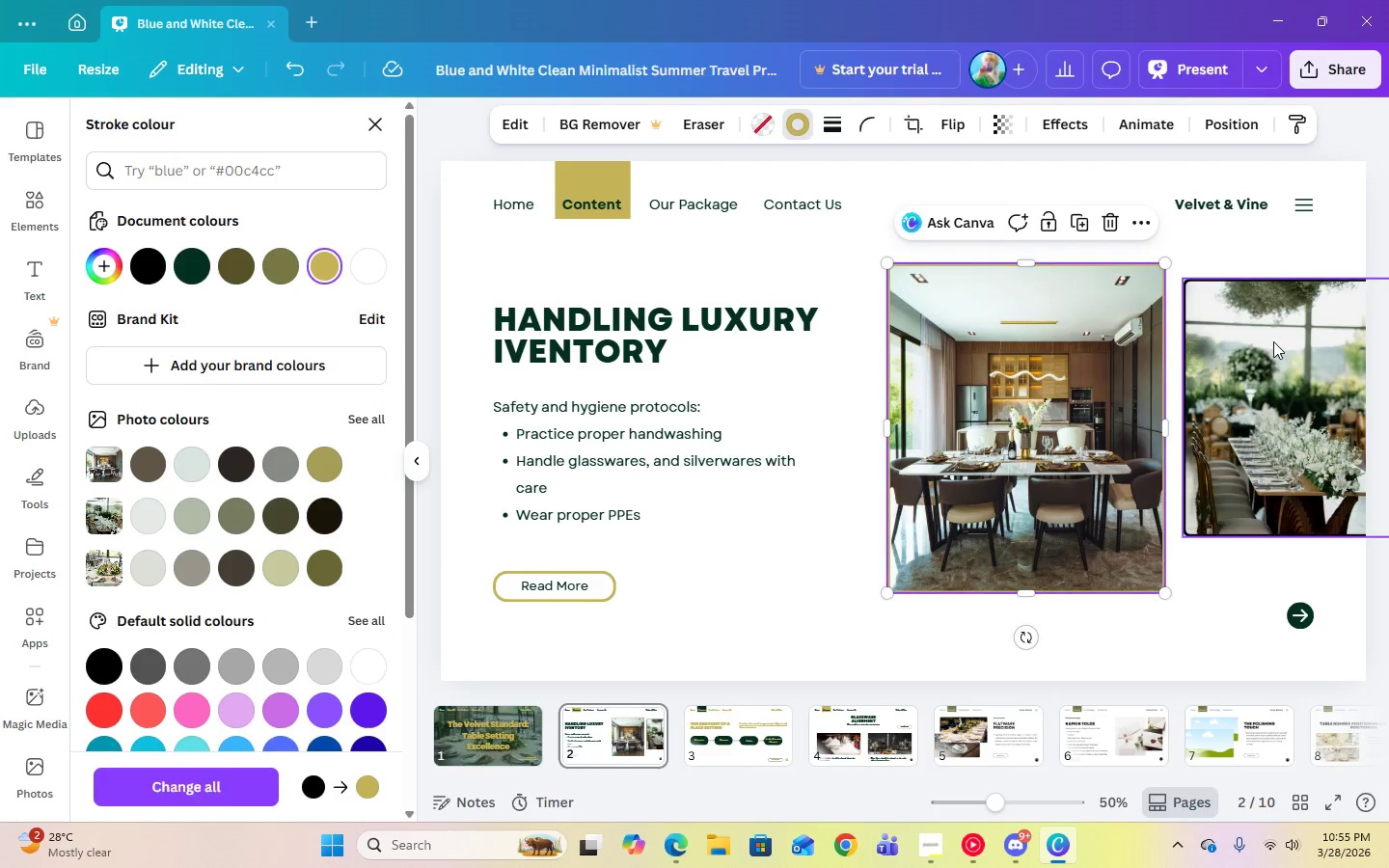 
left_click([1279, 341])
 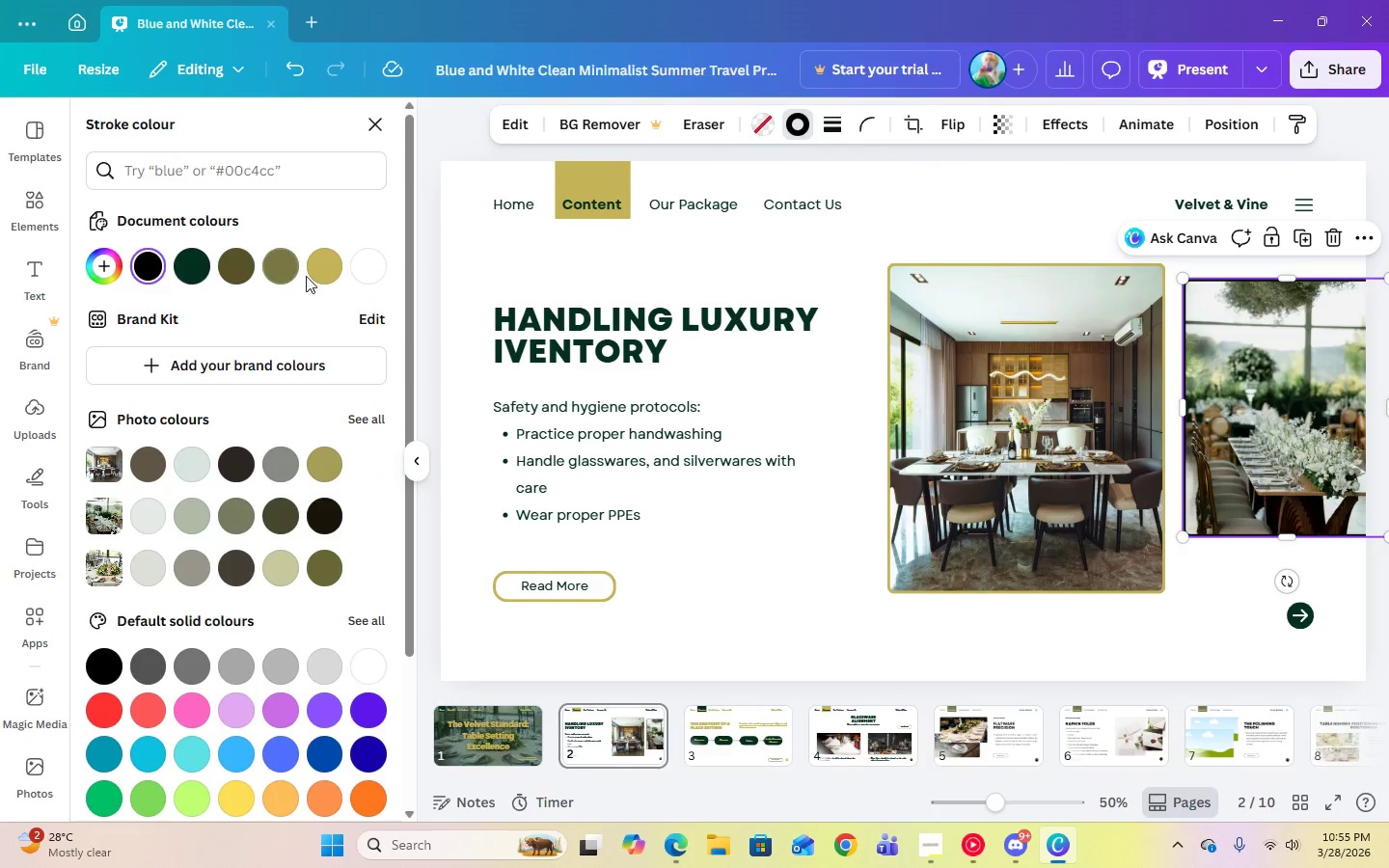 
left_click([312, 274])
 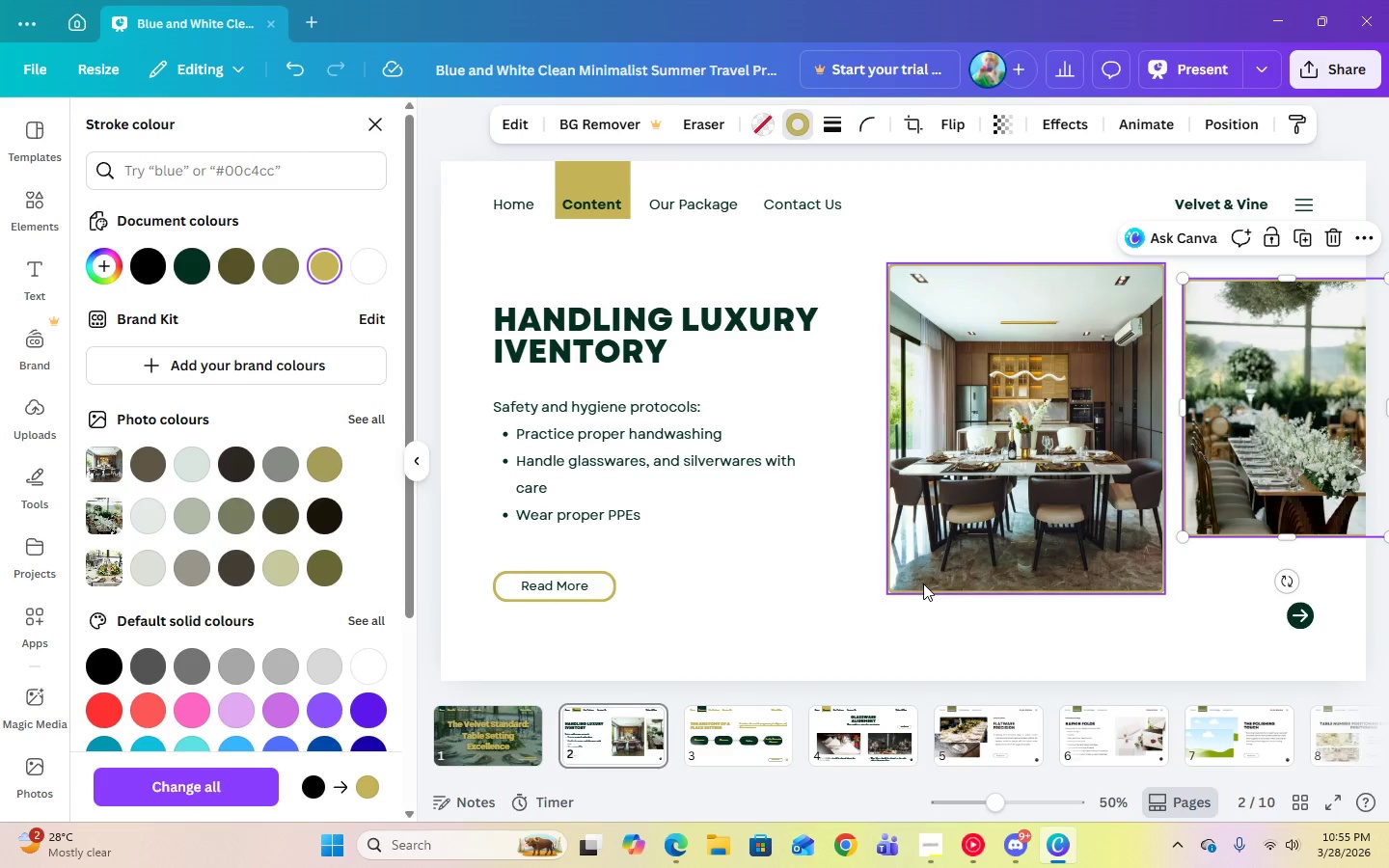 
left_click([808, 618])
 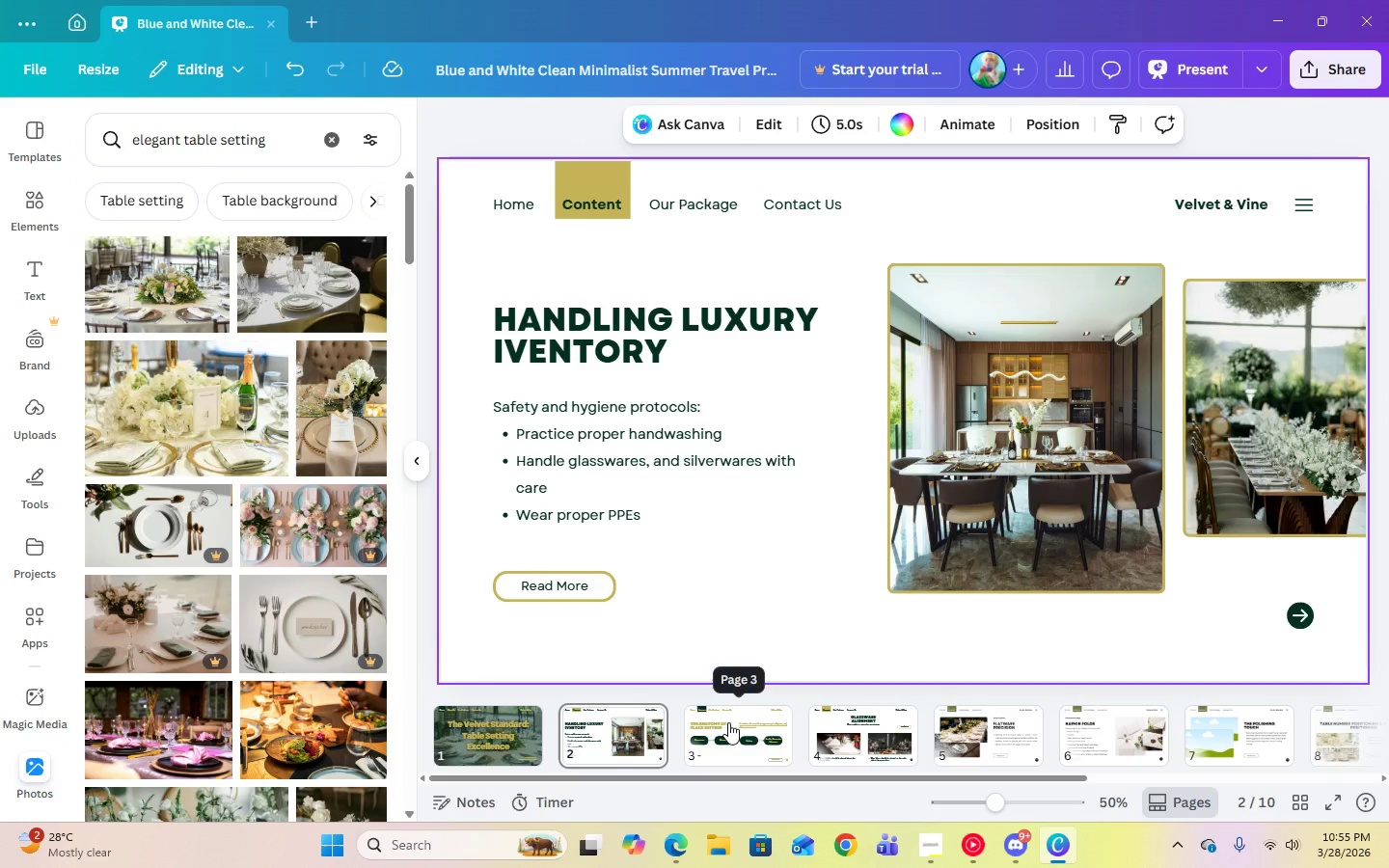 
left_click([729, 722])
 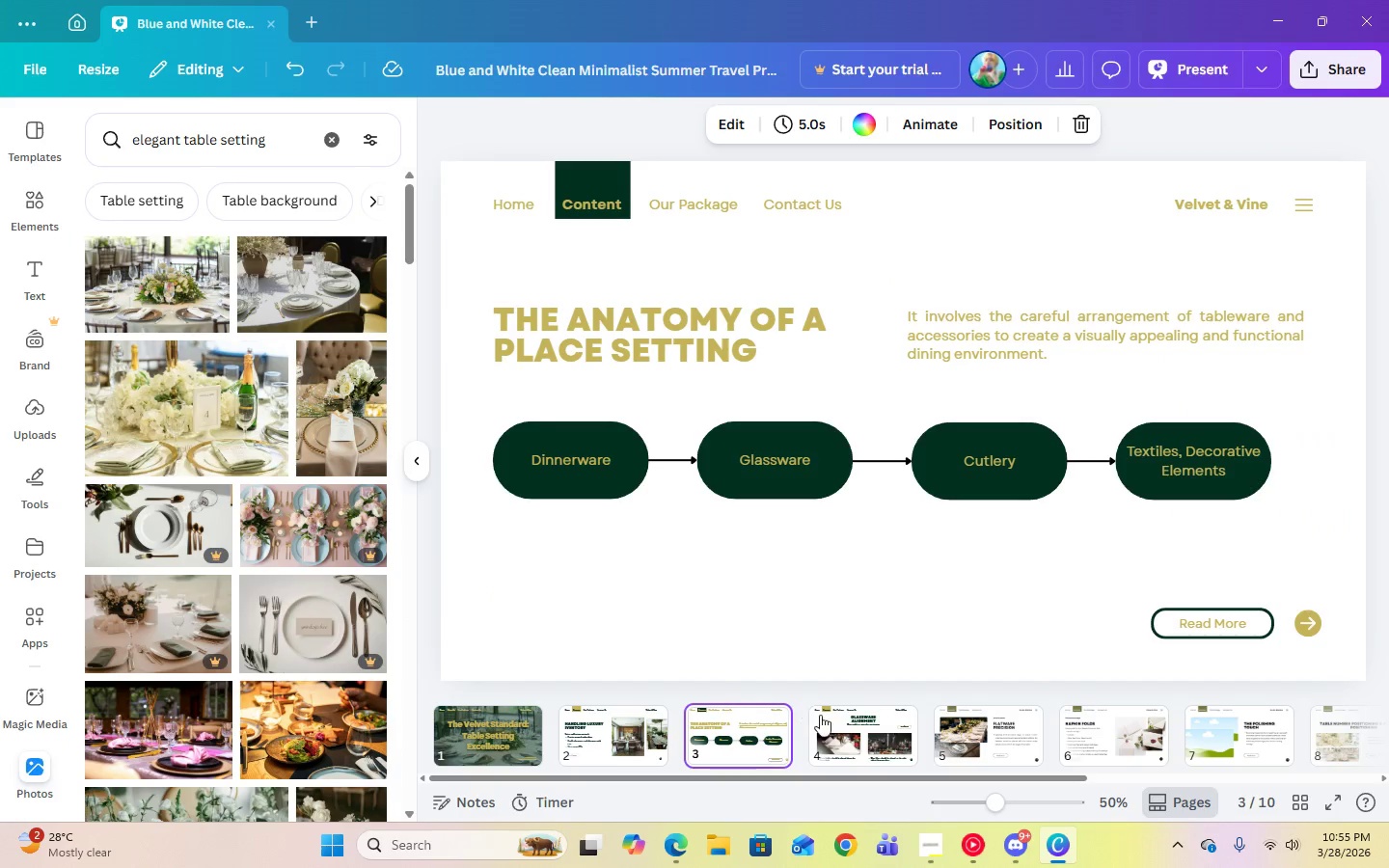 
left_click([825, 720])
 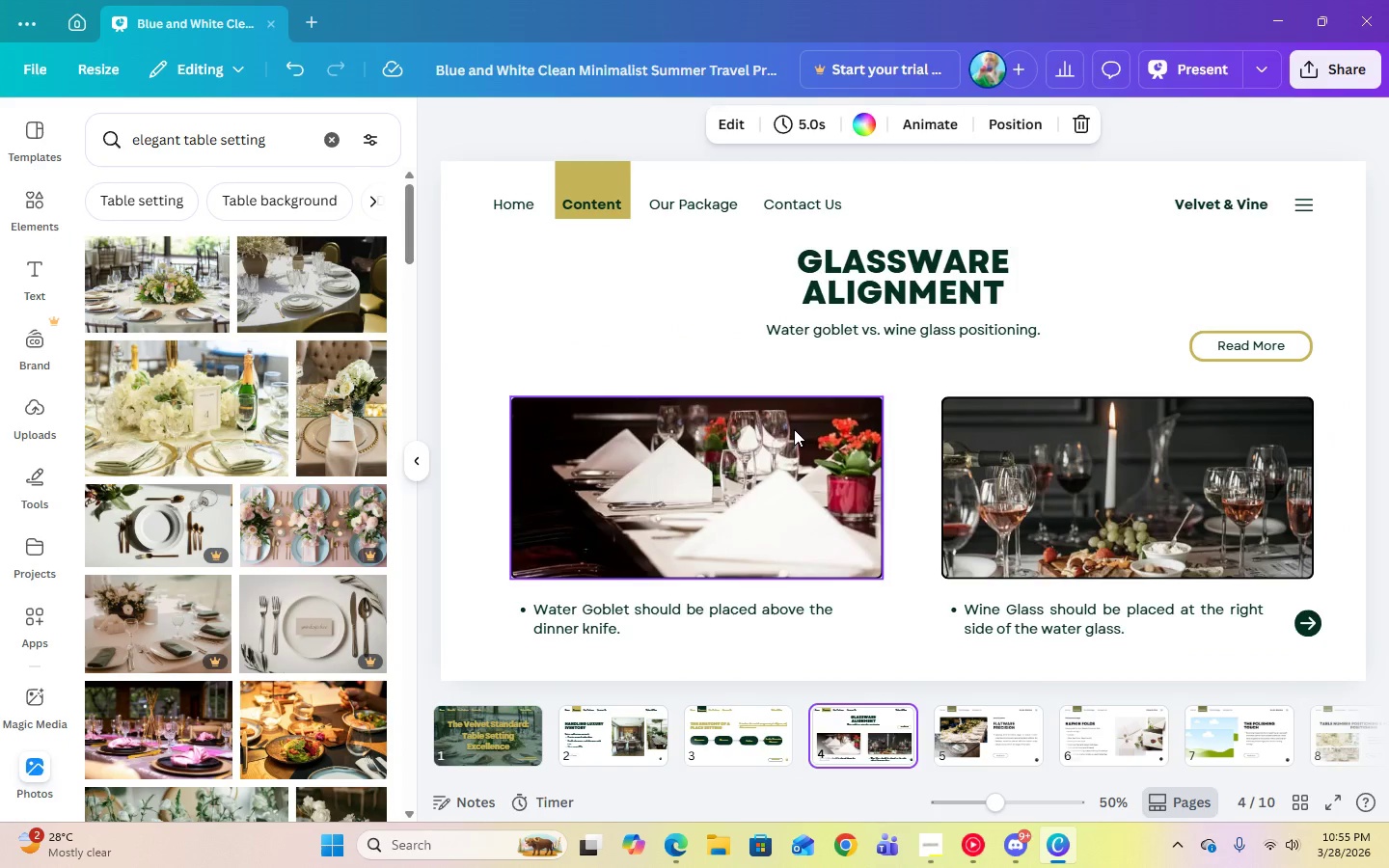 
left_click([794, 429])
 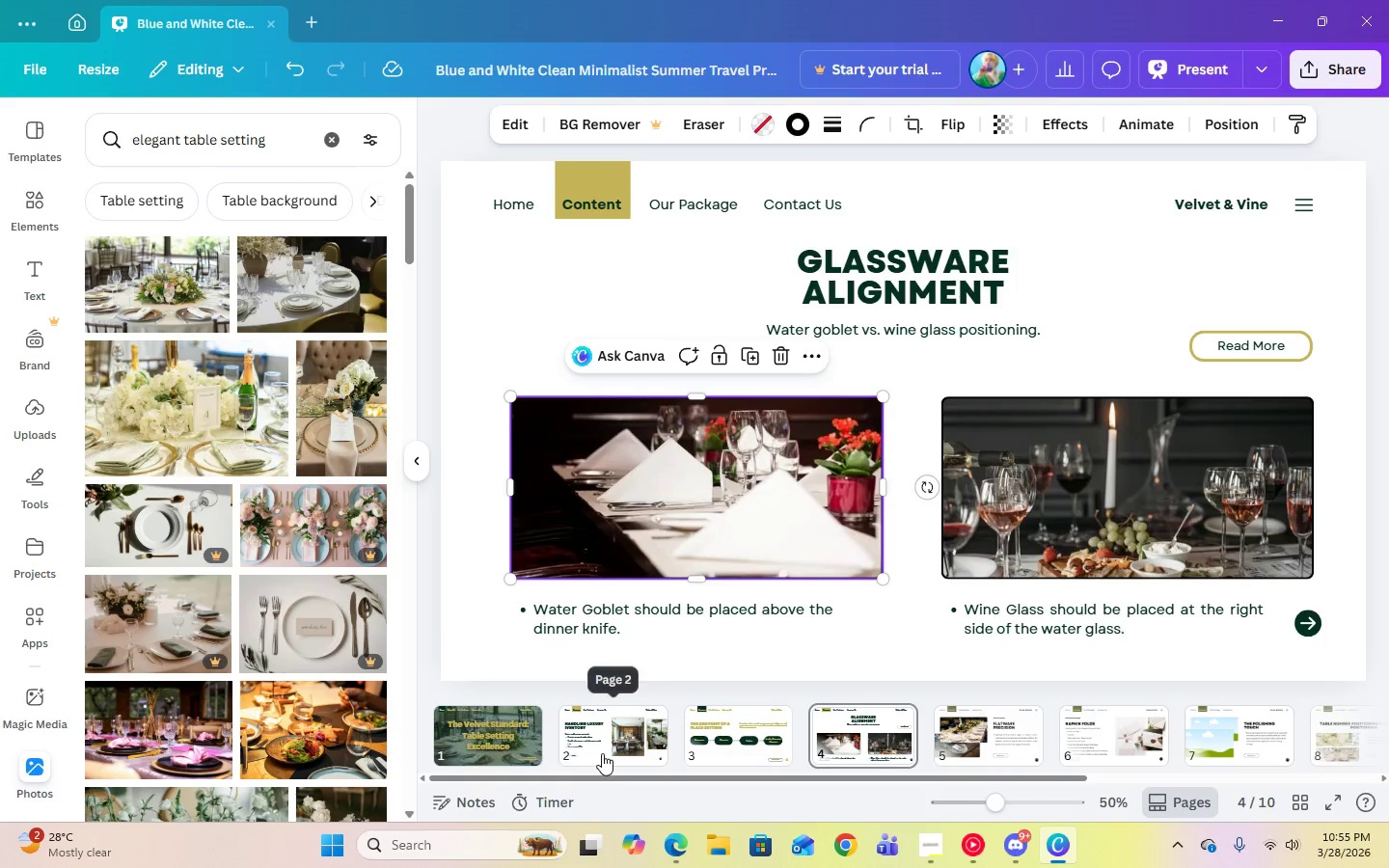 
wait(7.53)
 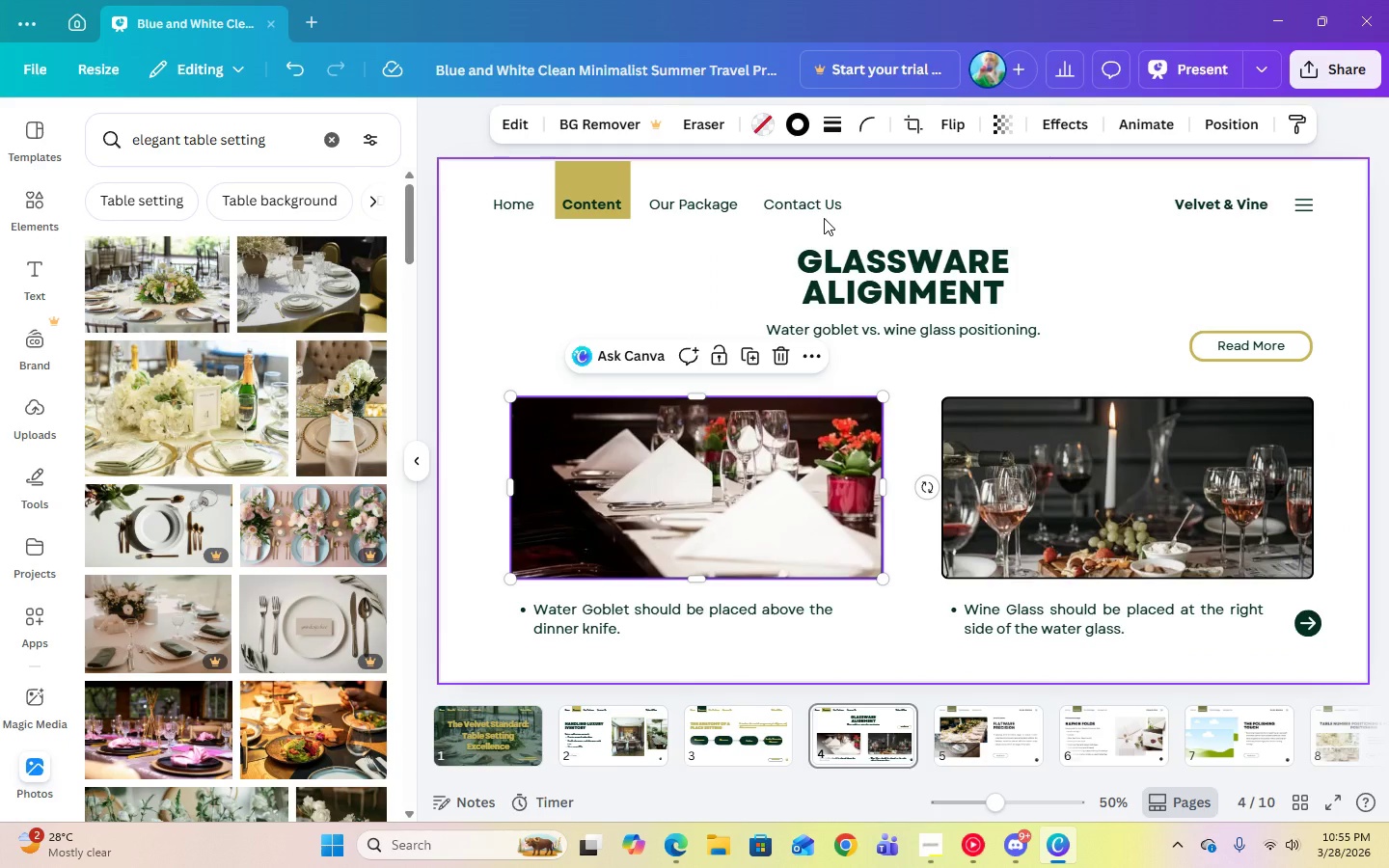 
left_click([602, 753])
 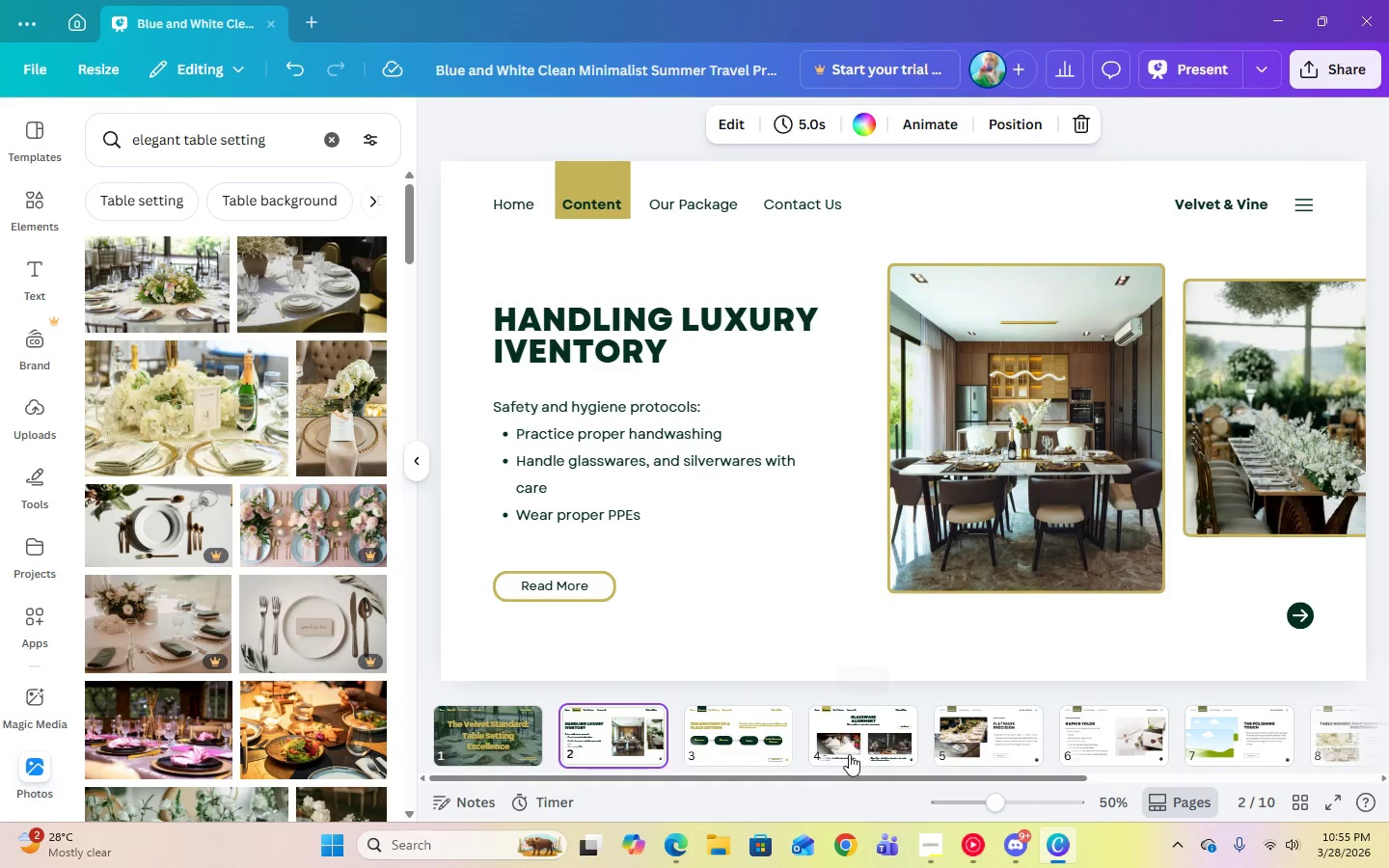 
left_click([849, 754])
 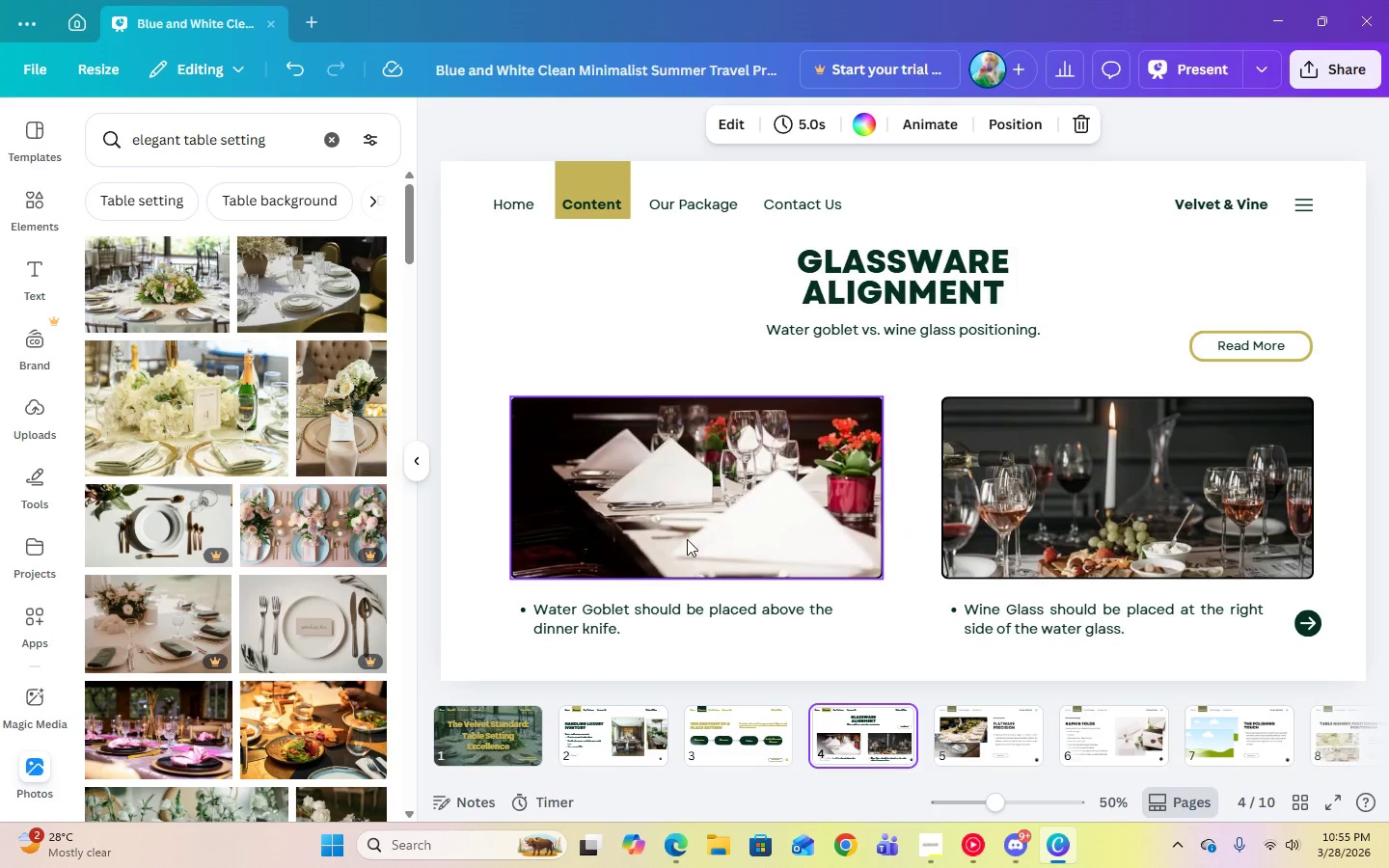 
left_click([686, 534])
 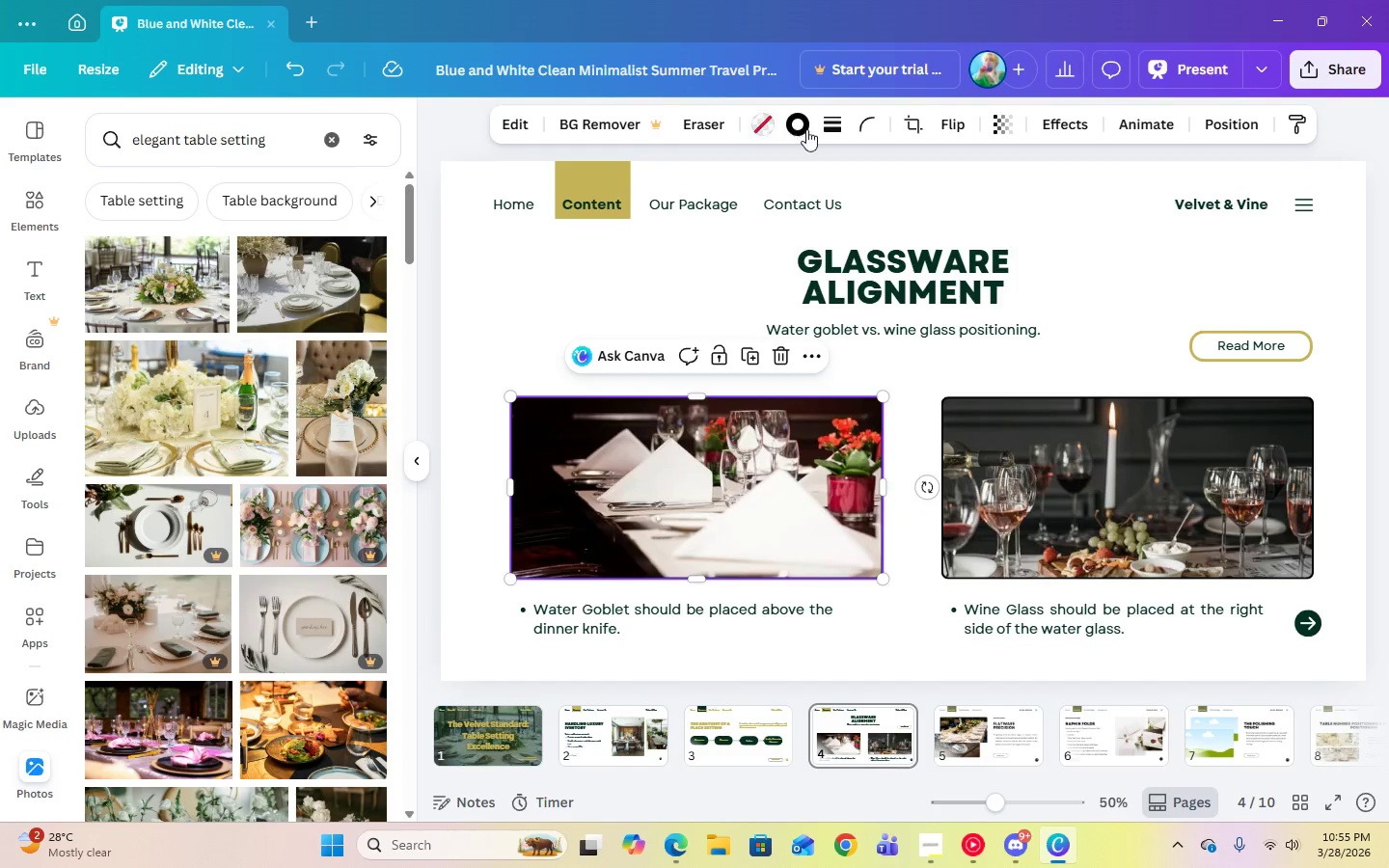 
left_click([807, 129])
 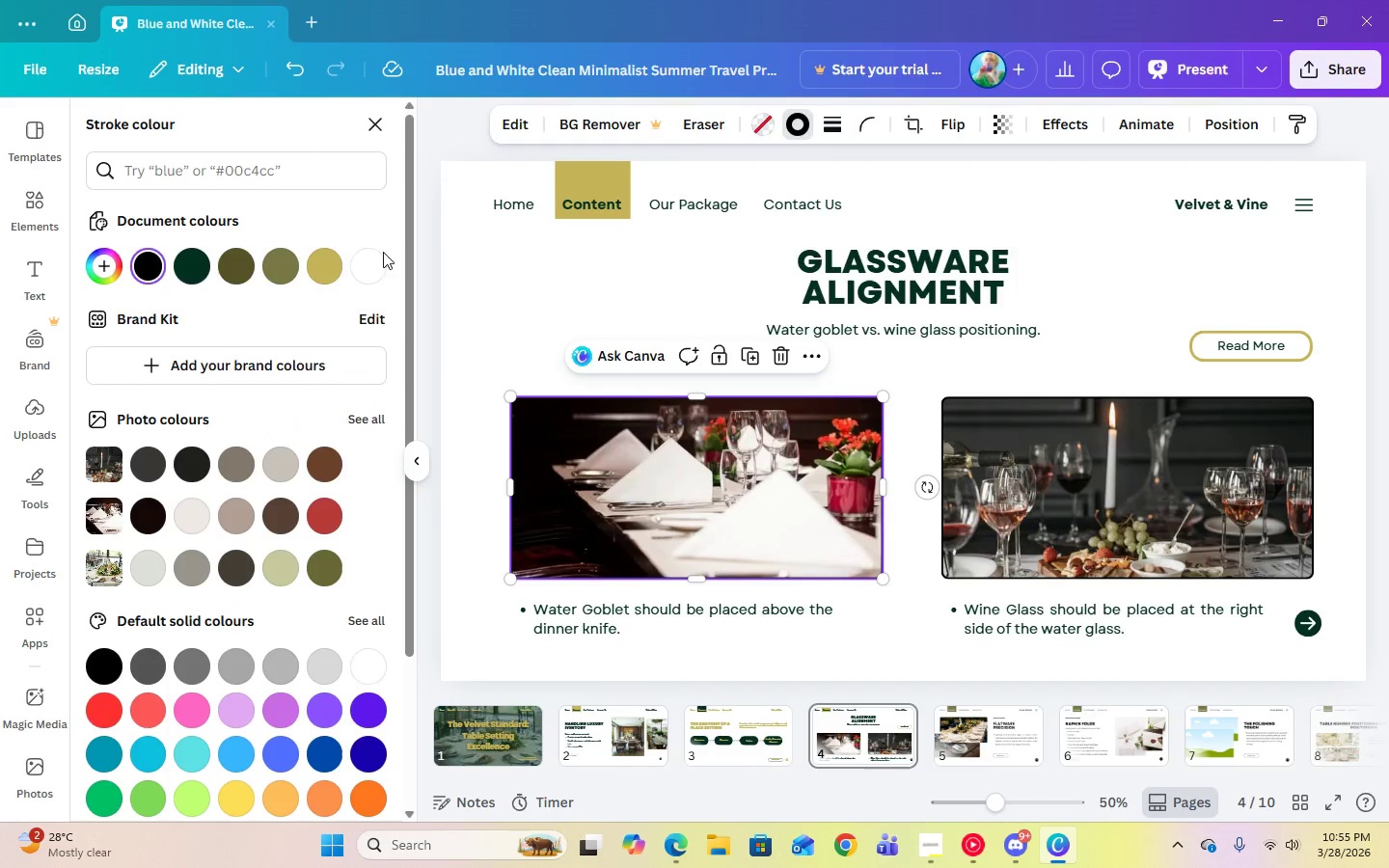 
left_click([336, 265])
 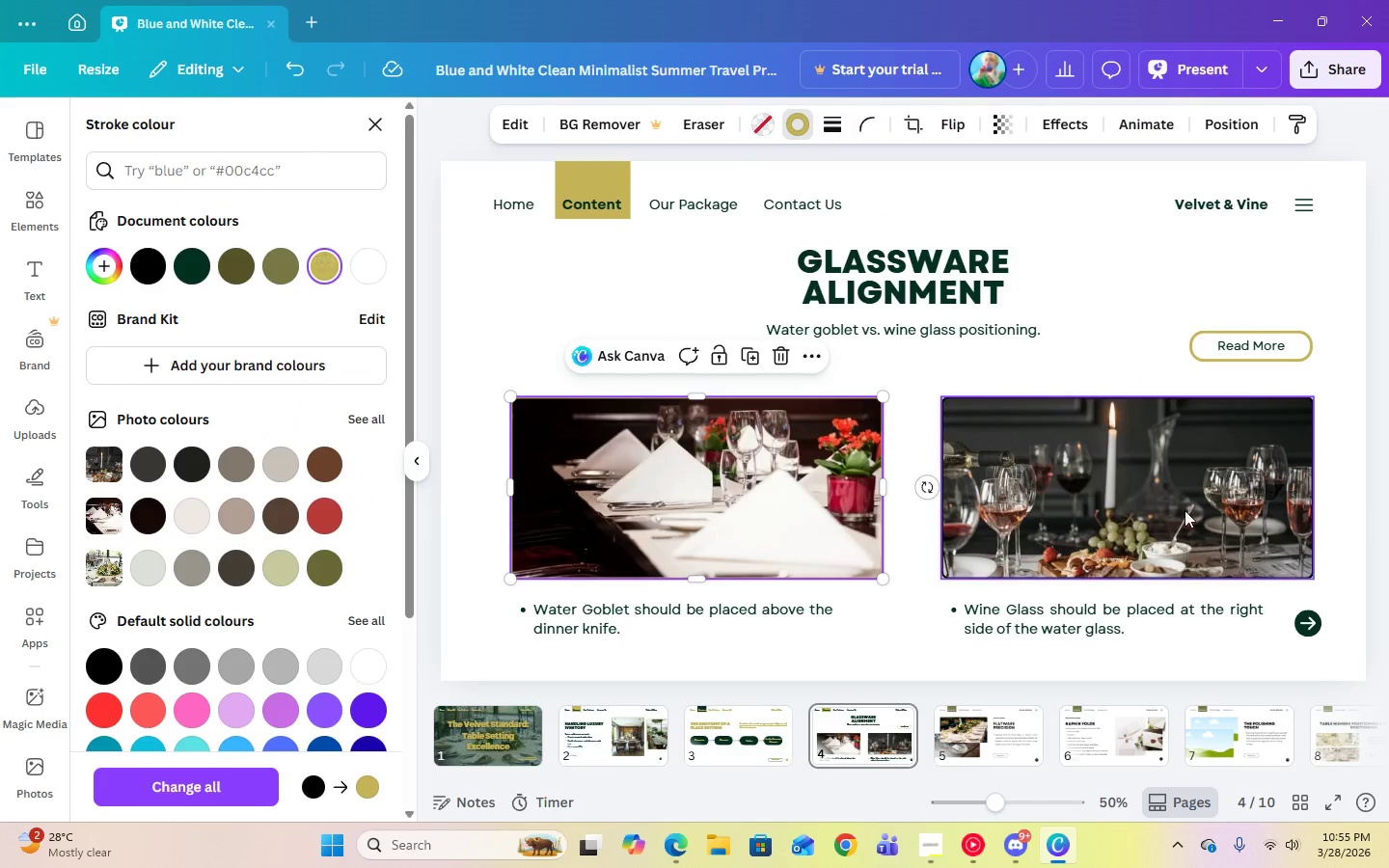 
left_click([1185, 510])
 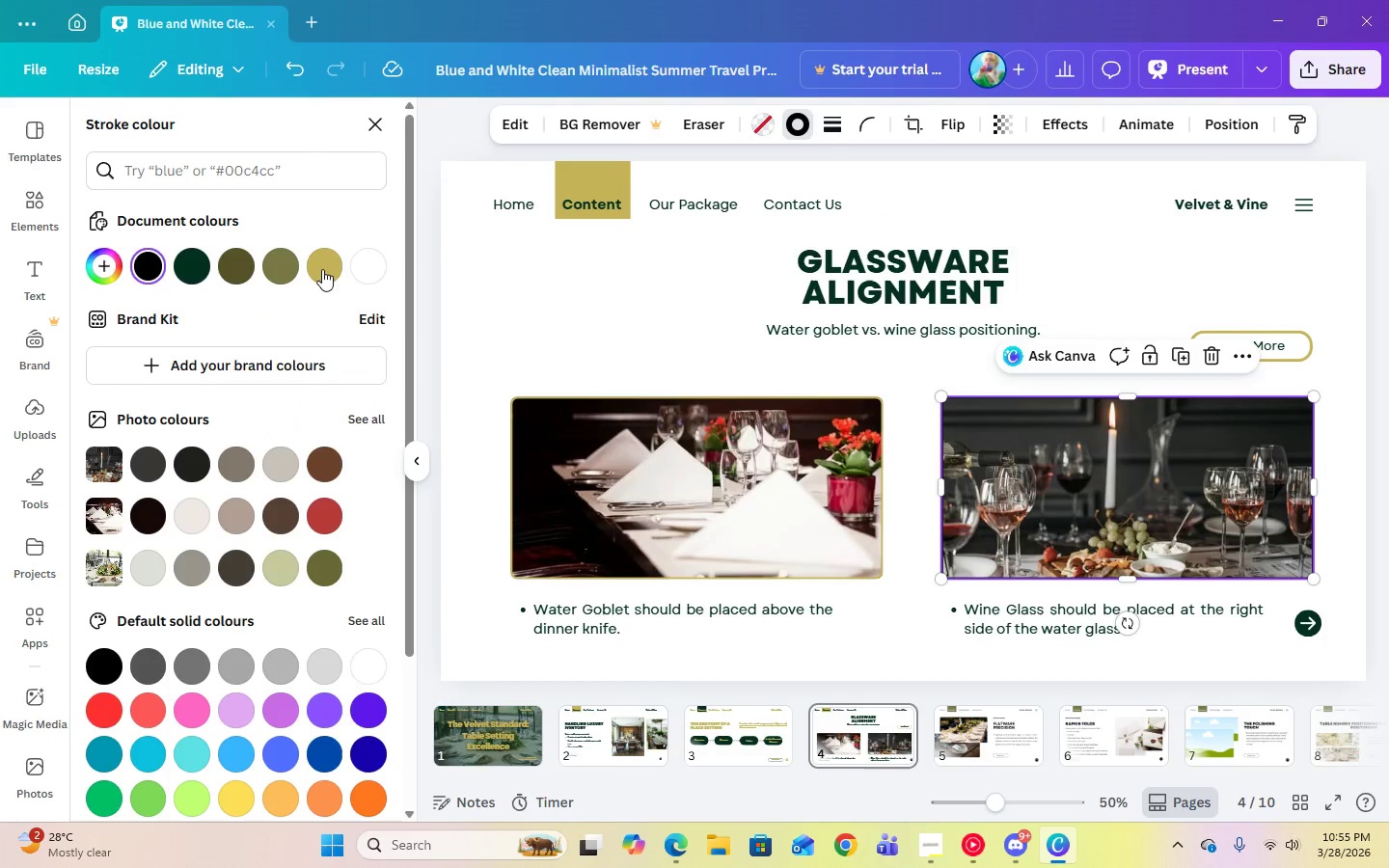 
left_click([322, 270])
 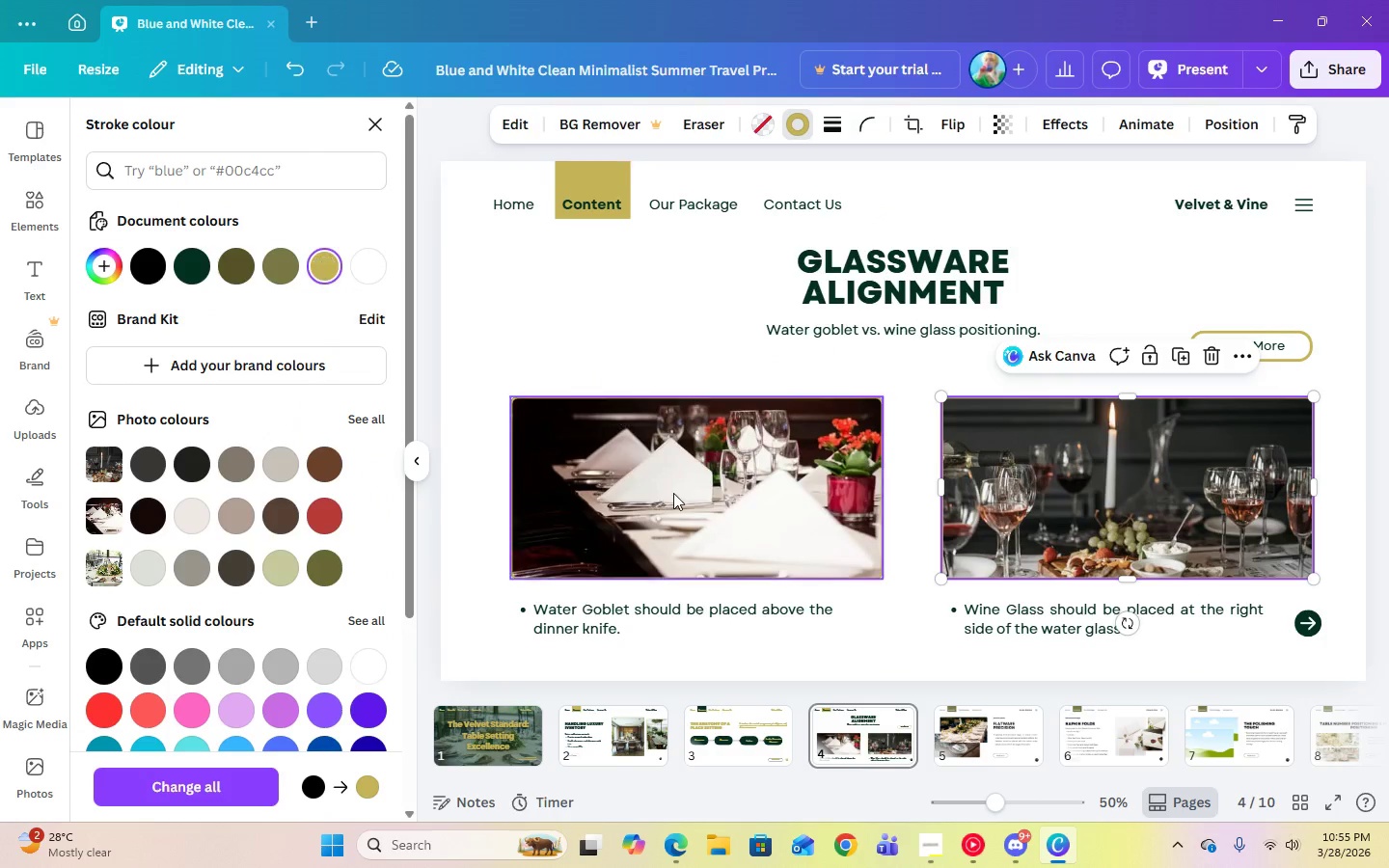 
left_click([674, 493])
 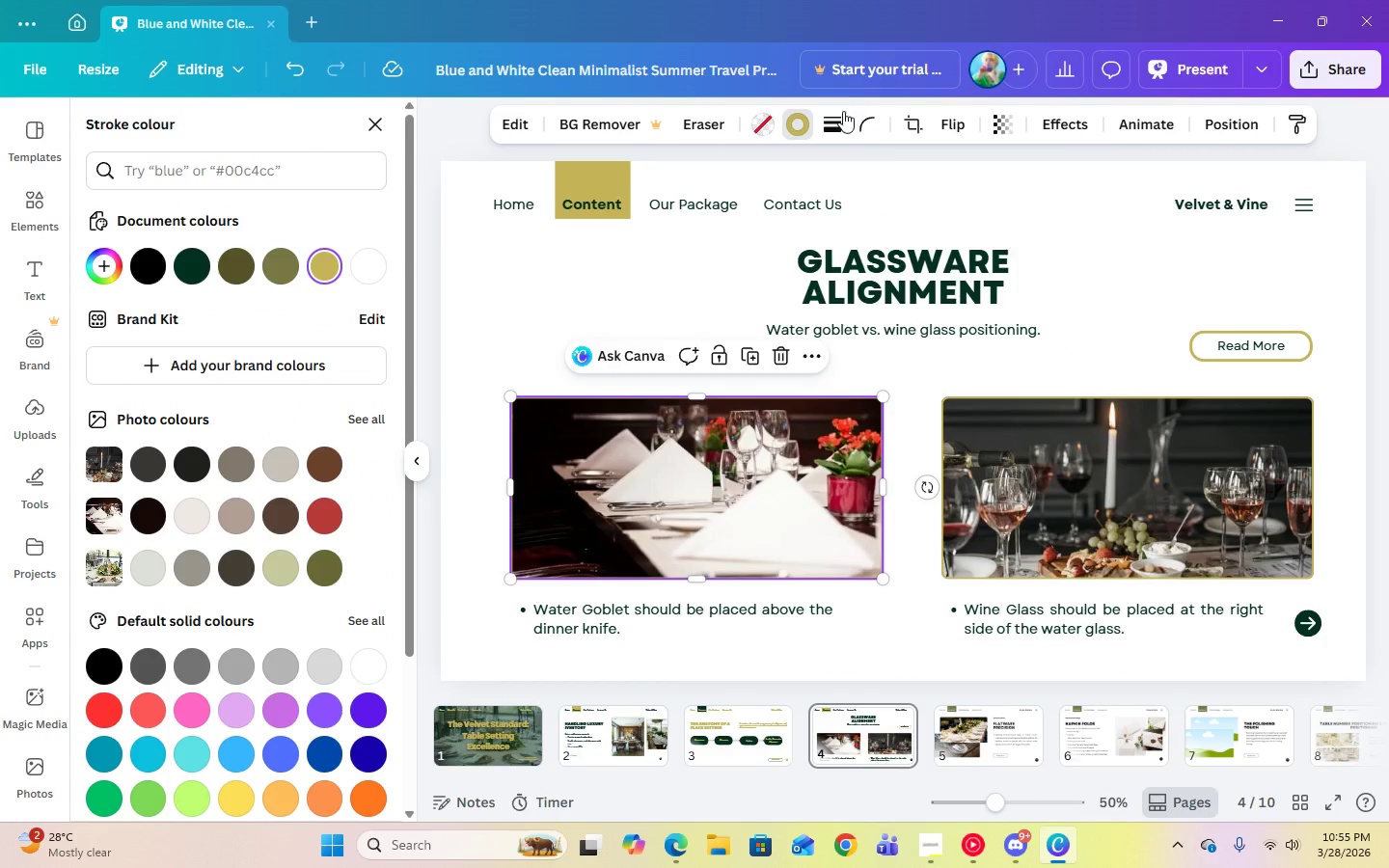 
left_click([841, 116])
 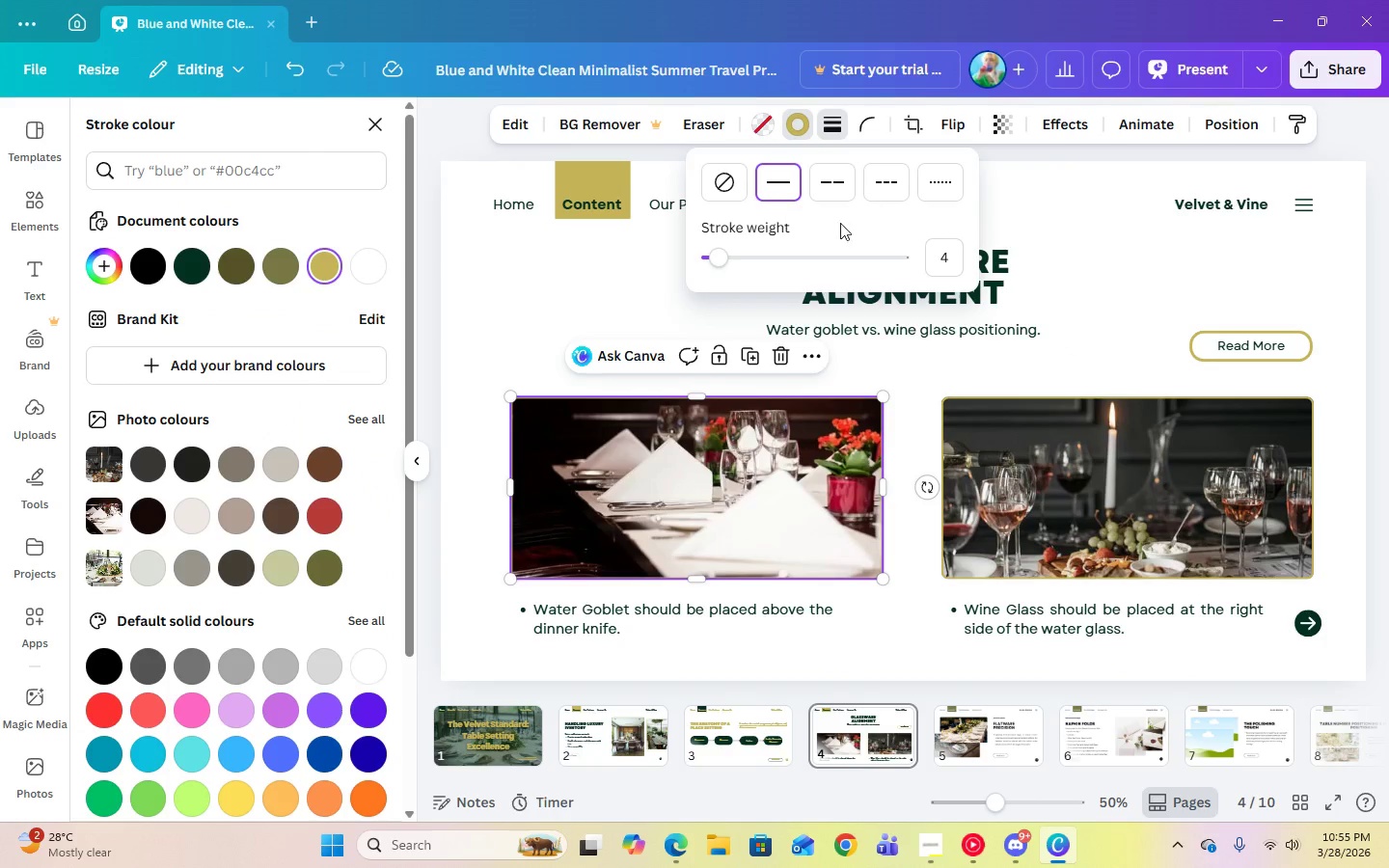 
left_click([952, 261])
 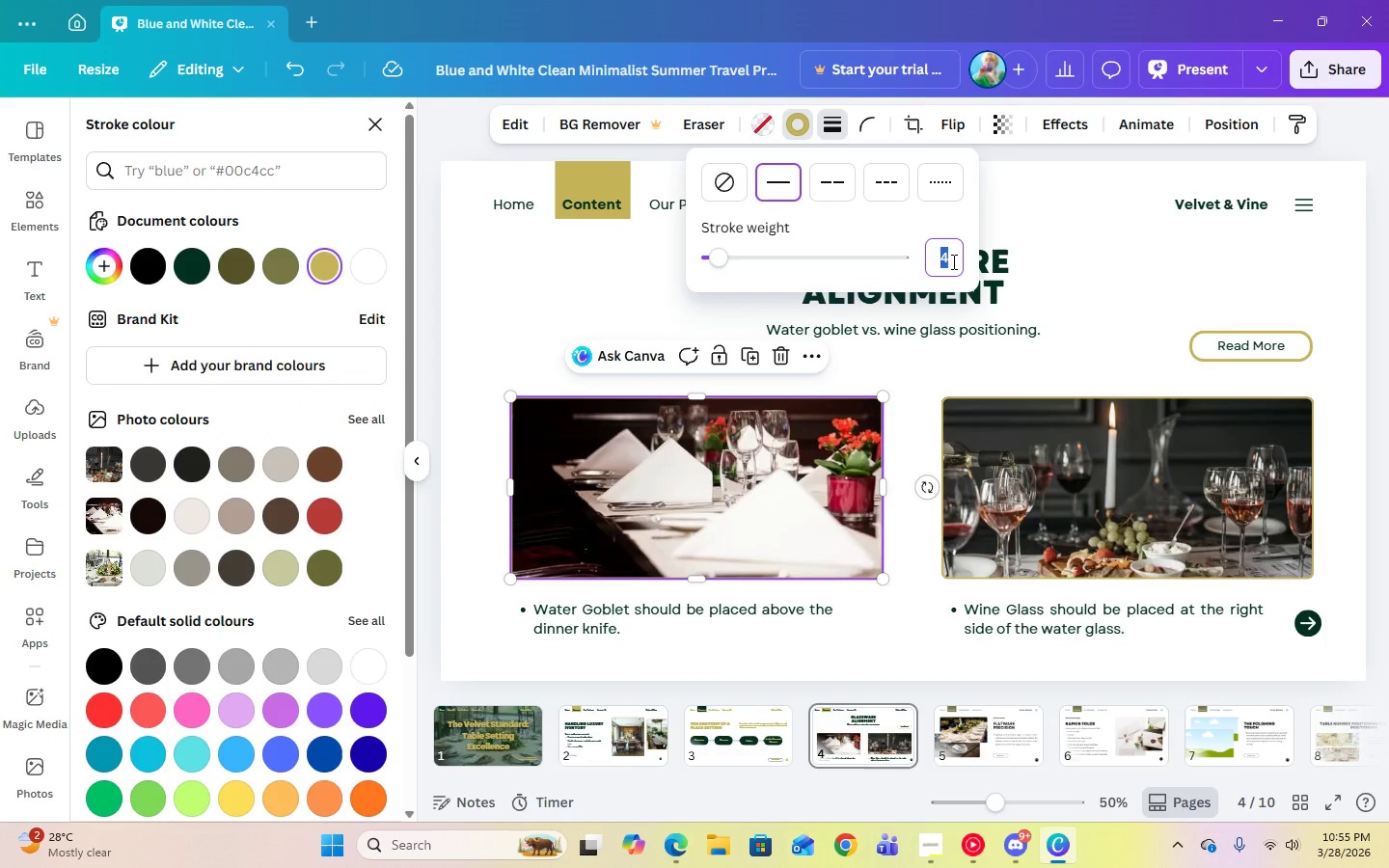 
key(Numpad6)
 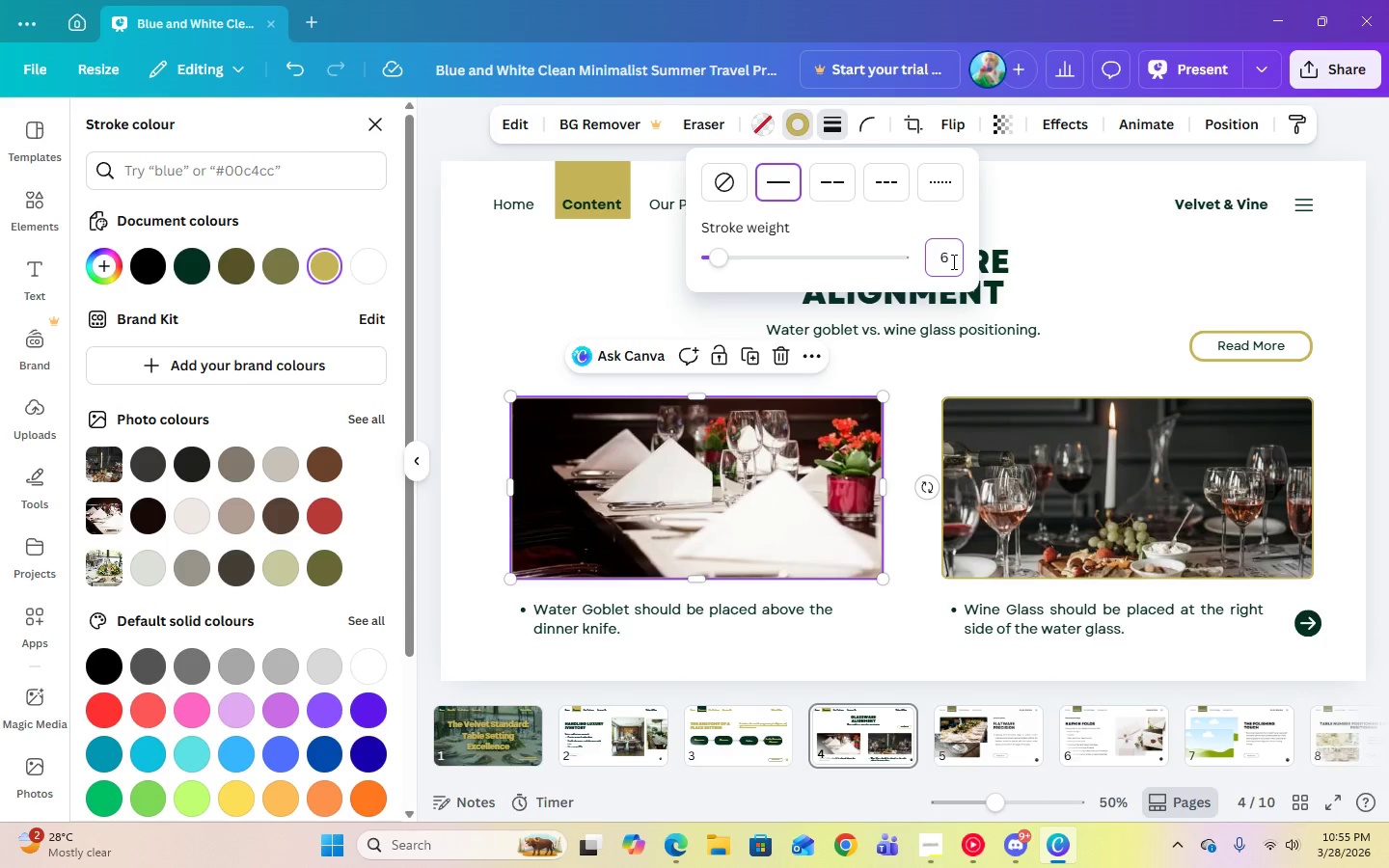 
key(Enter)
 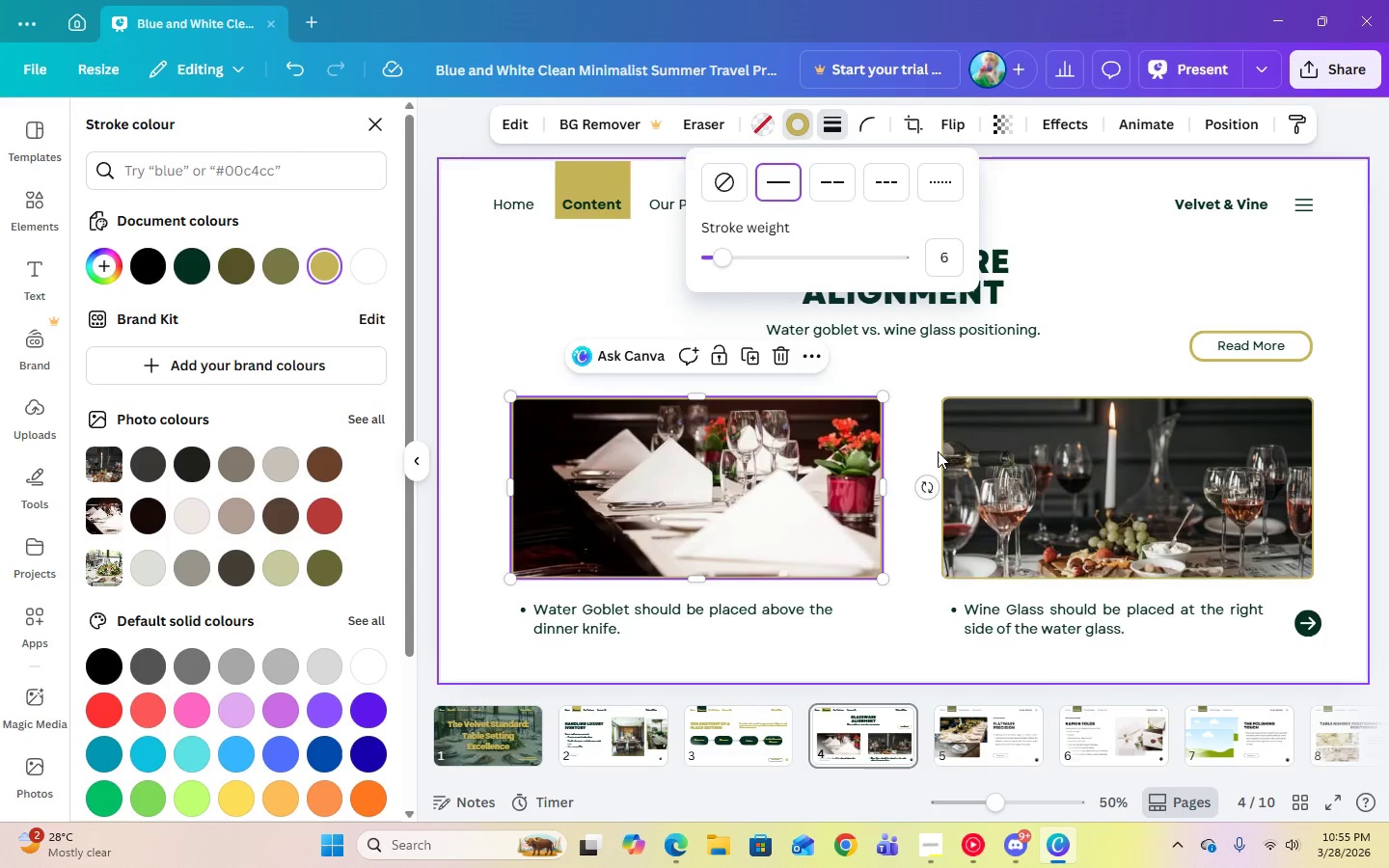 
left_click([1012, 451])
 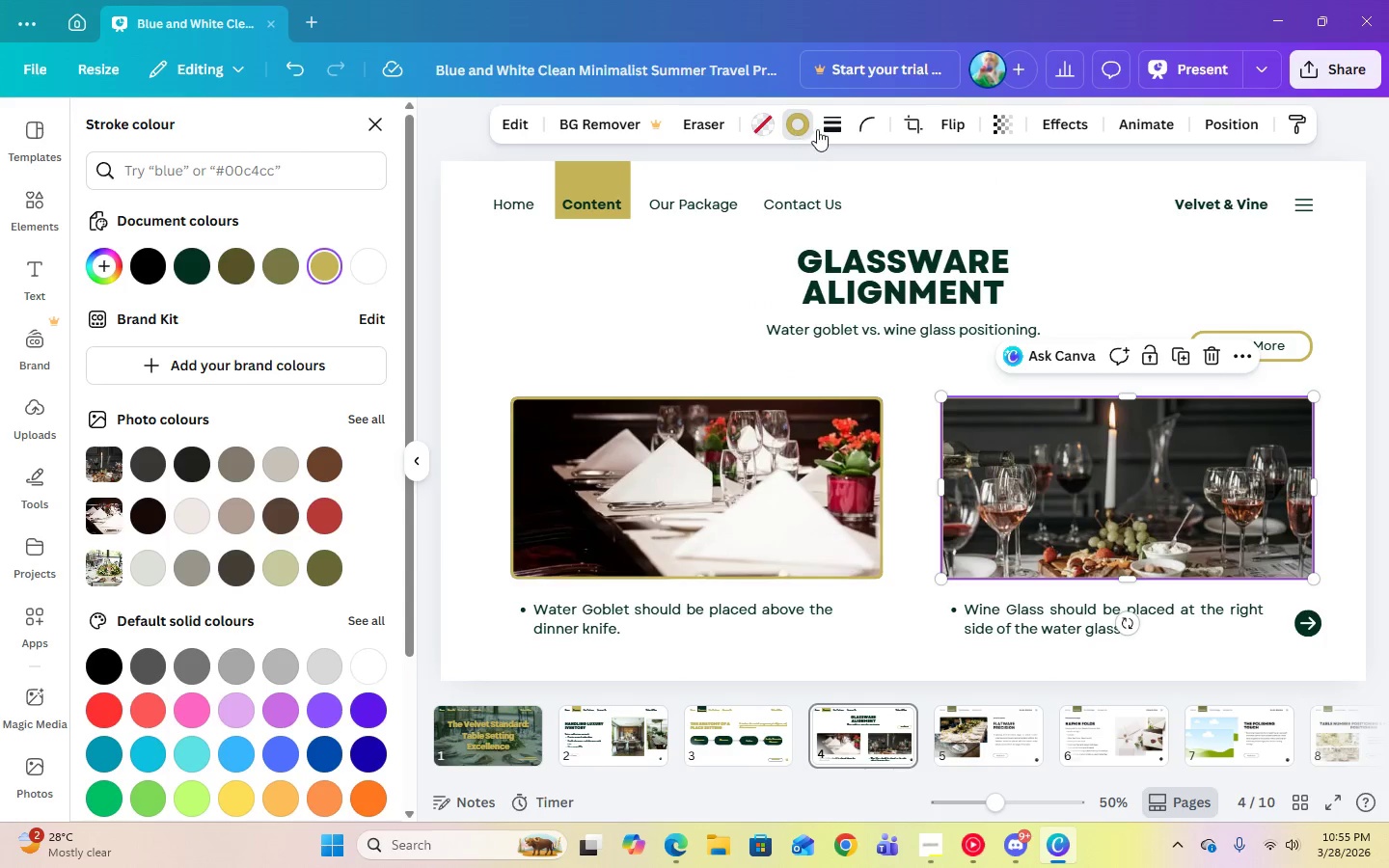 
left_click([828, 129])
 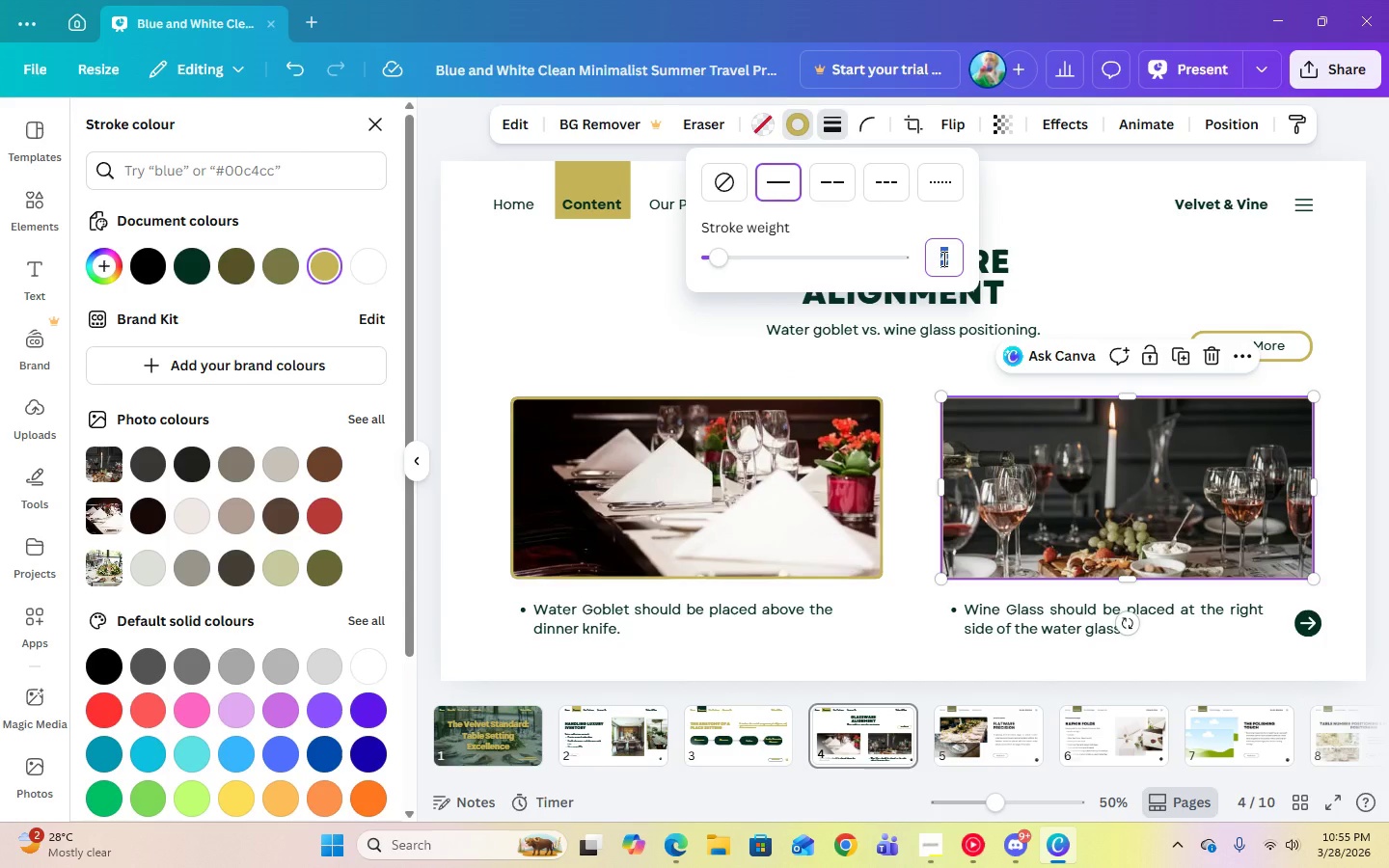 
key(Numpad6)
 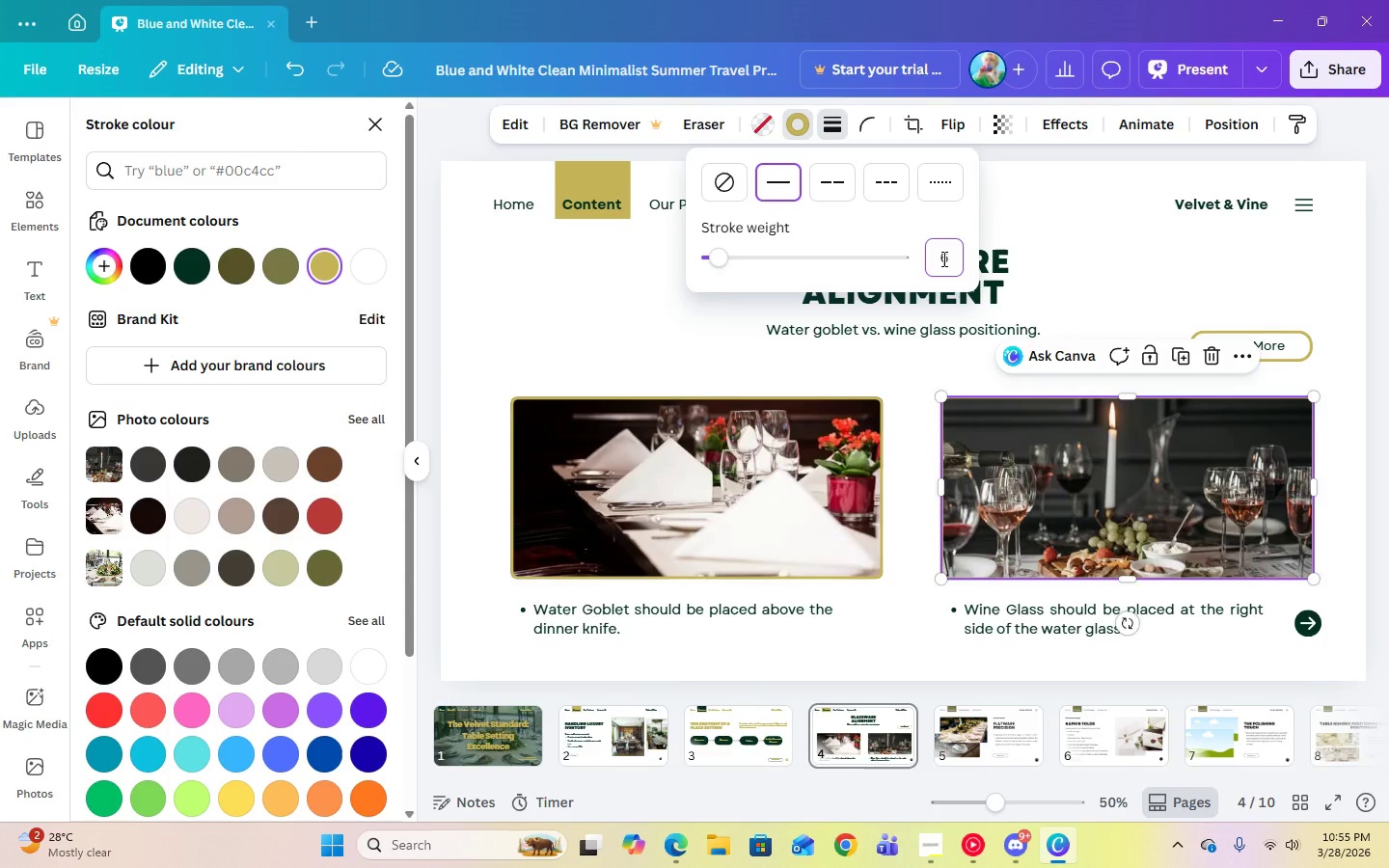 
key(Enter)
 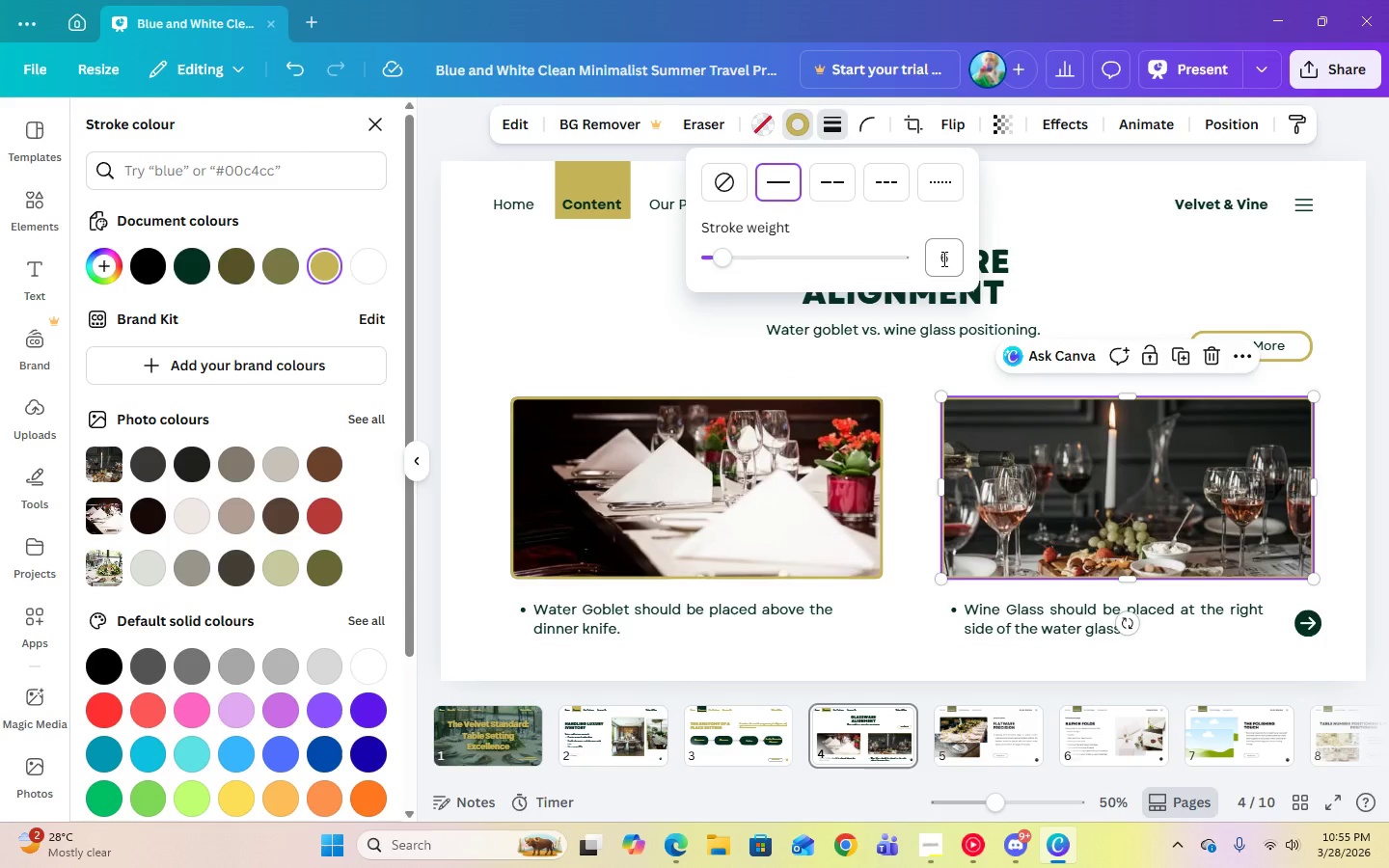 
wait(5.55)
 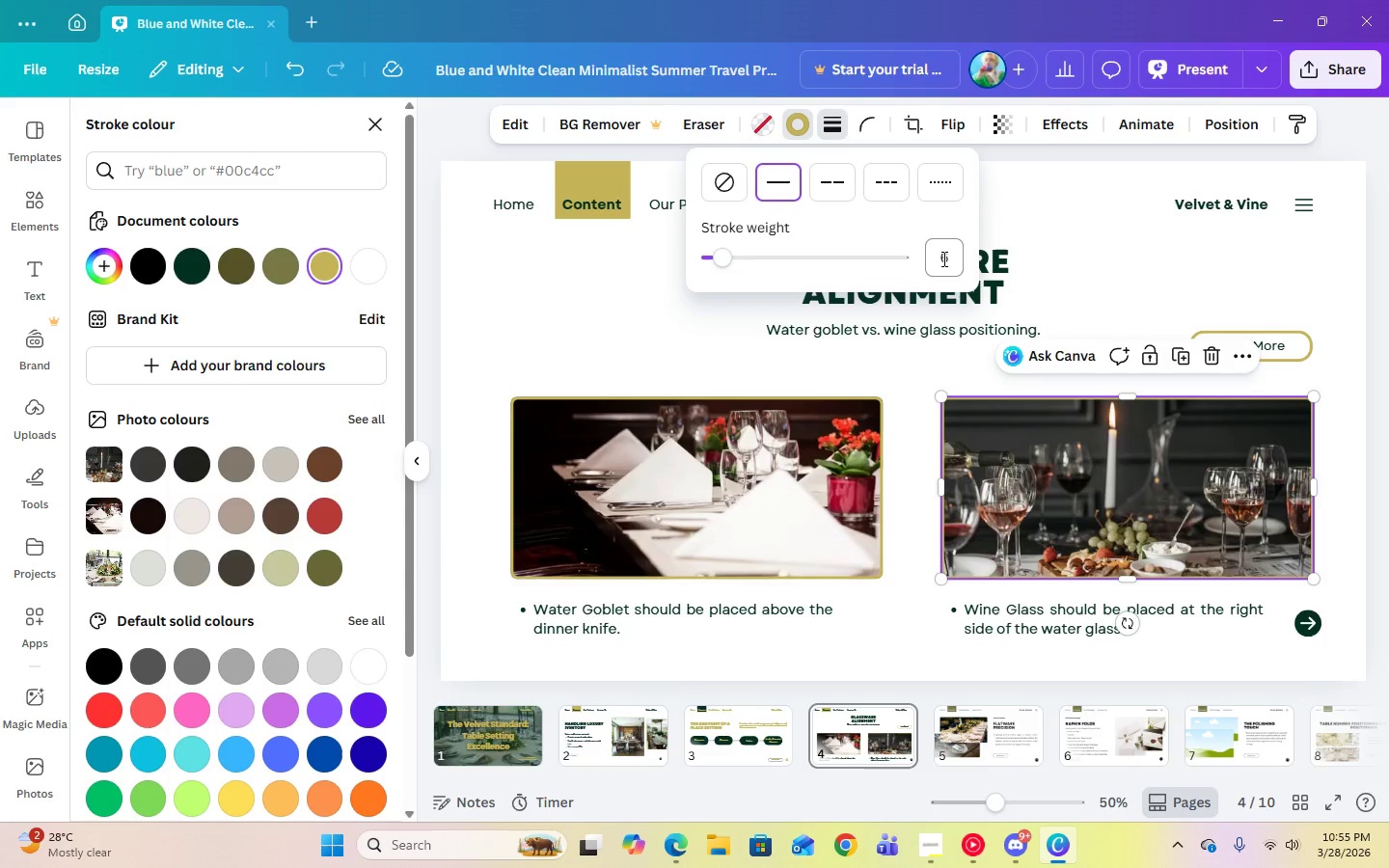 
left_click([1118, 309])
 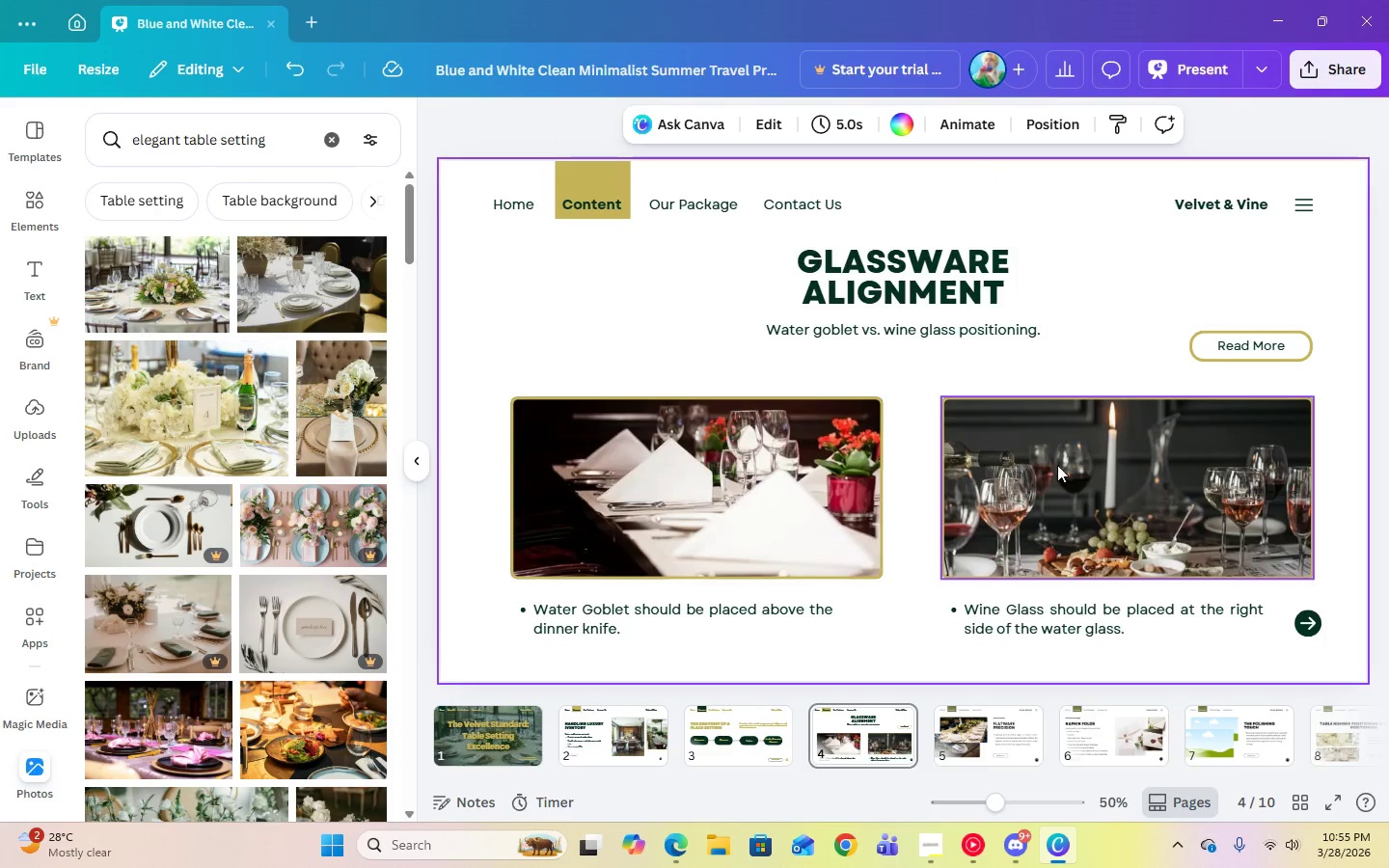 
left_click([996, 723])
 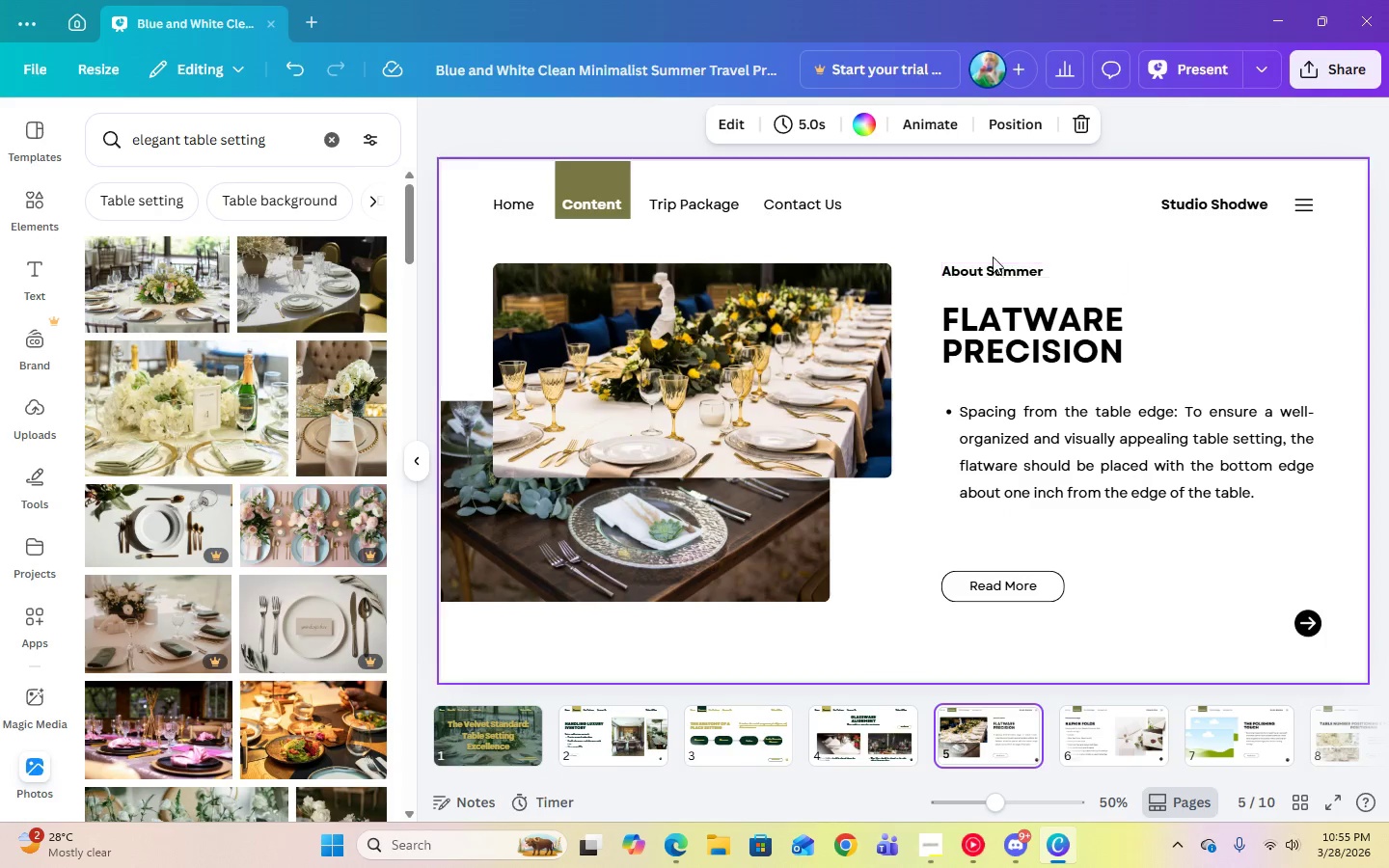 
left_click([987, 231])
 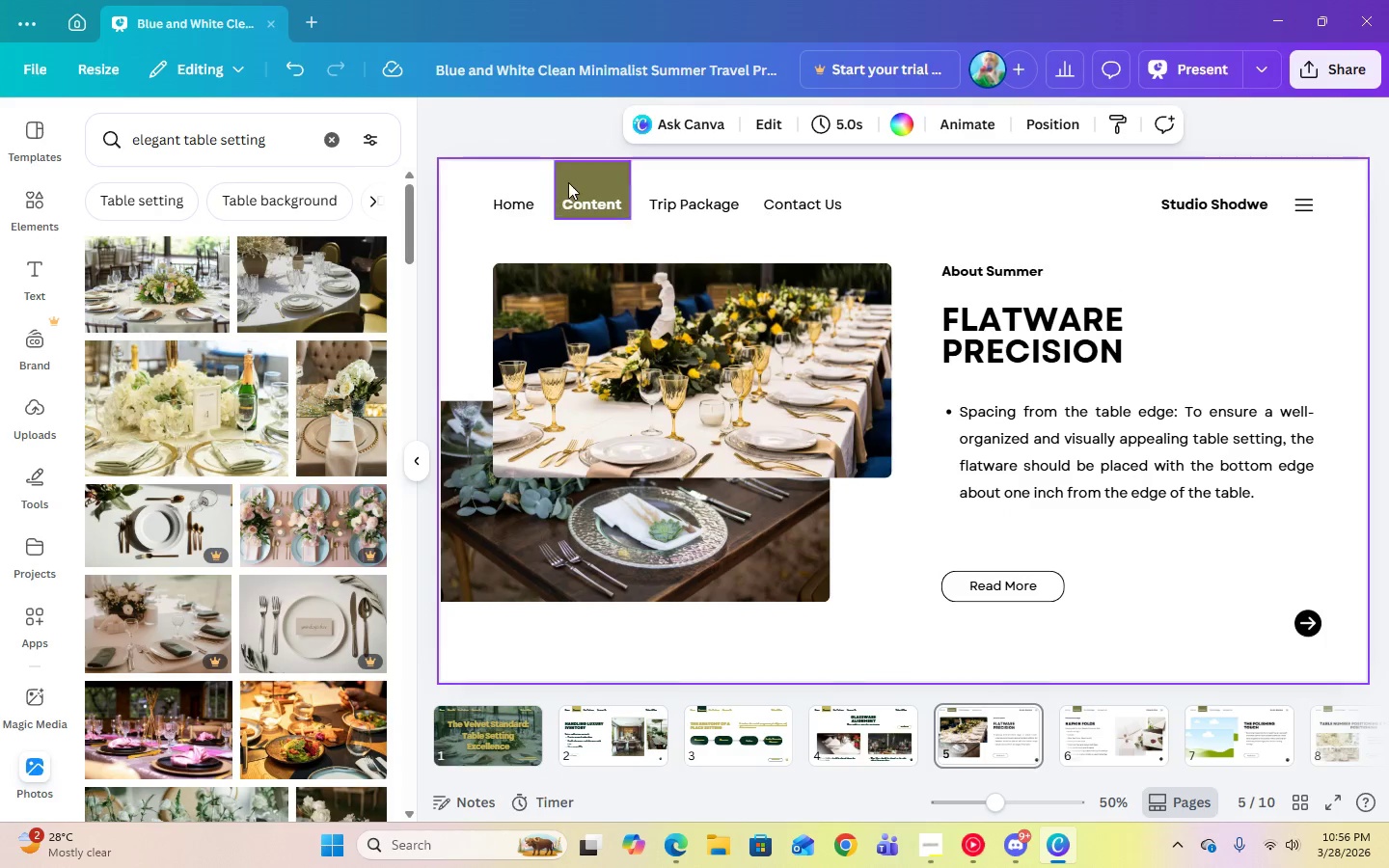 
left_click([570, 181])
 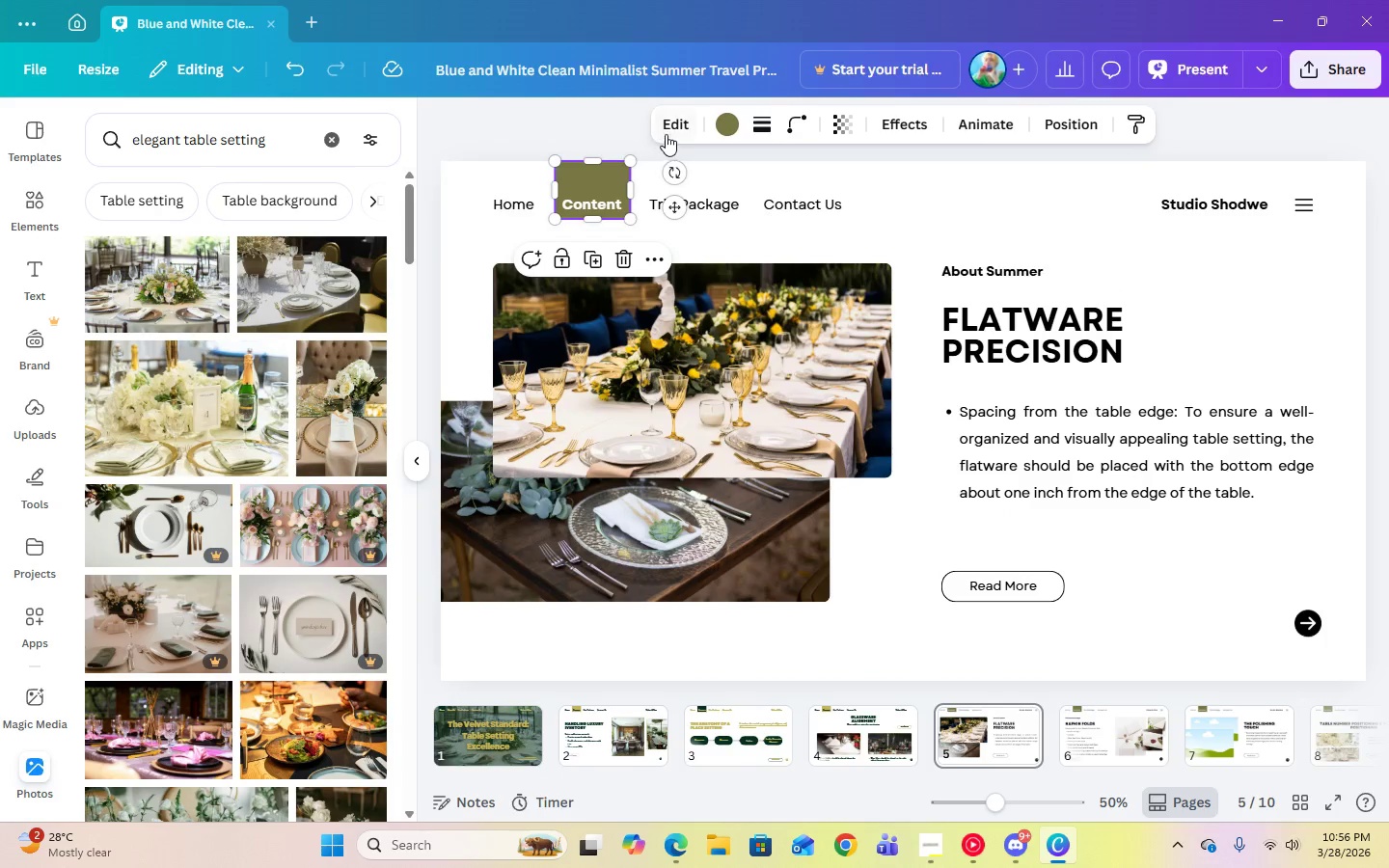 
left_click([727, 128])
 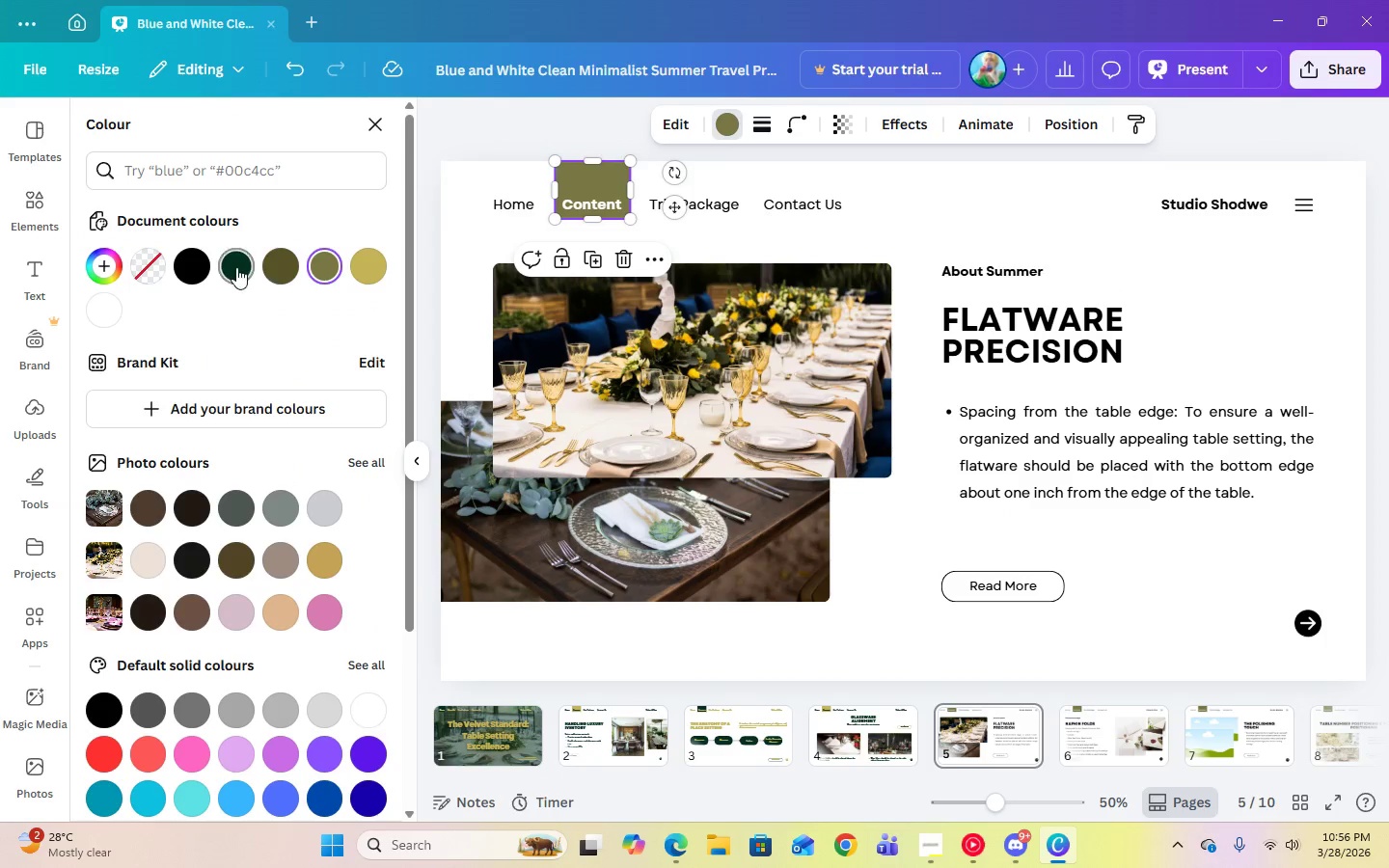 
left_click([236, 267])
 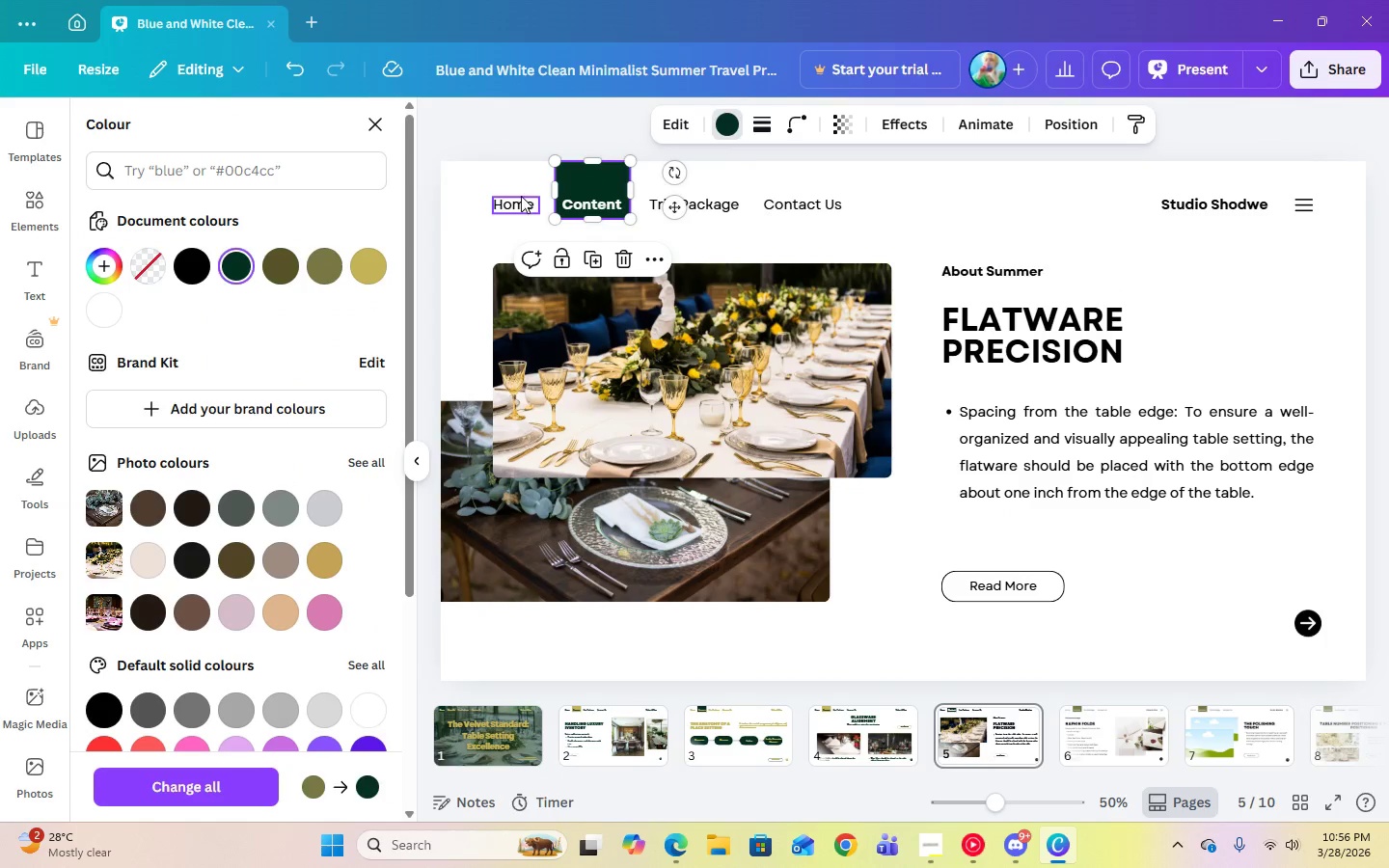 
left_click([521, 203])
 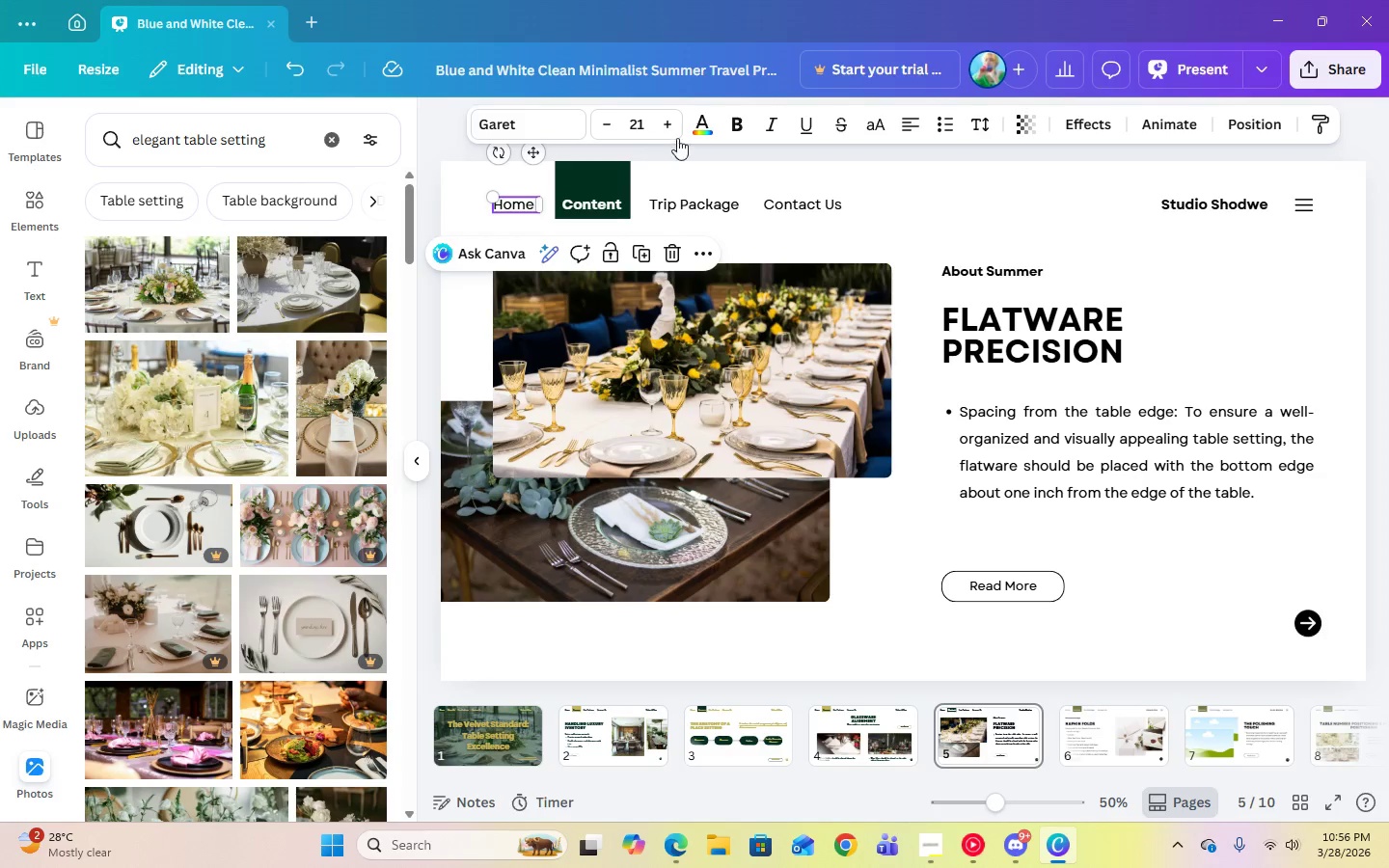 
left_click([703, 122])
 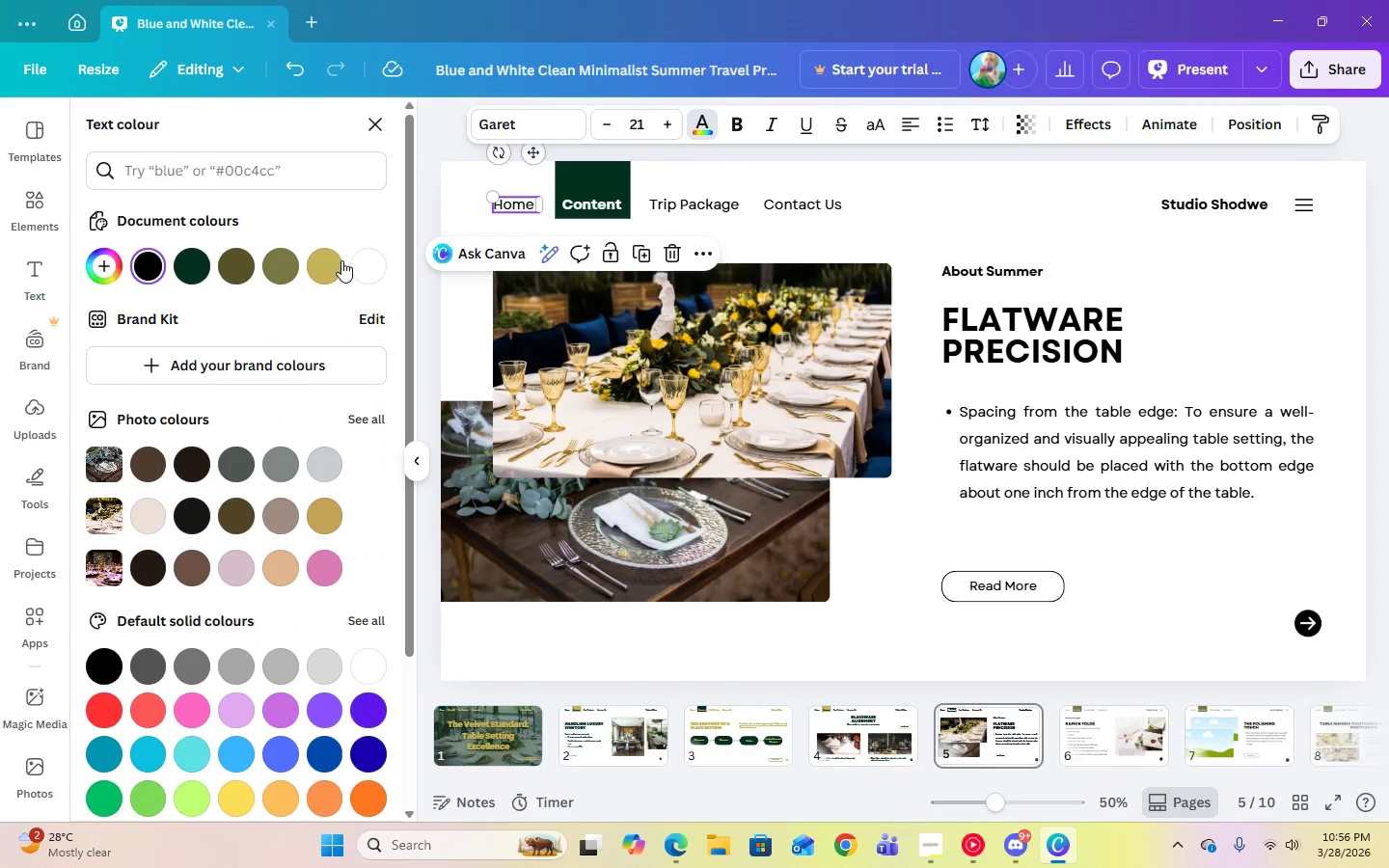 
left_click([334, 261])
 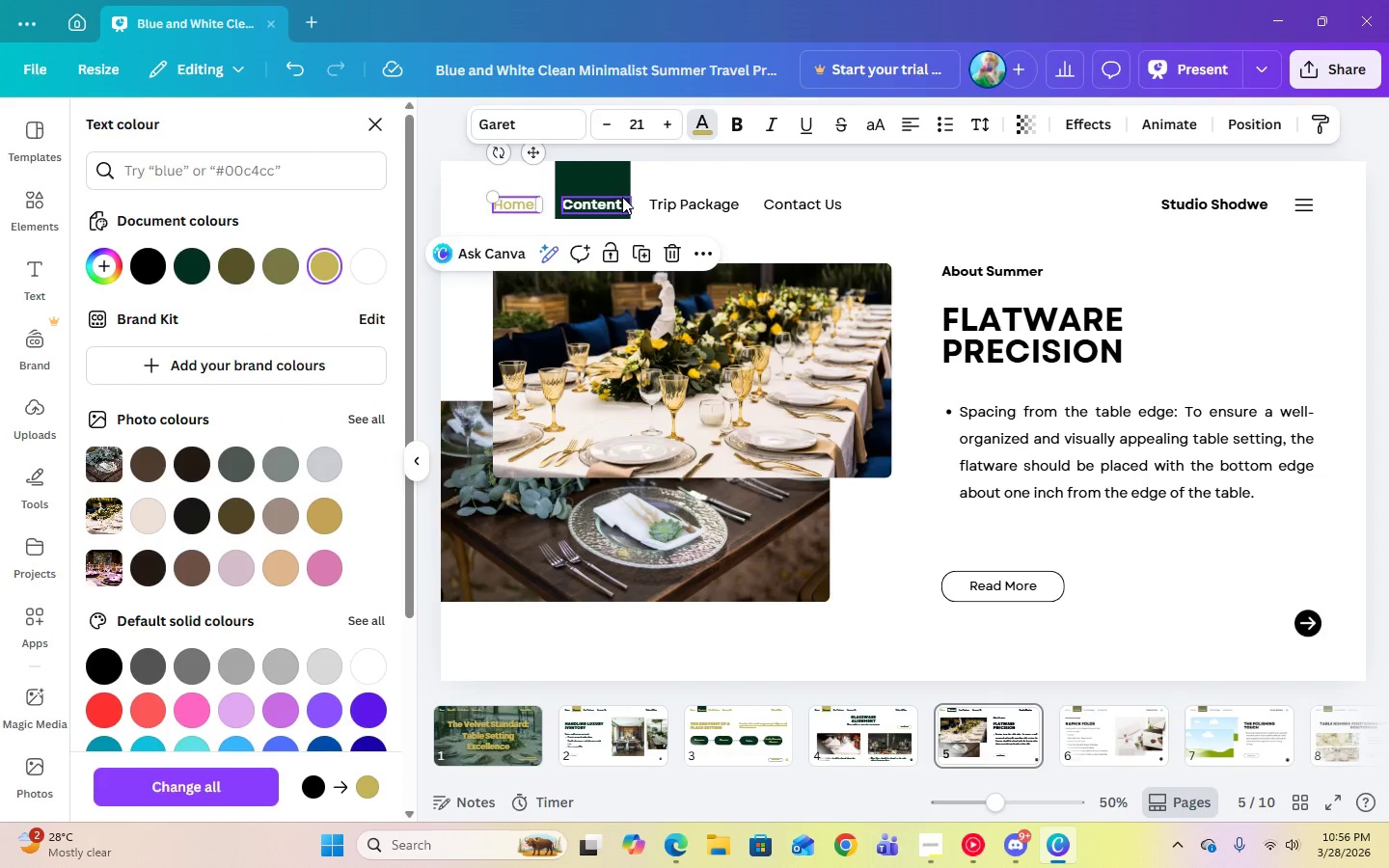 
left_click([619, 201])
 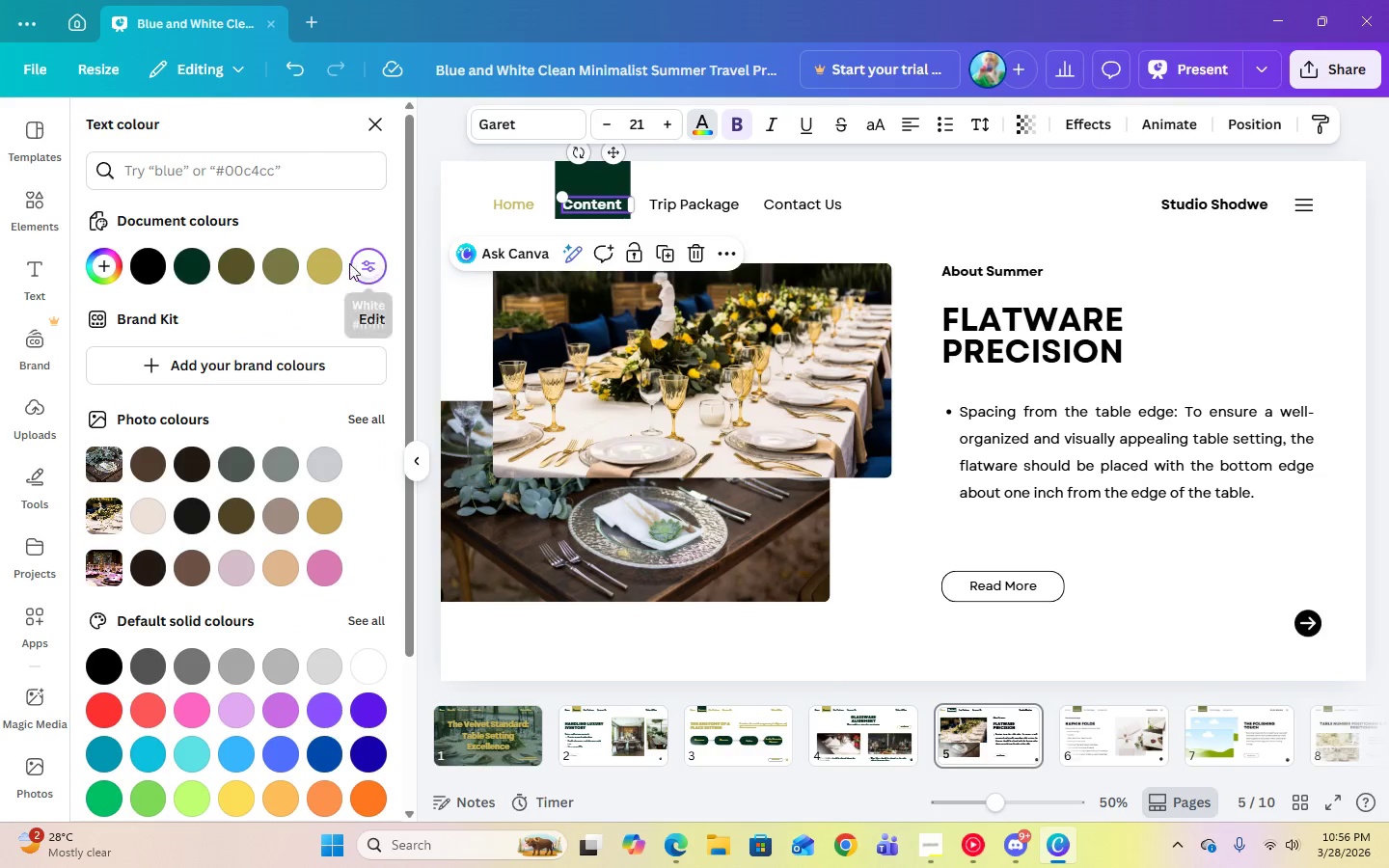 
left_click([335, 264])
 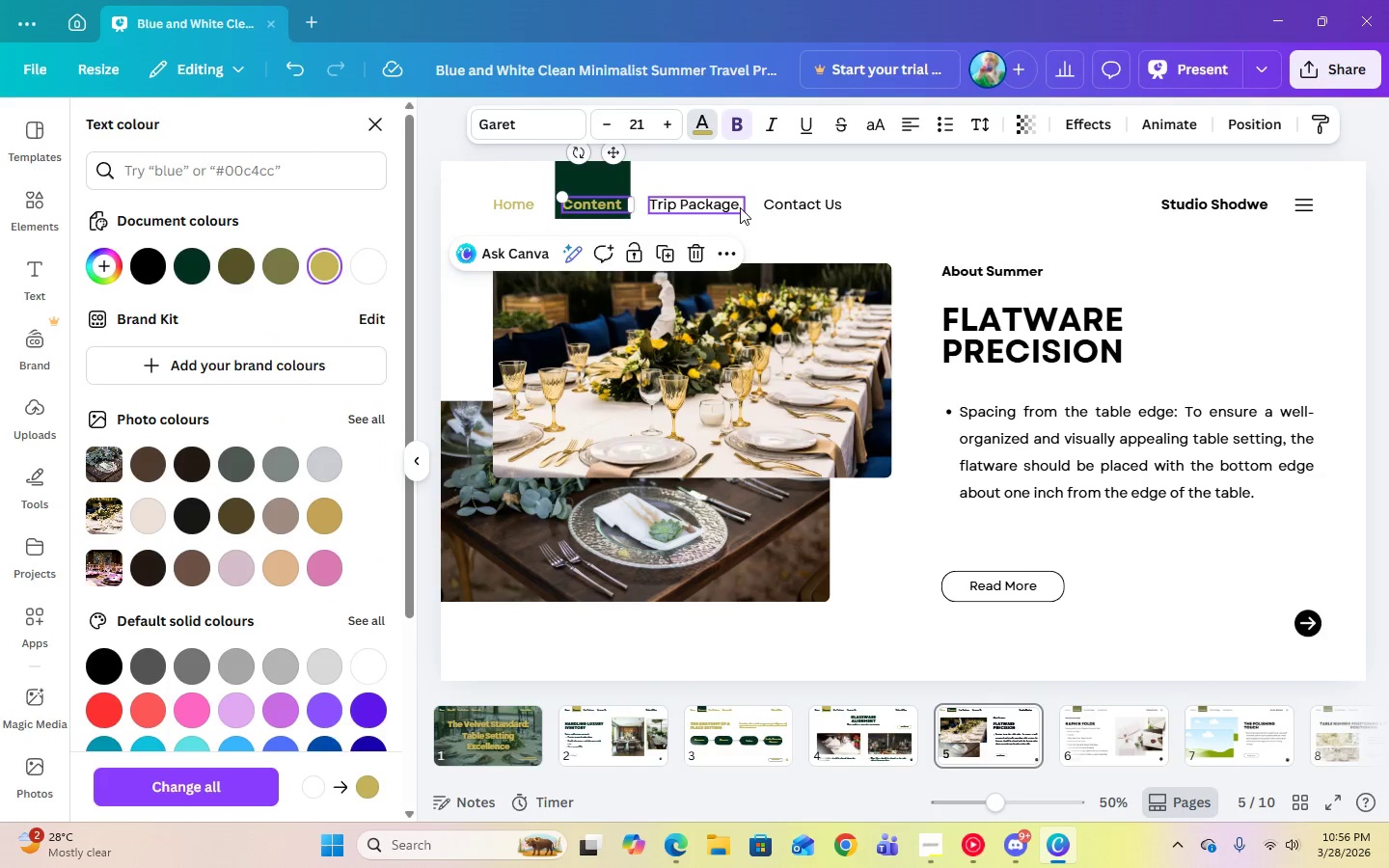 
left_click([738, 207])
 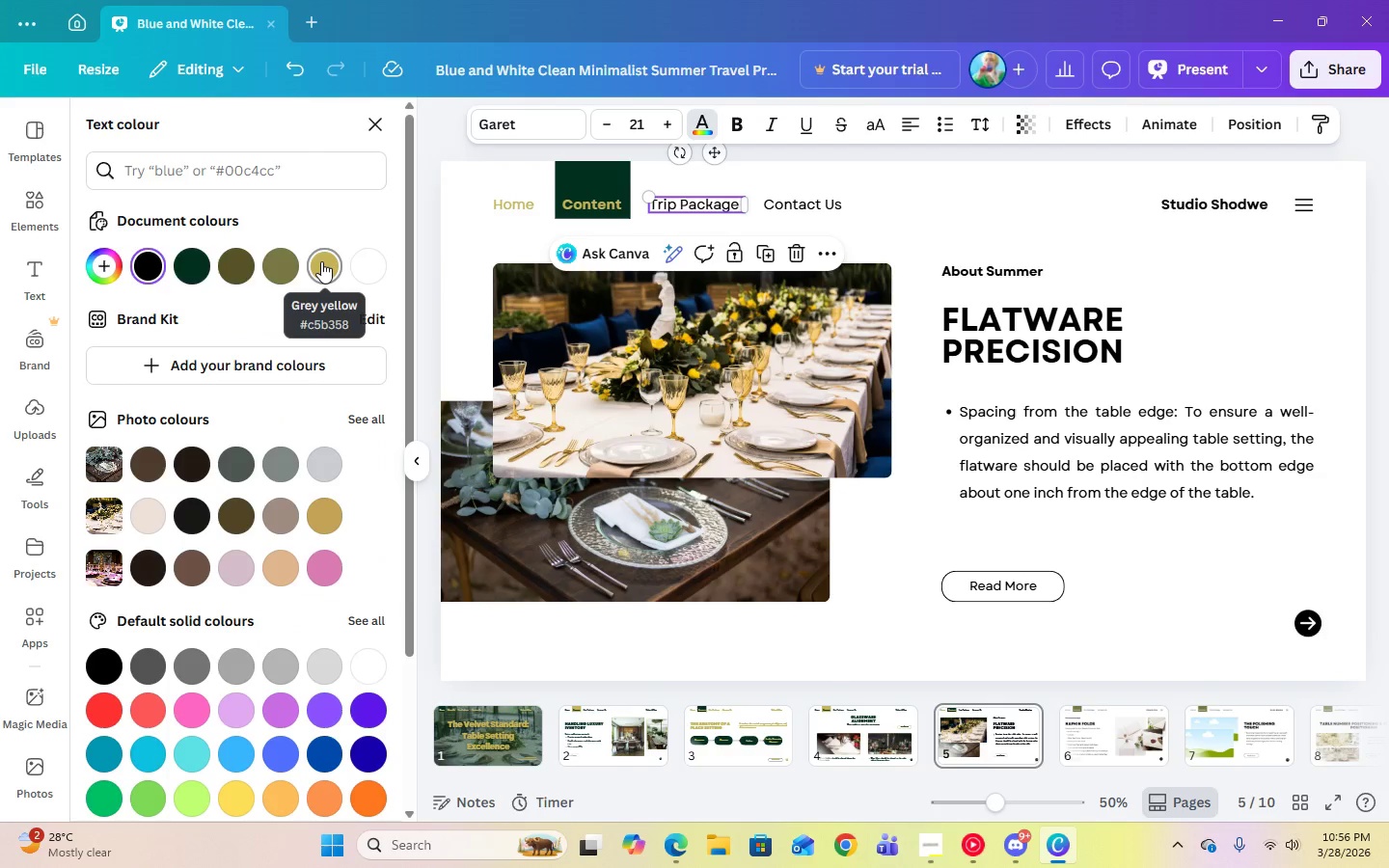 
left_click([321, 261])
 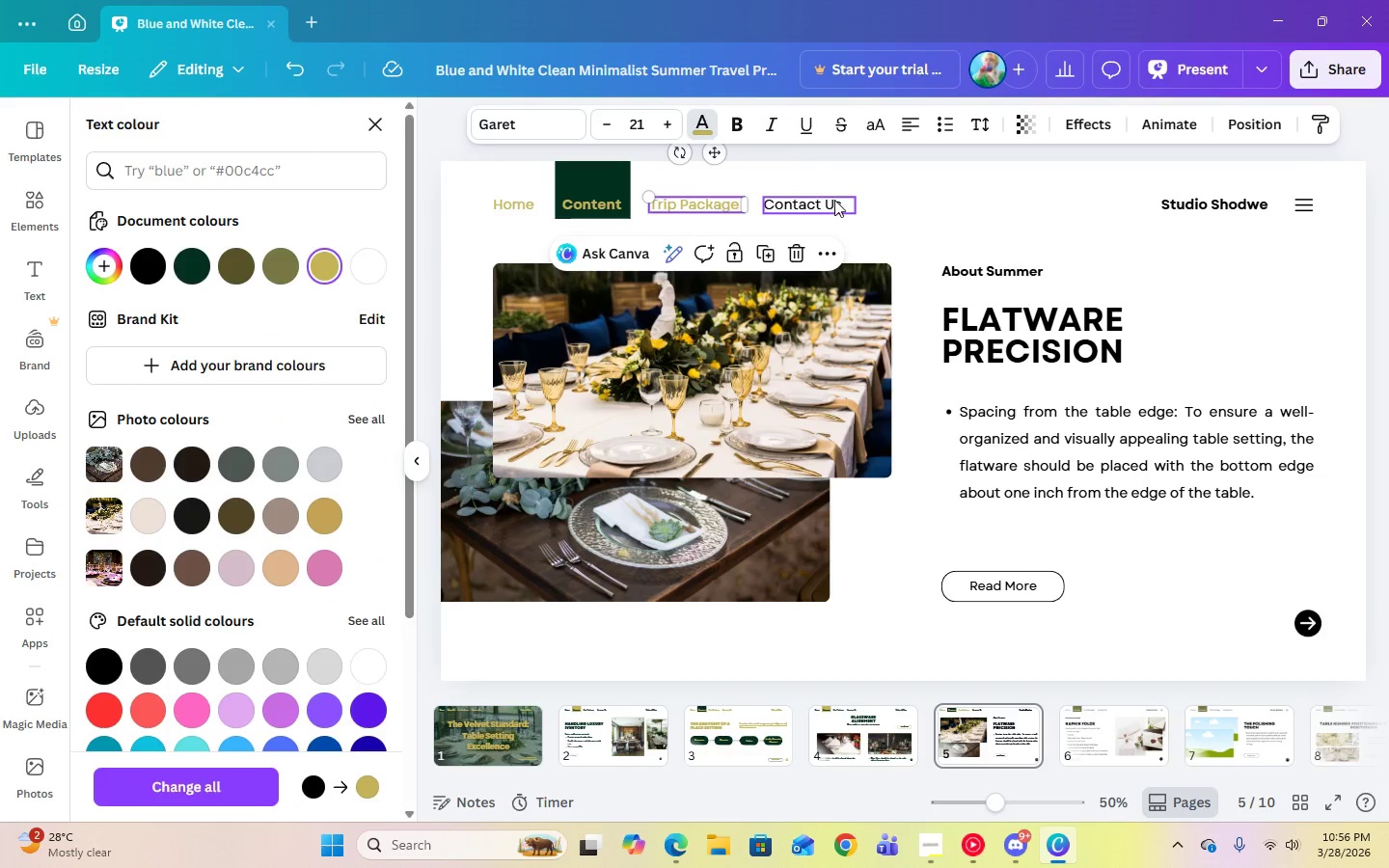 
left_click([823, 203])
 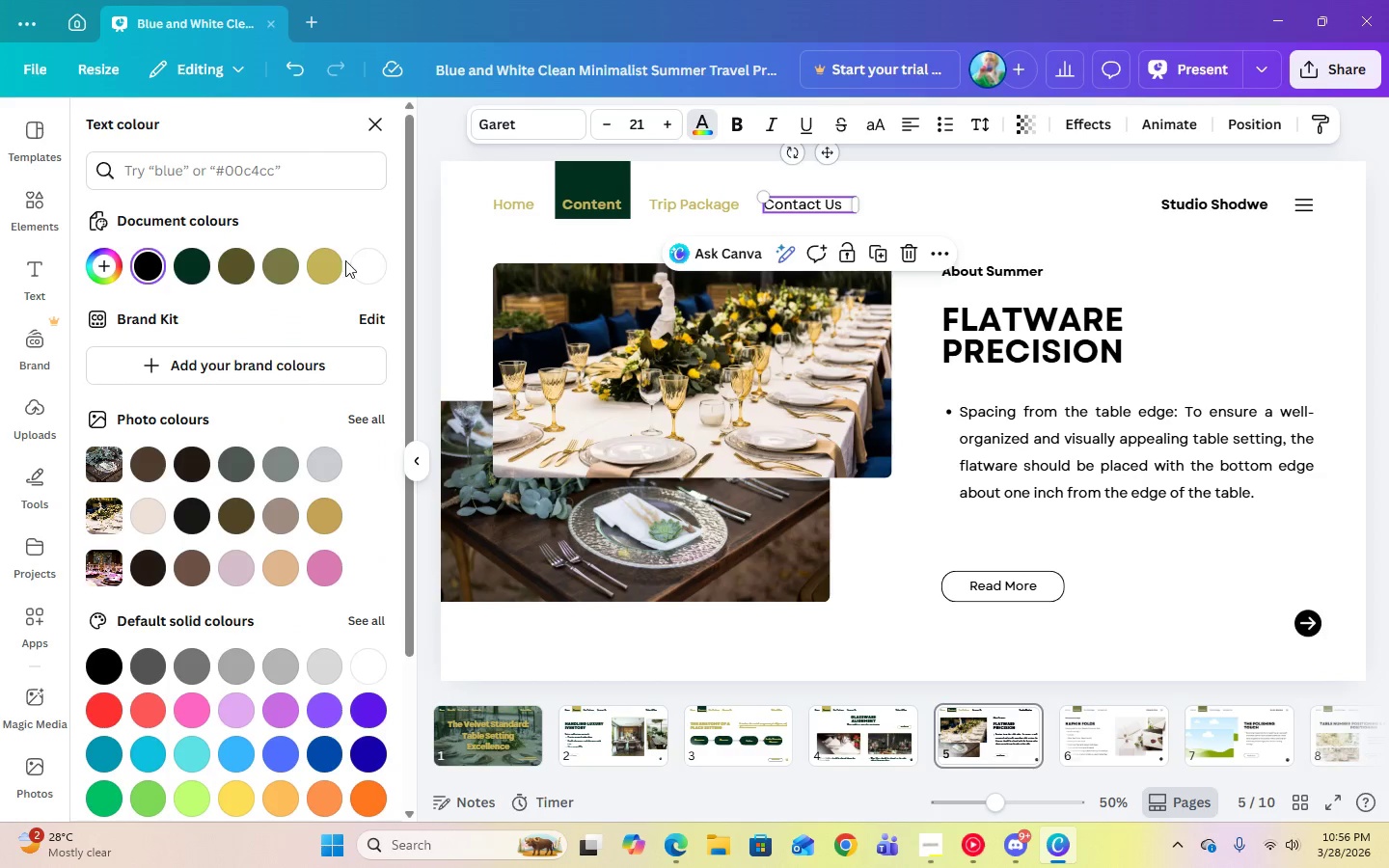 
left_click([342, 261])
 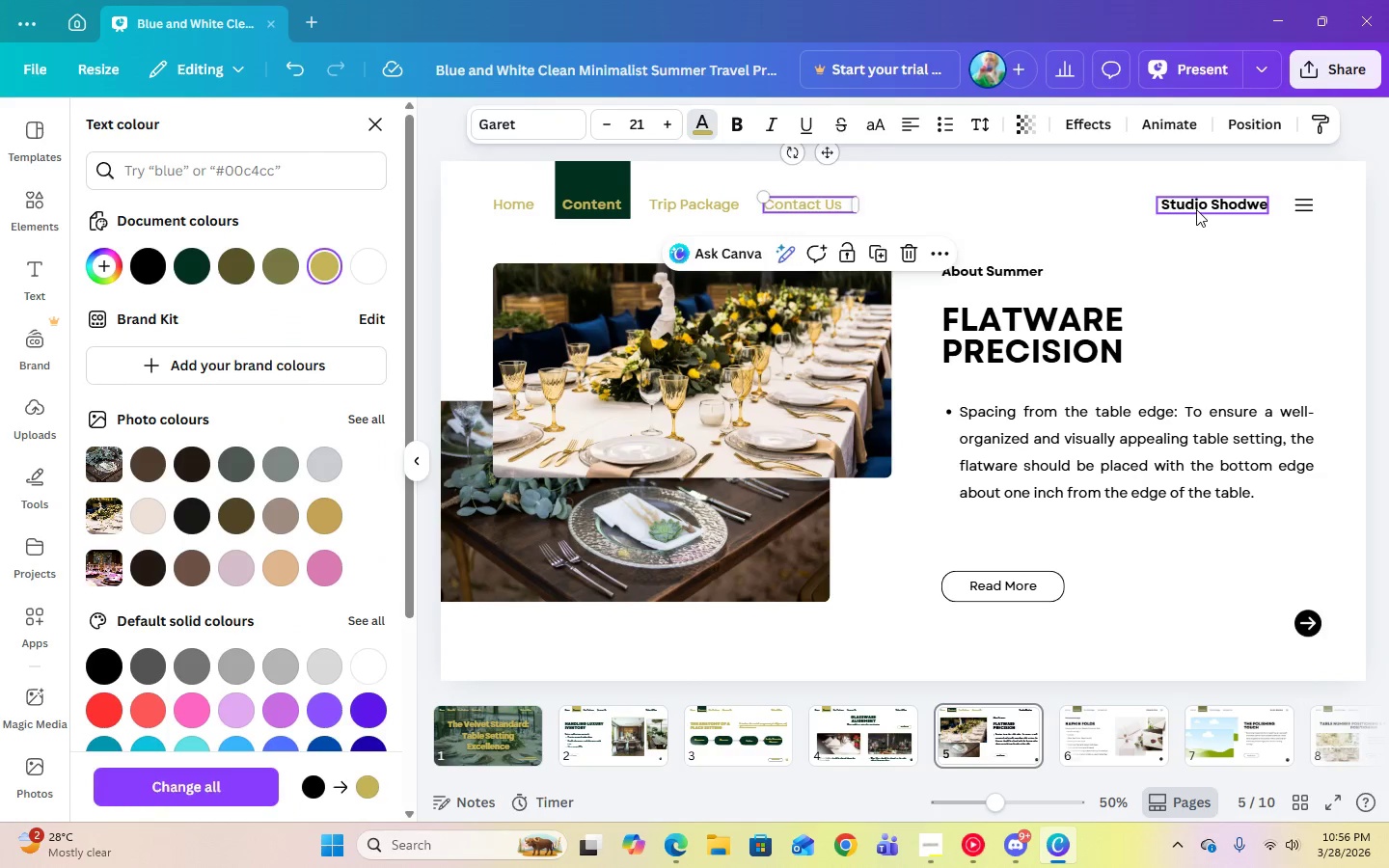 
double_click([1196, 209])
 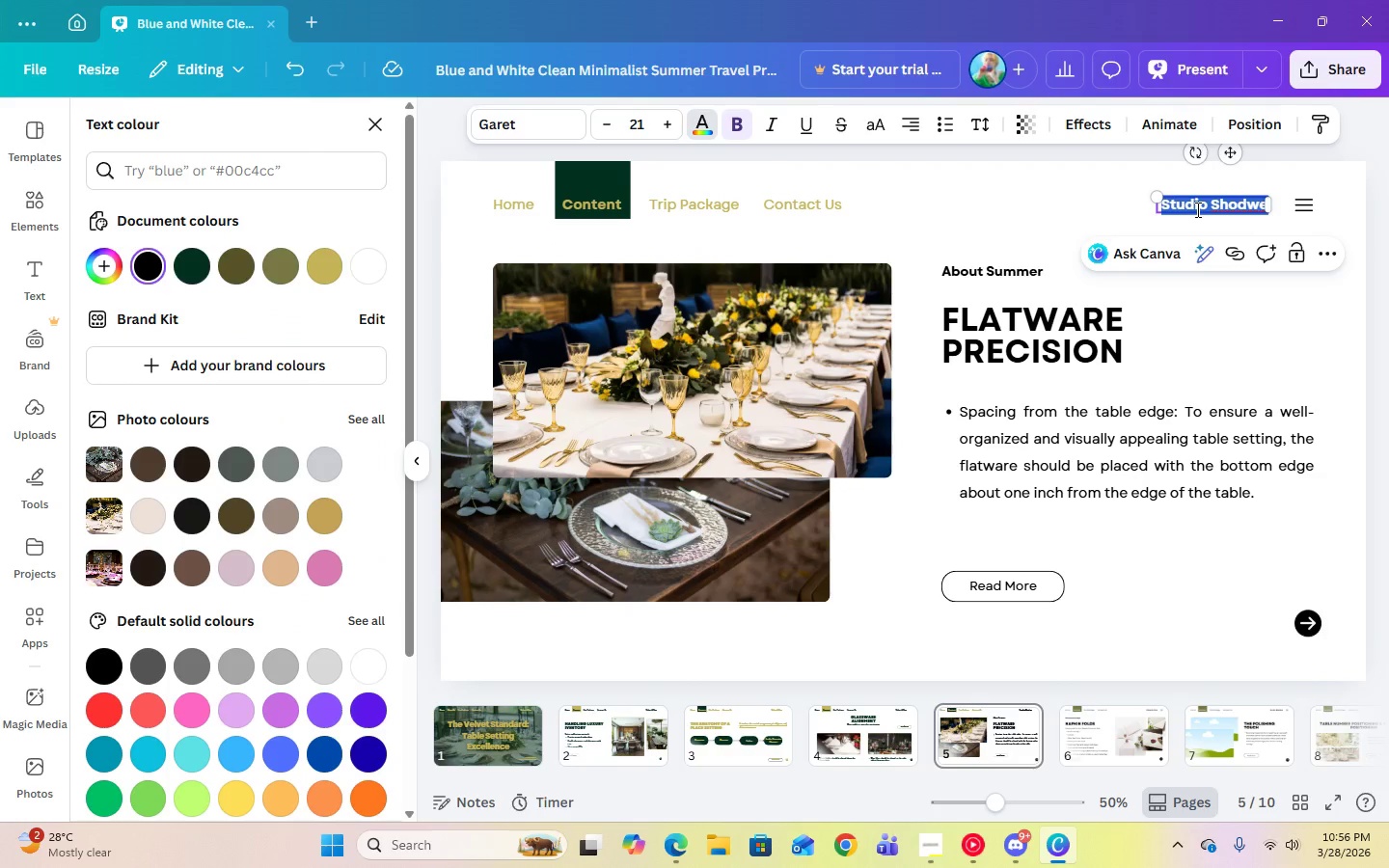 
type(Velvet & Vine)
 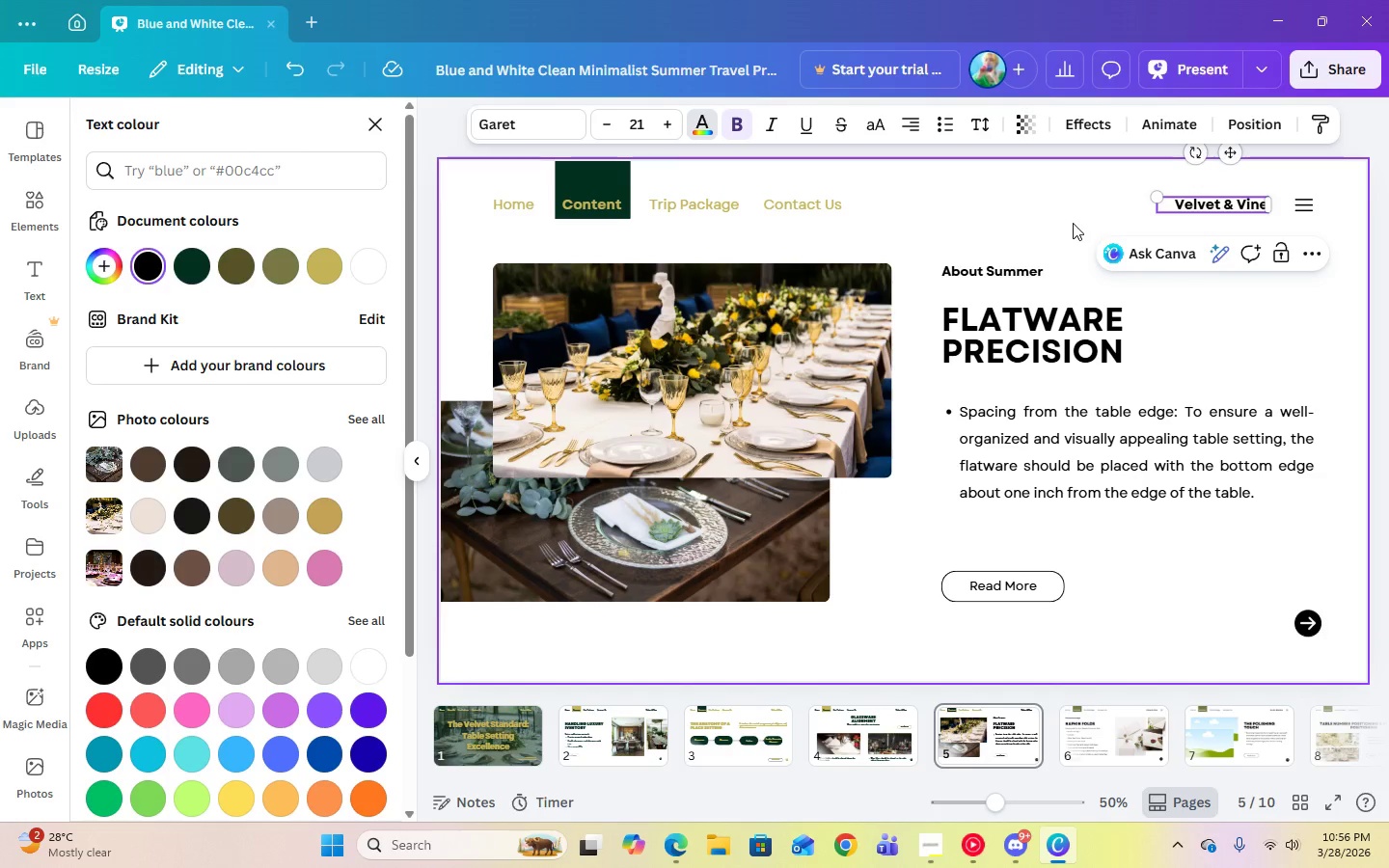 
double_click([1195, 206])
 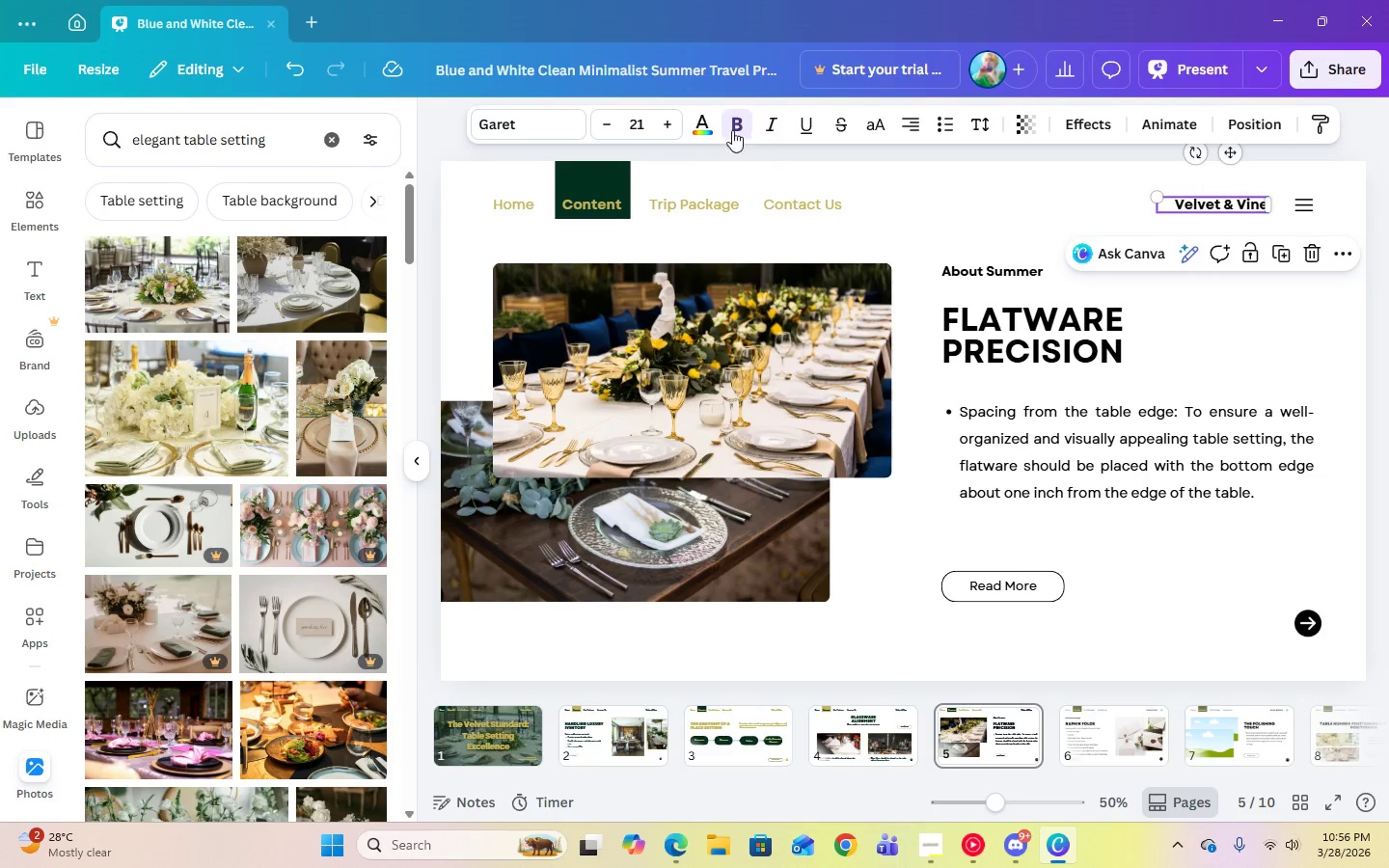 
left_click([701, 130])
 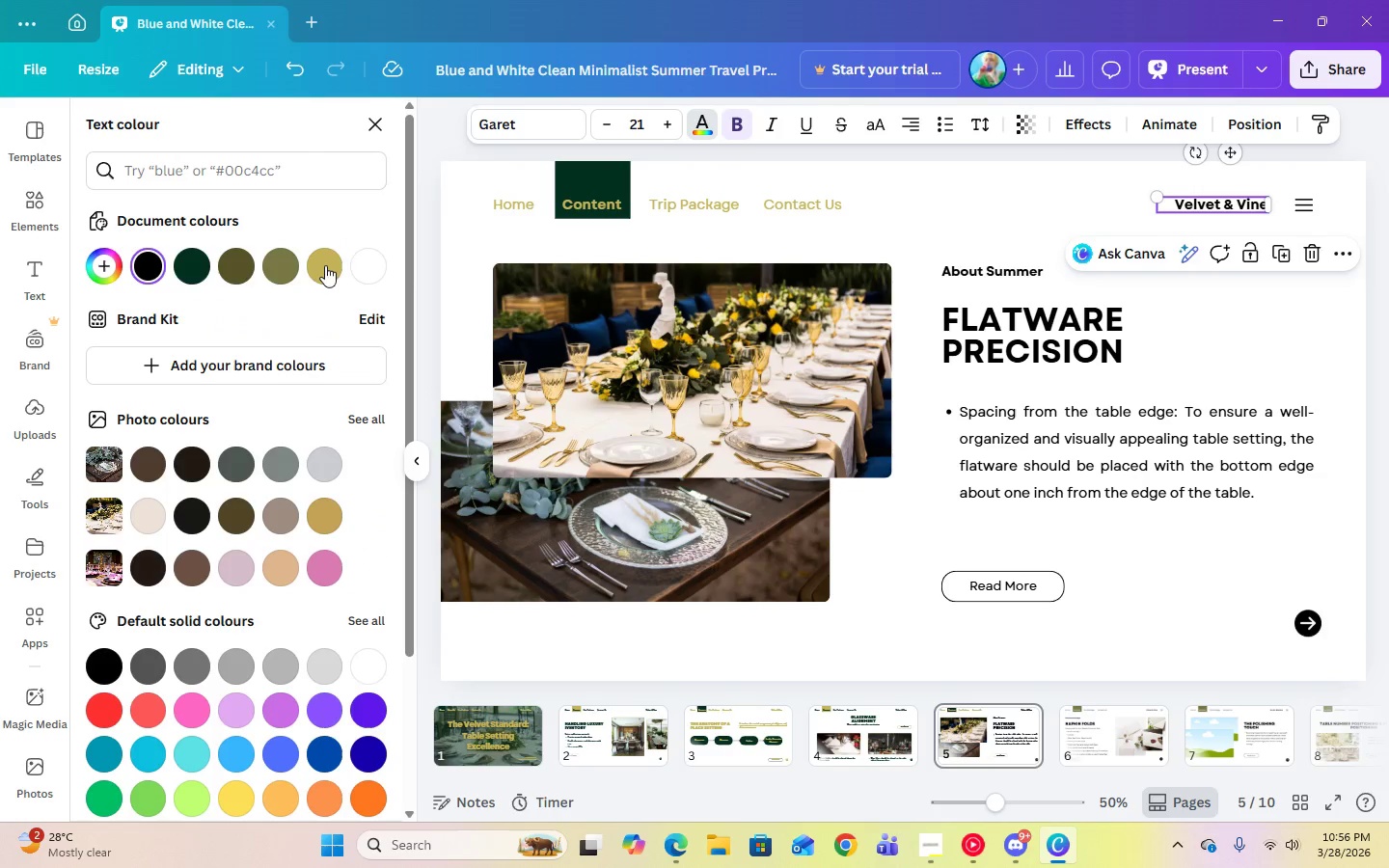 
left_click([319, 269])
 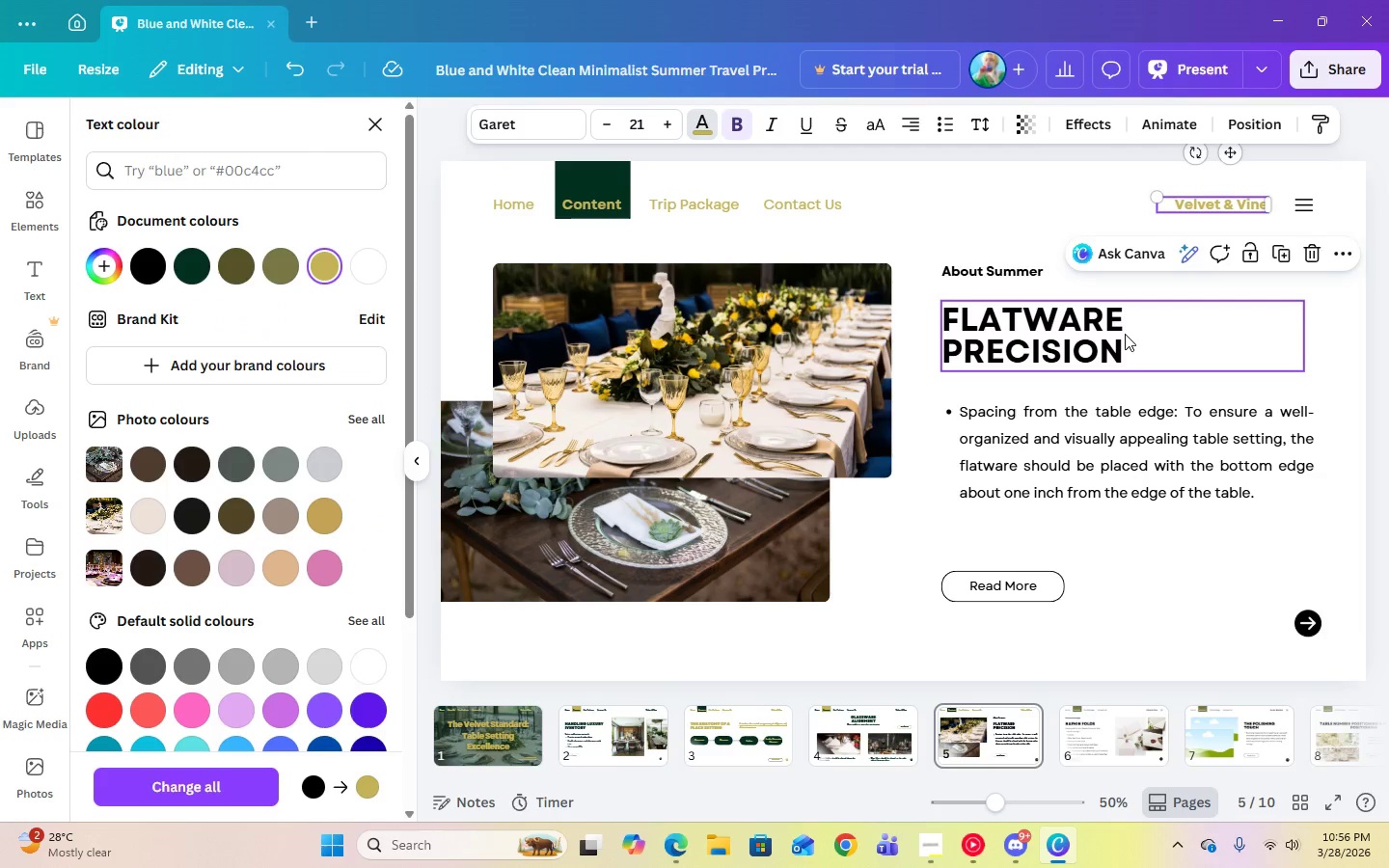 
left_click([1122, 327])
 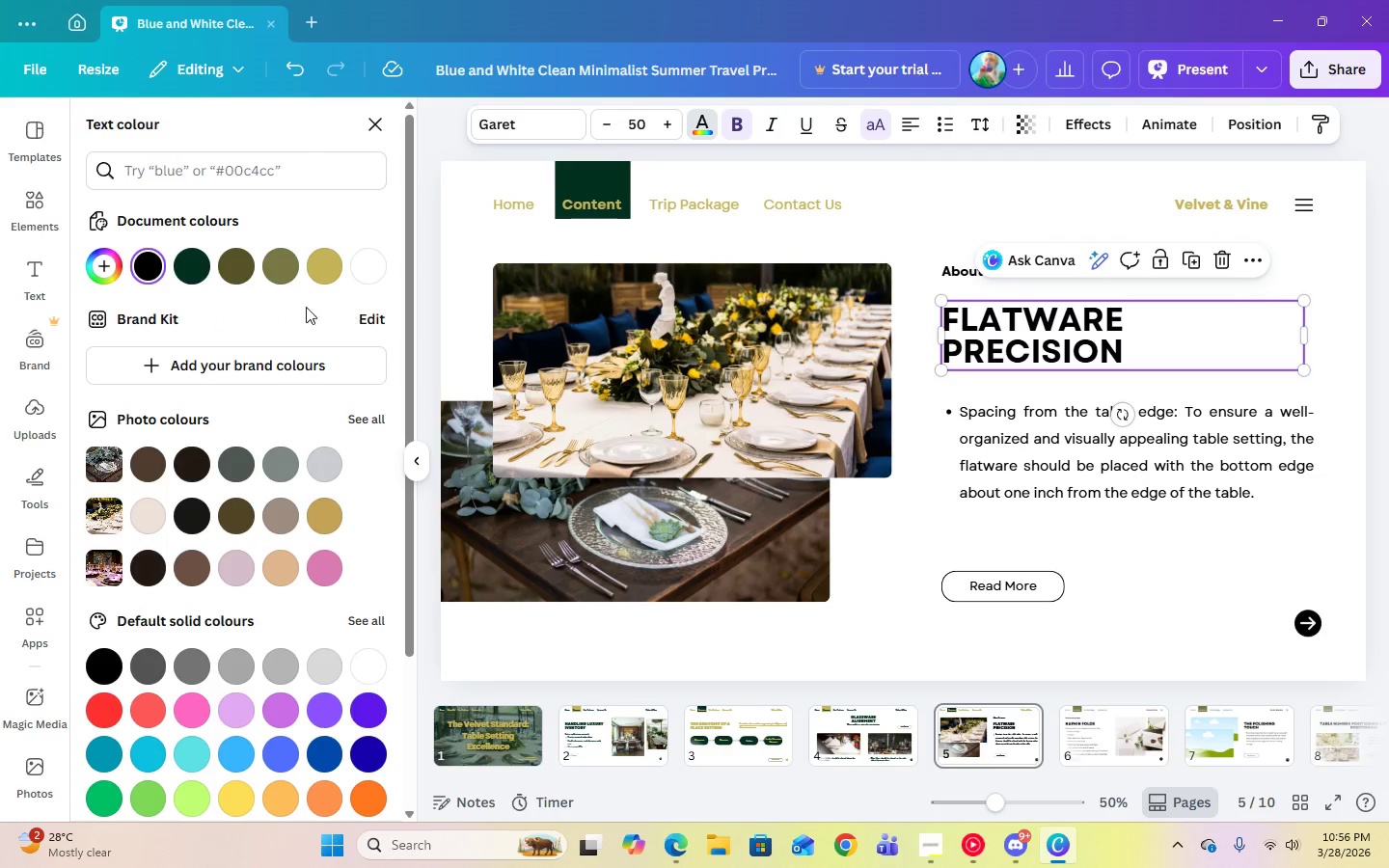 
left_click([314, 271])
 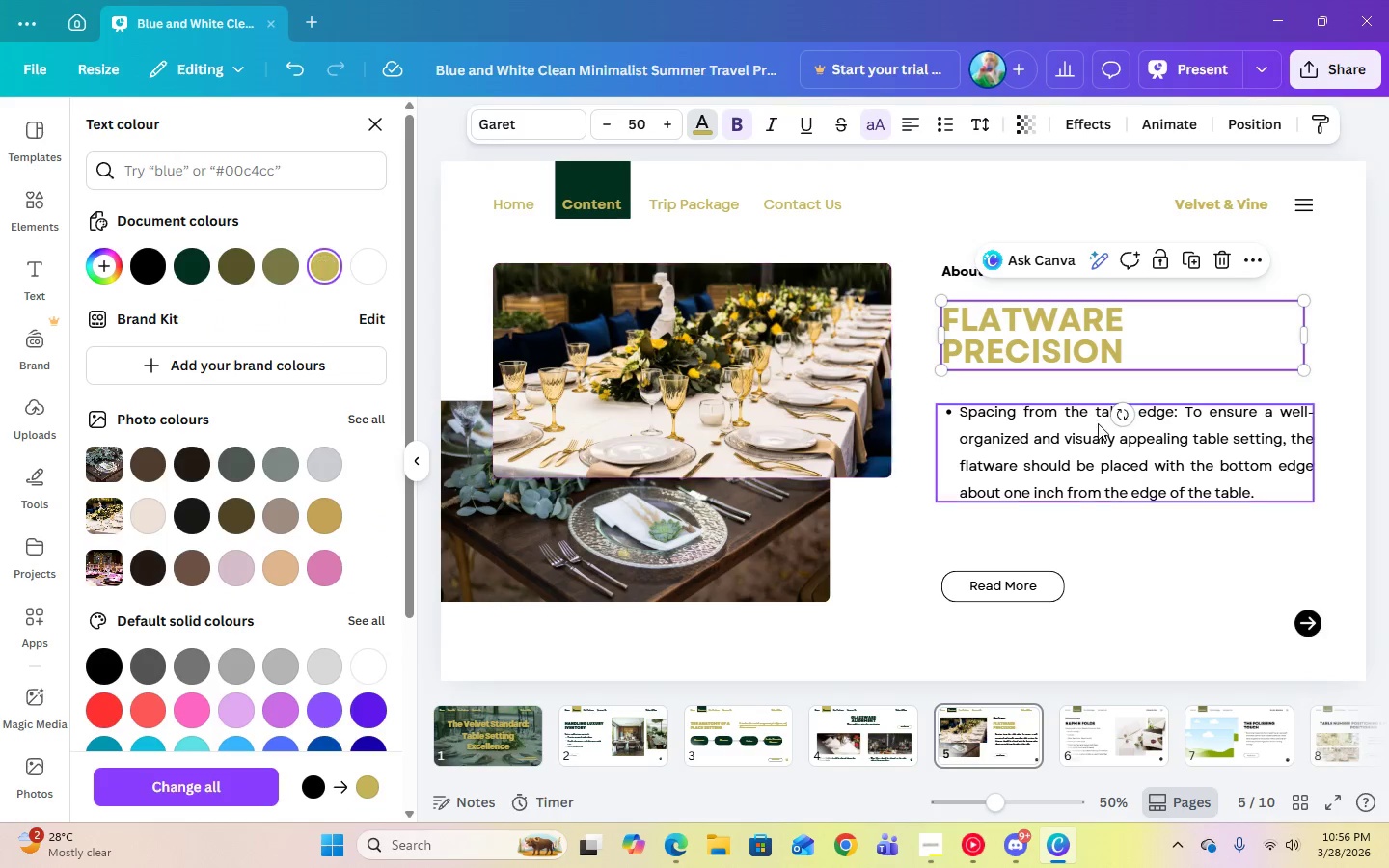 
left_click([1103, 429])
 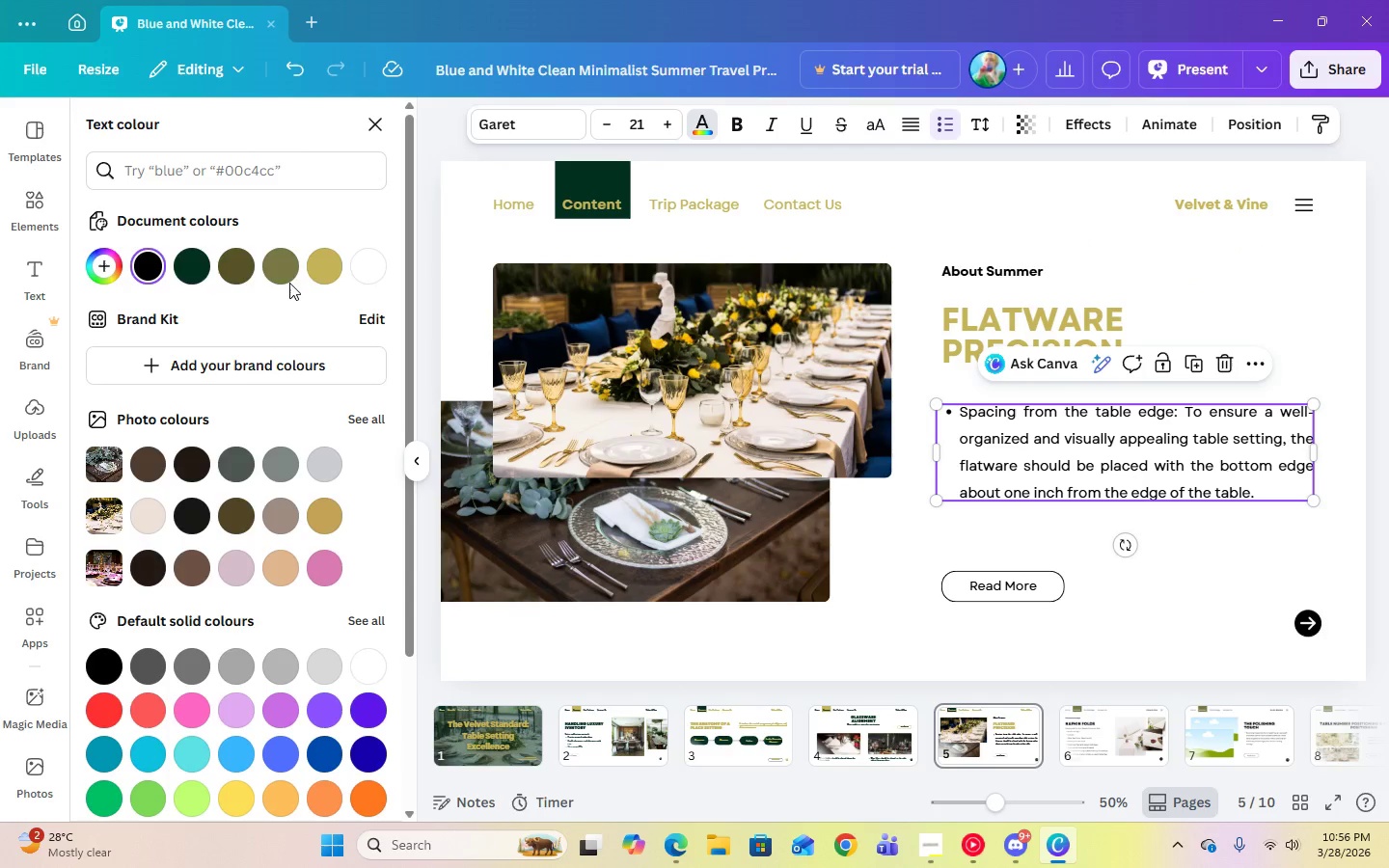 
left_click([314, 267])
 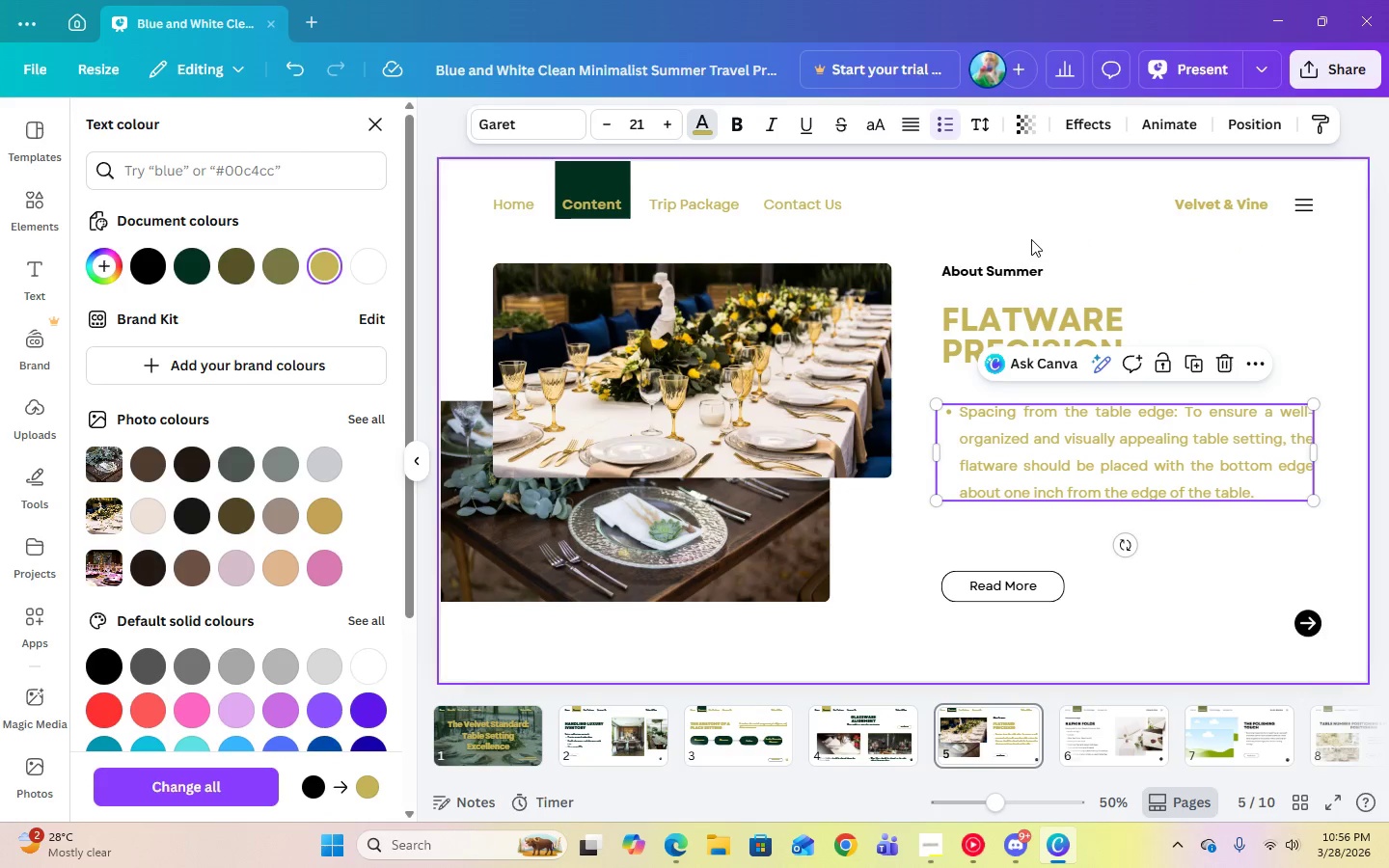 
left_click([1017, 269])
 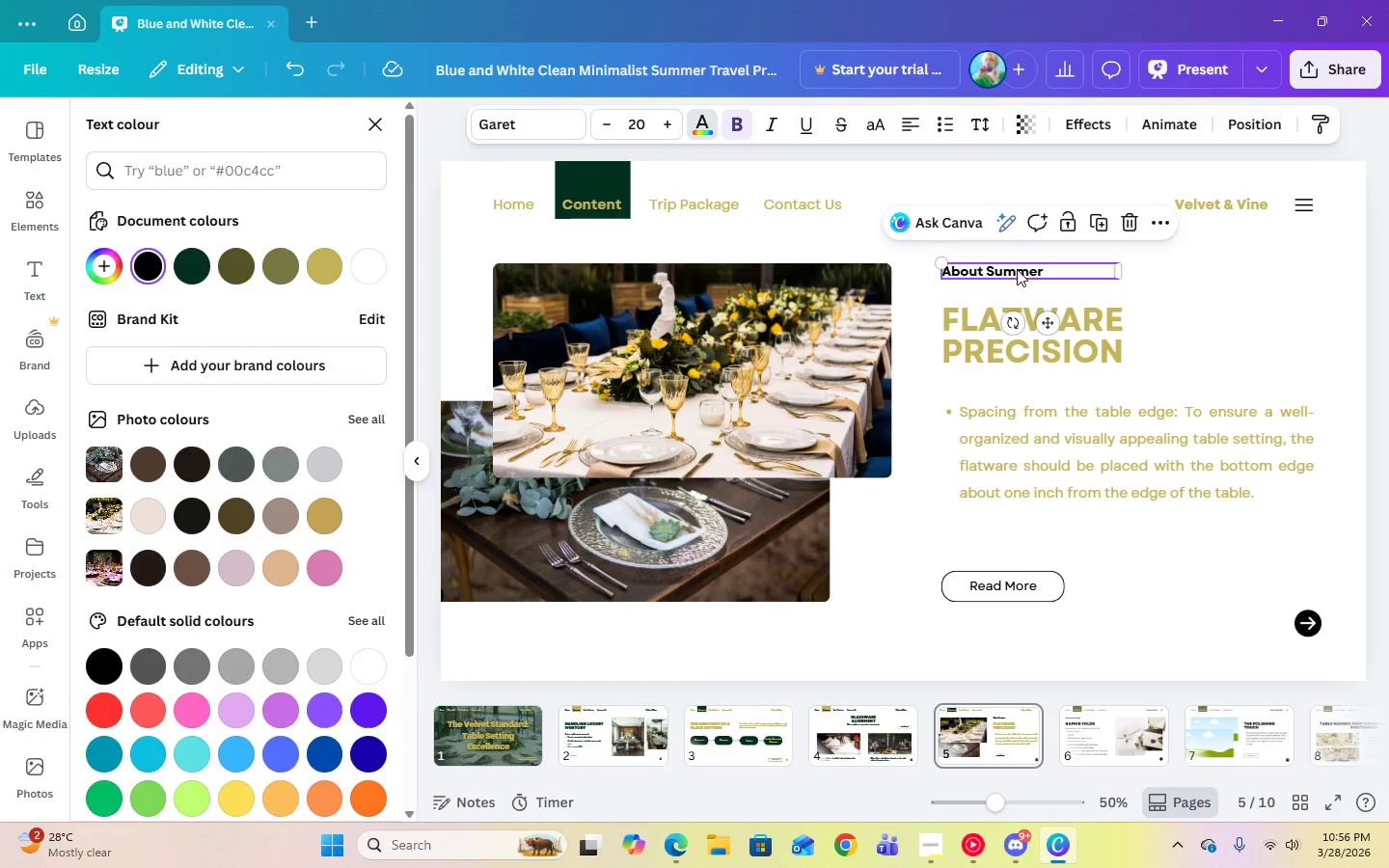 
key(Delete)
 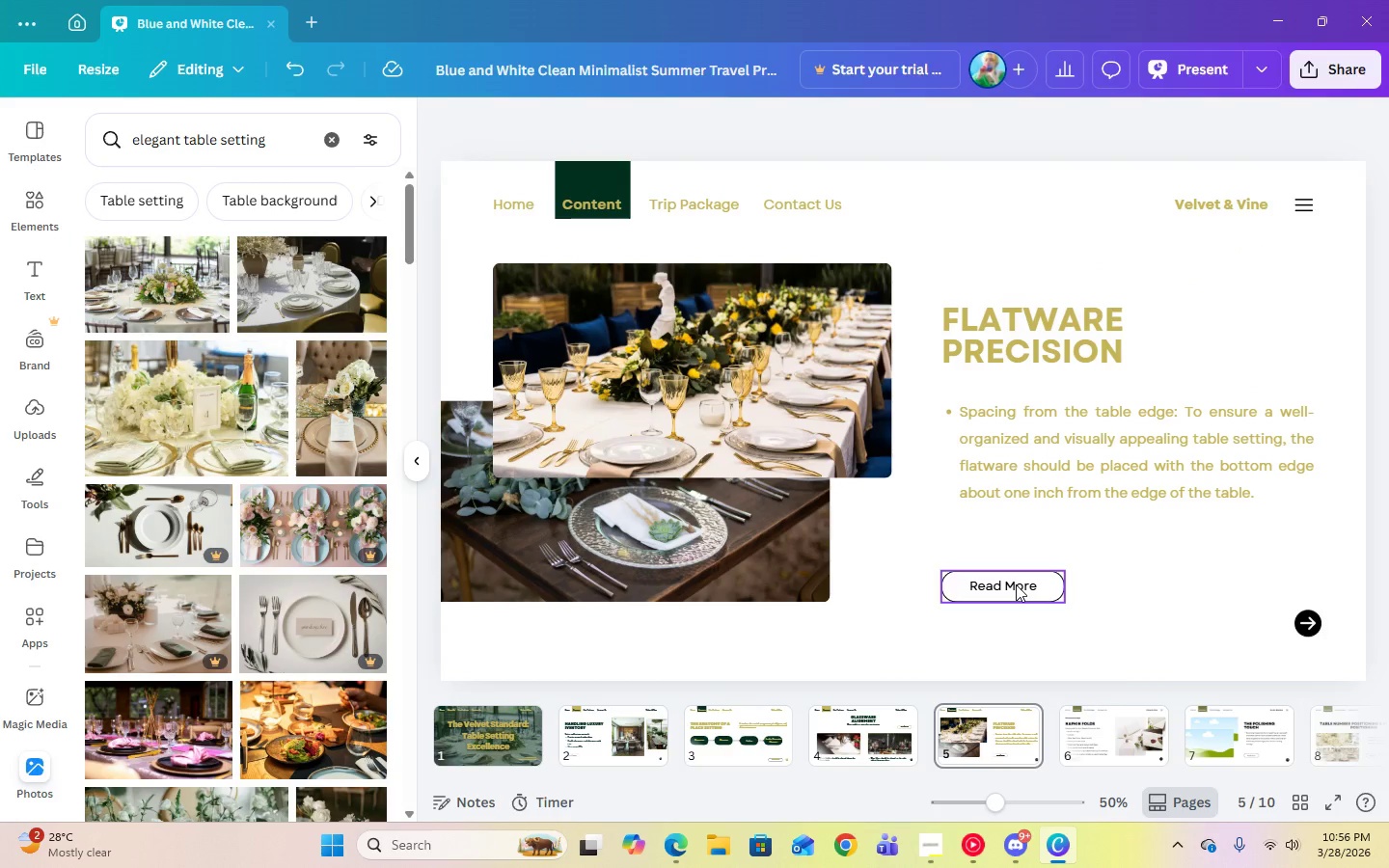 
double_click([1016, 584])
 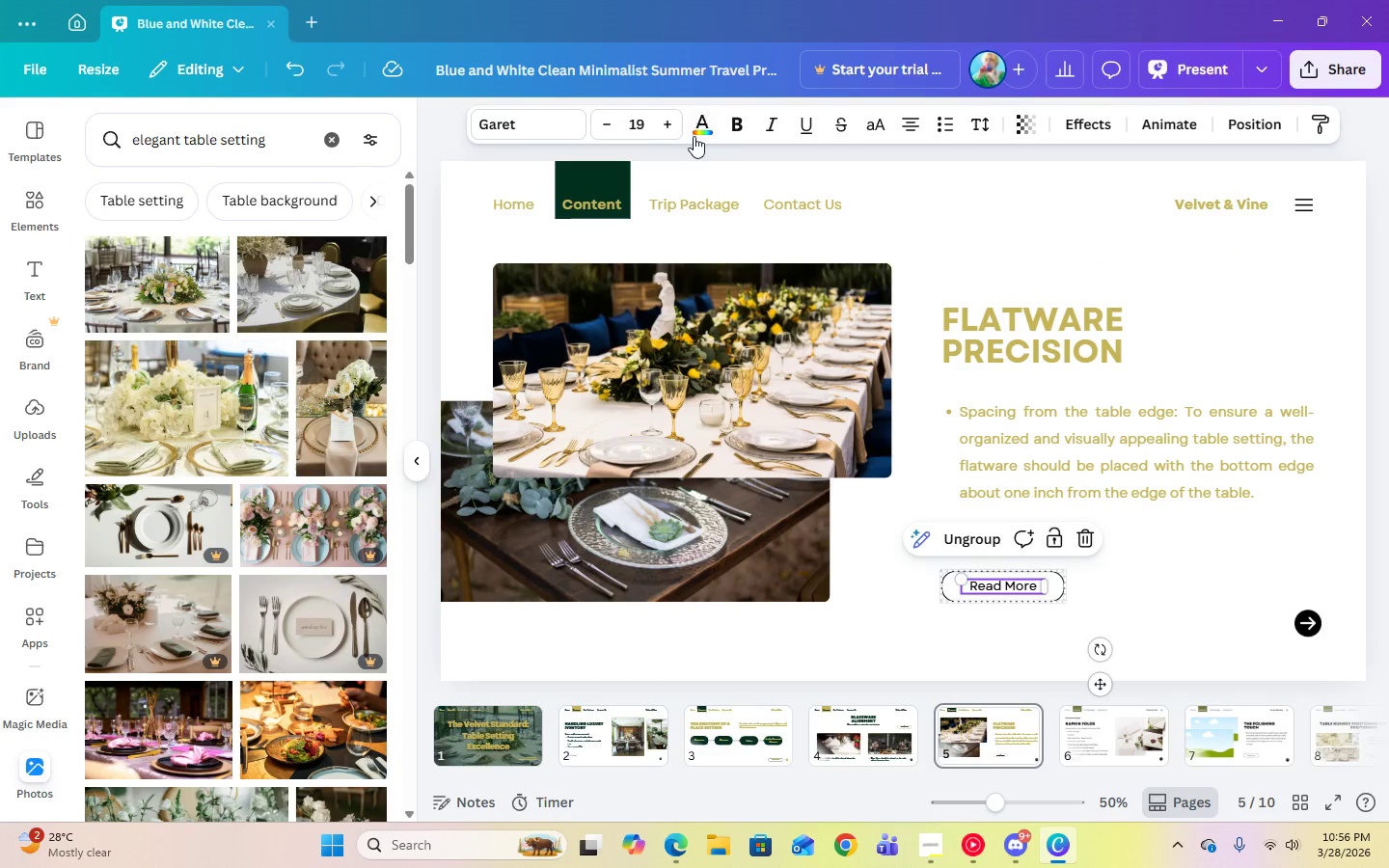 
left_click([694, 128])
 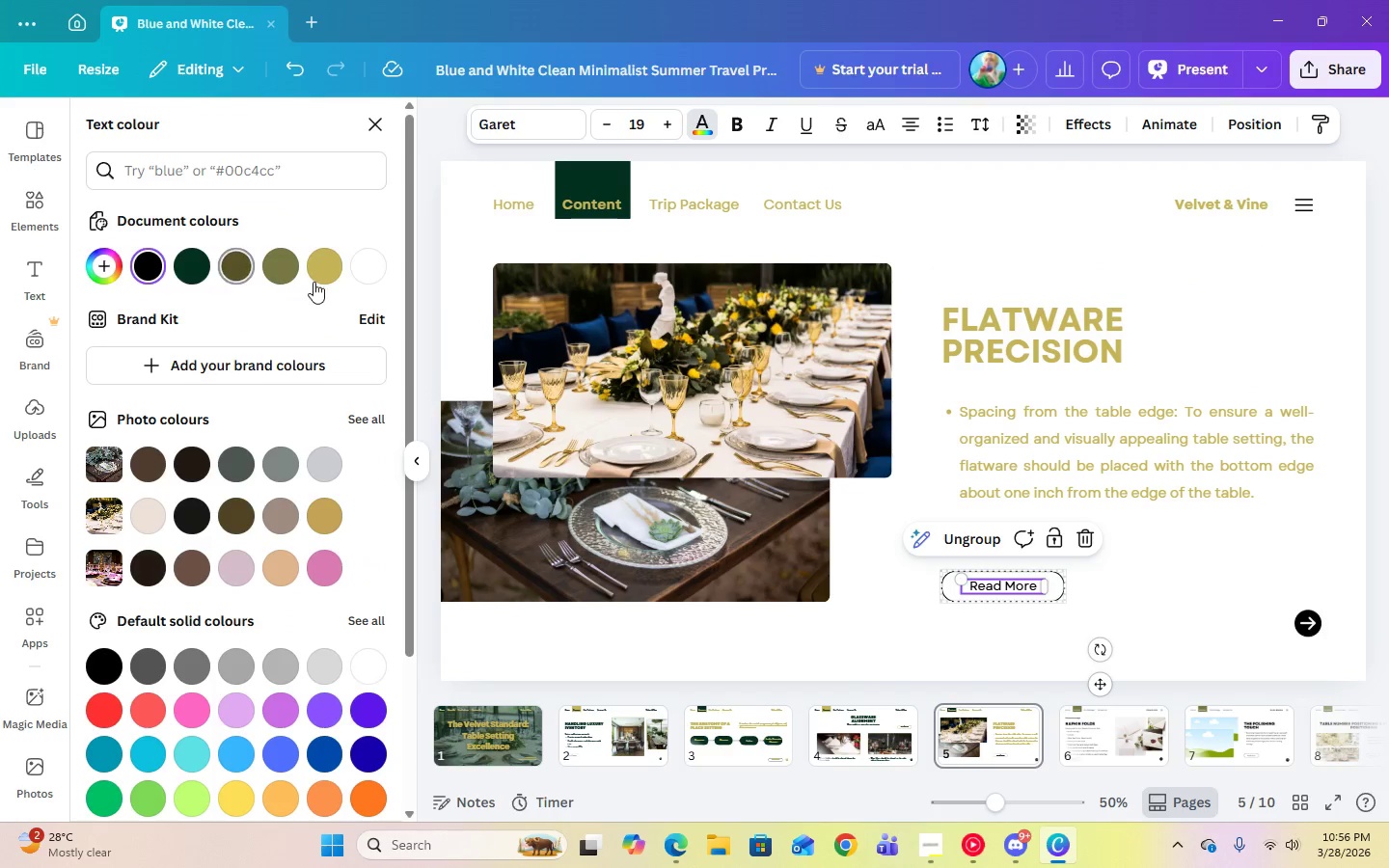 
left_click([318, 280])
 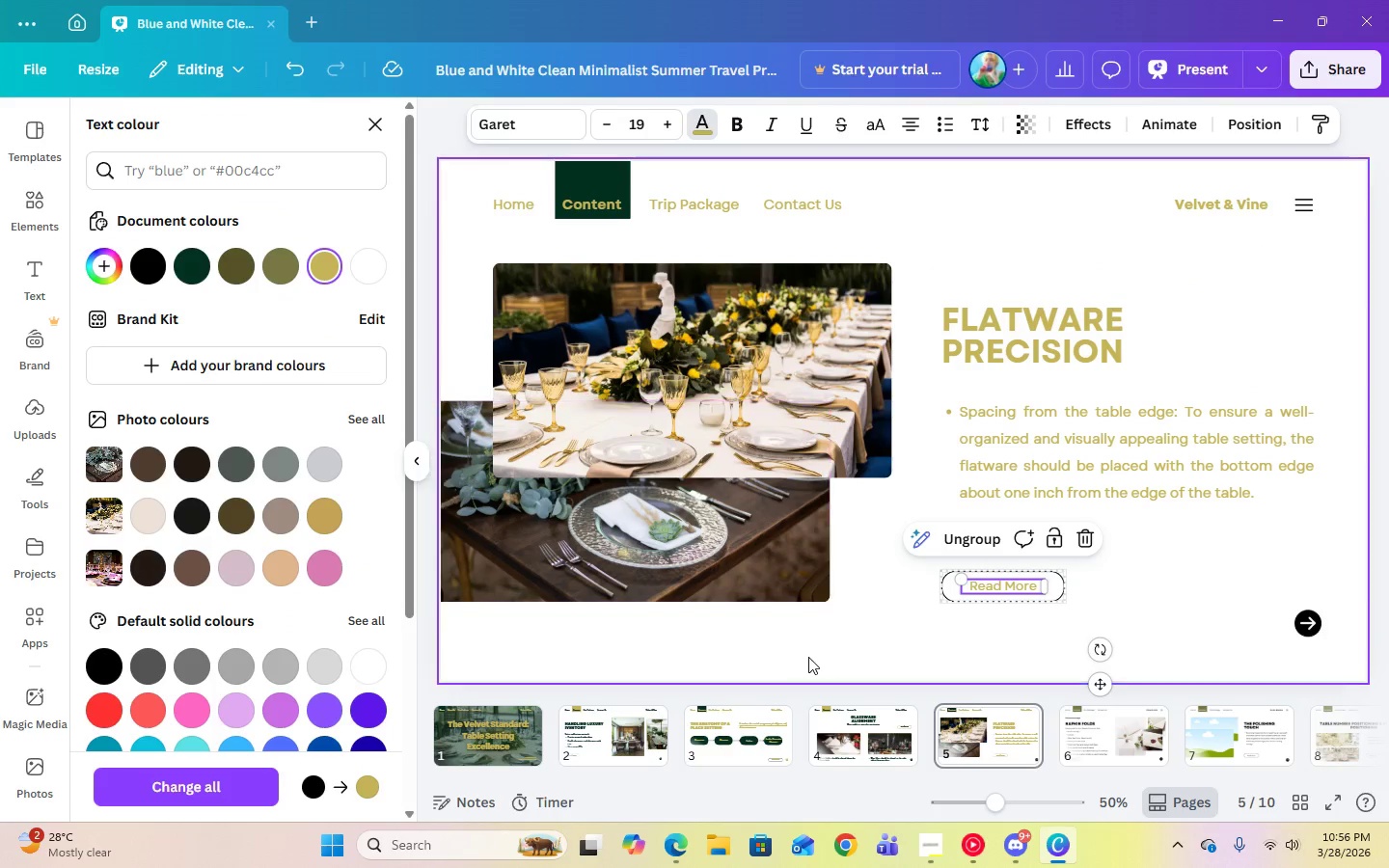 
left_click([808, 657])
 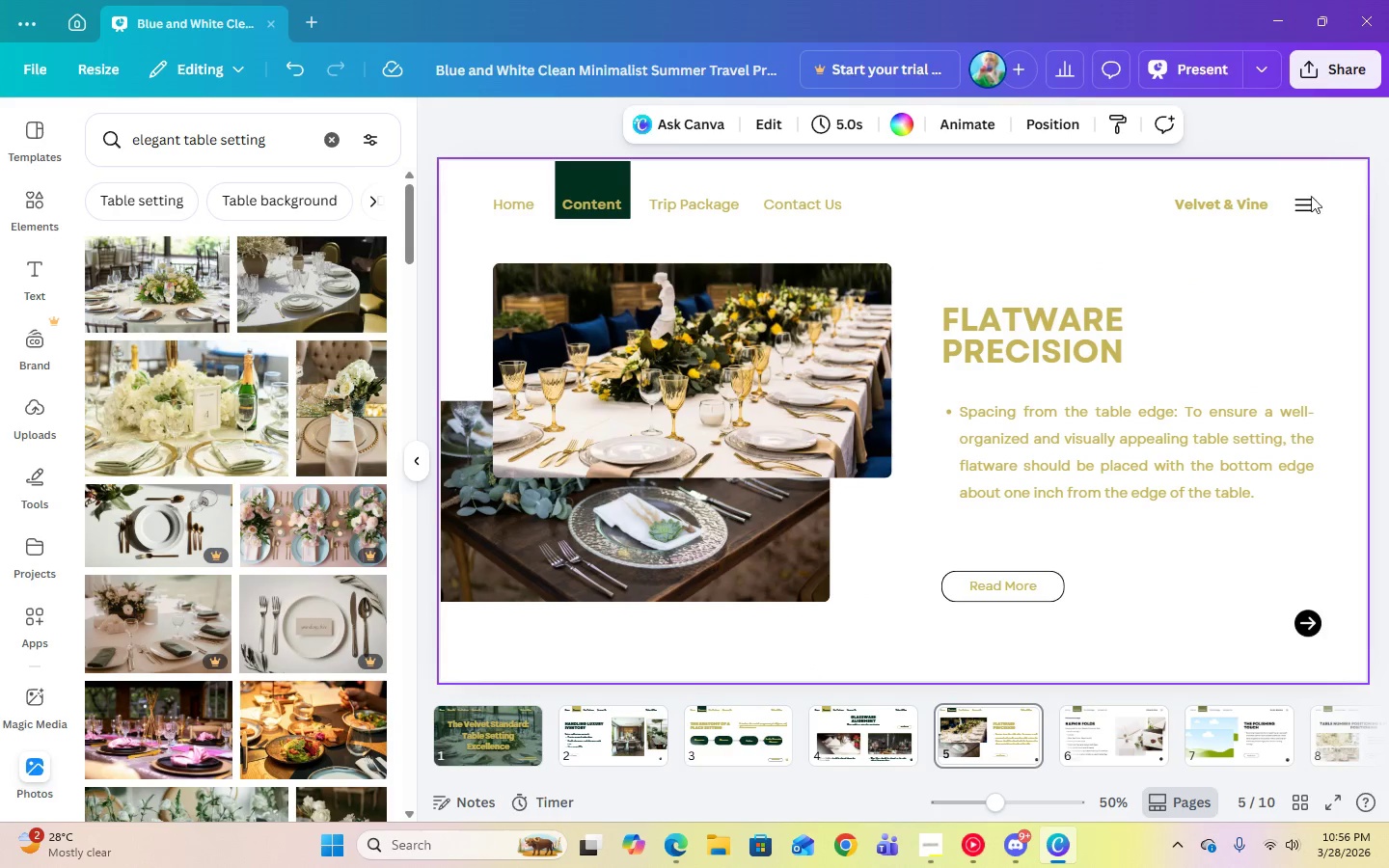 
left_click([1308, 196])
 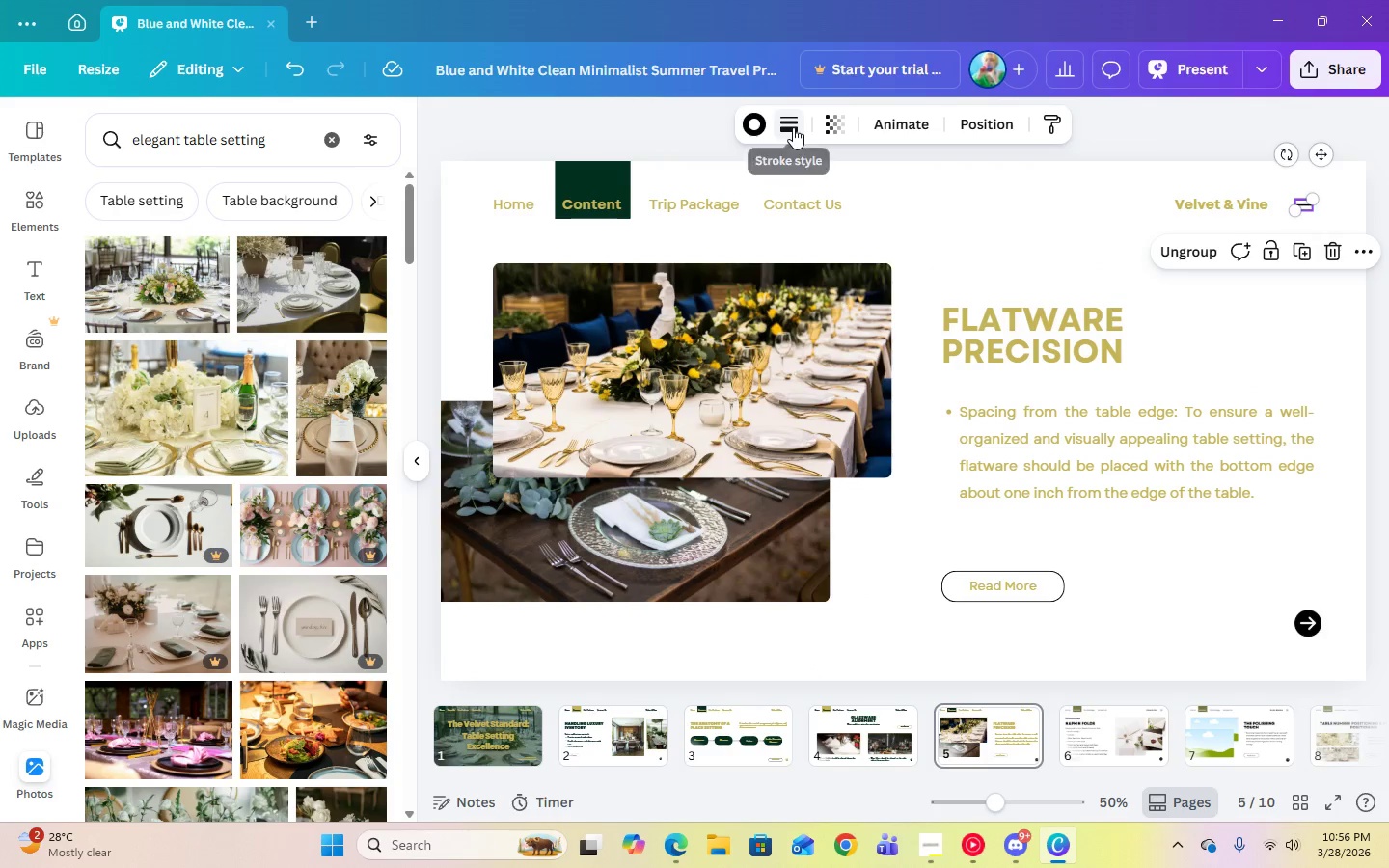 
left_click([759, 125])
 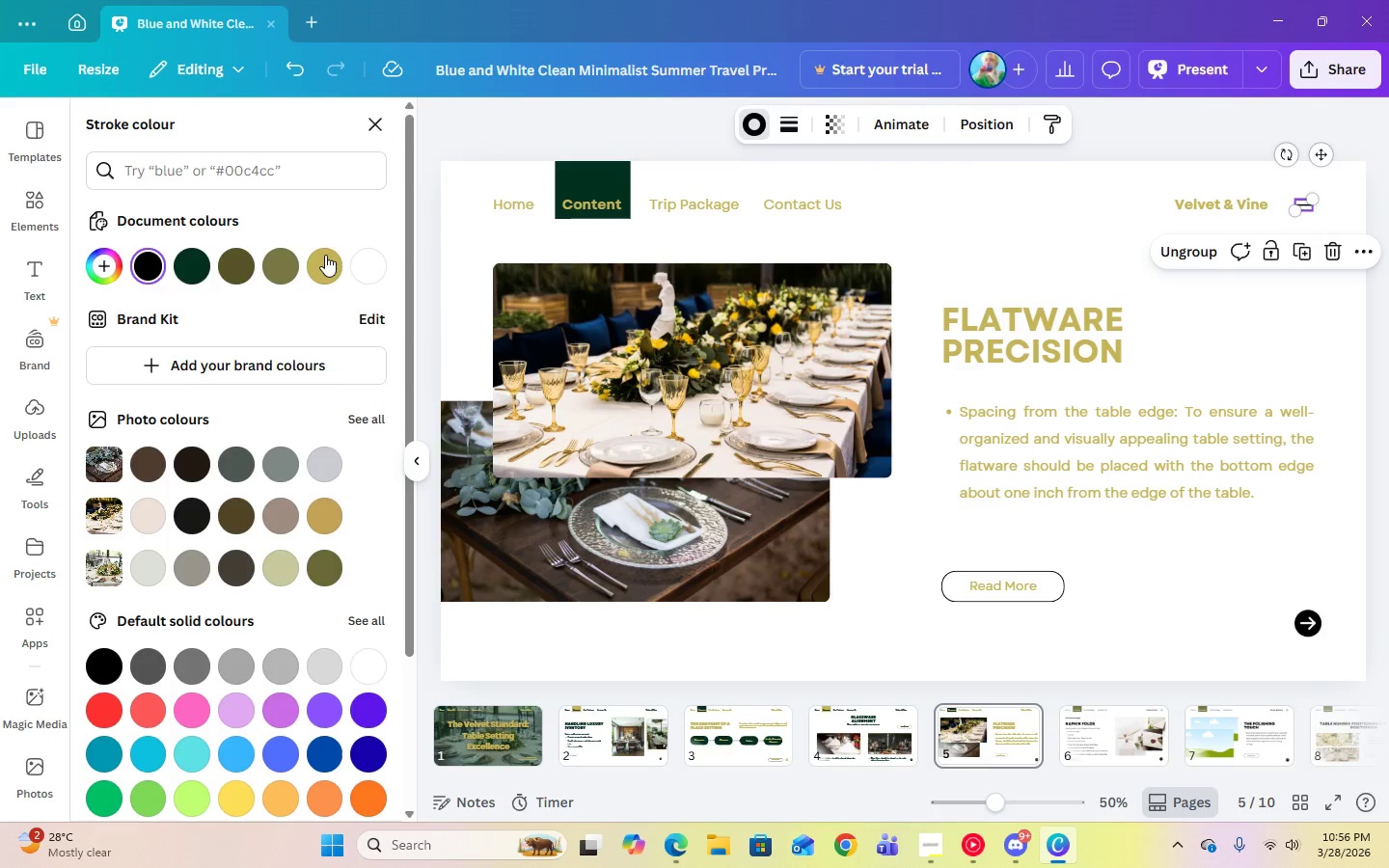 
left_click([325, 258])
 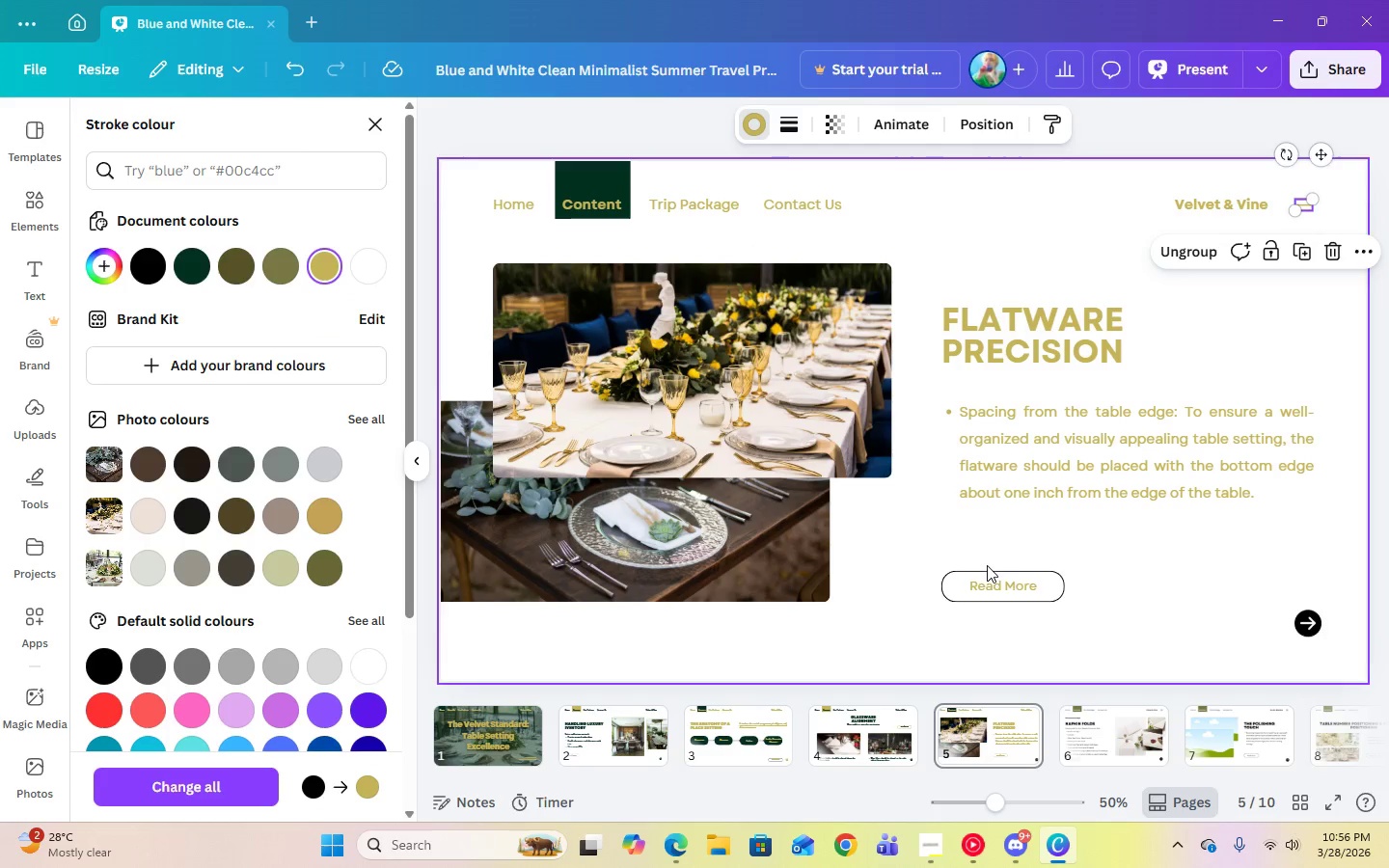 
left_click([998, 584])
 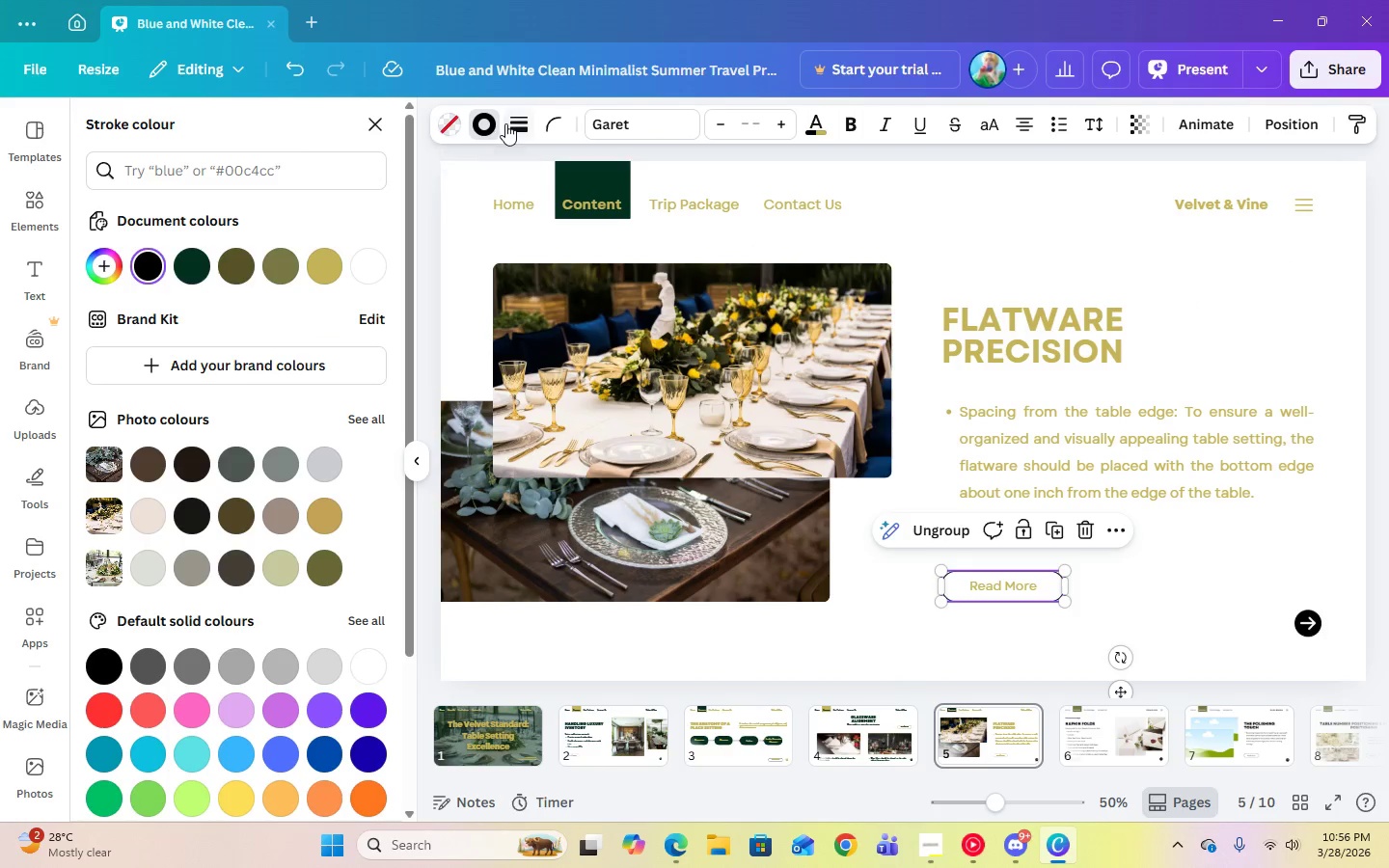 
left_click([491, 124])
 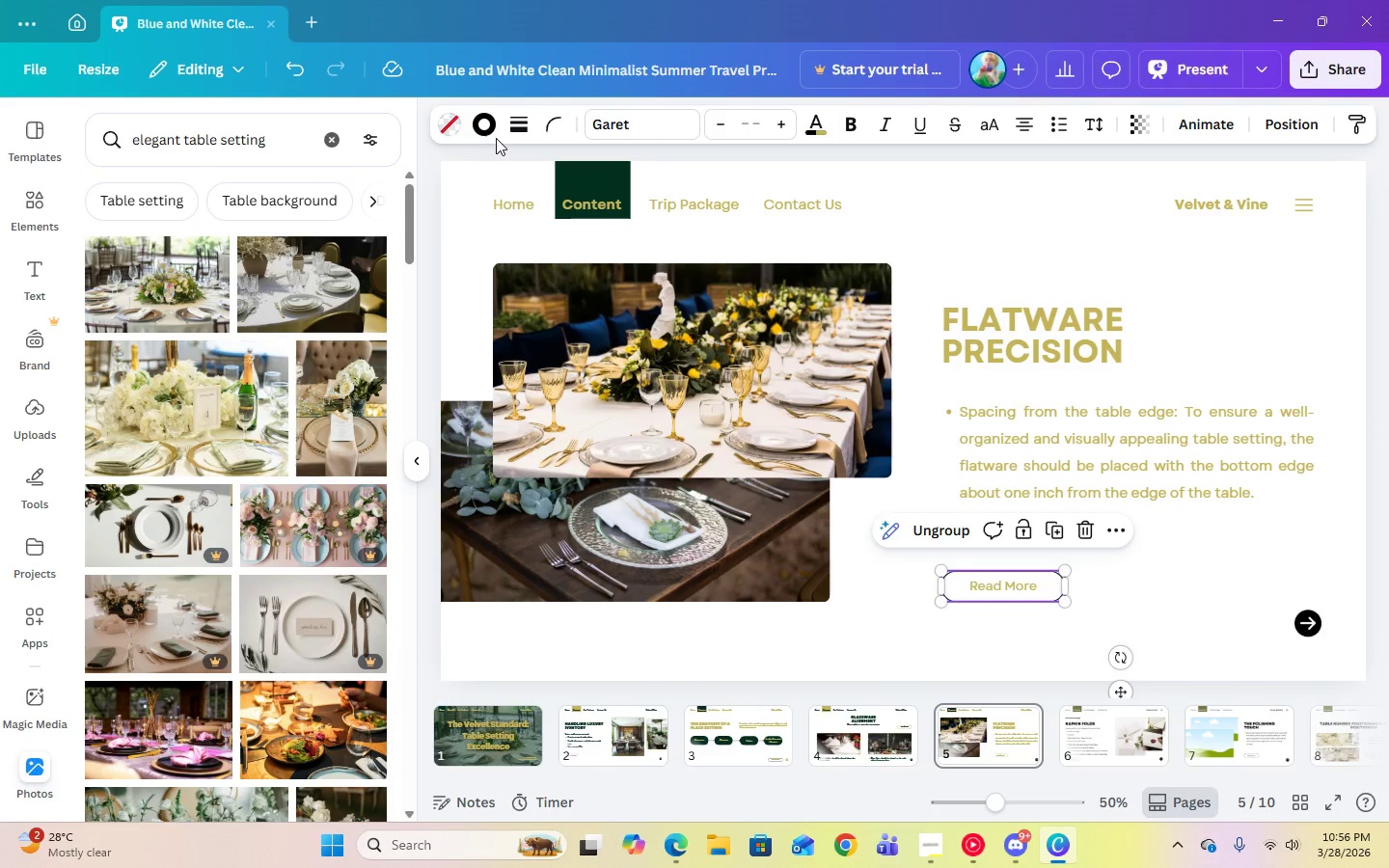 
left_click([496, 128])
 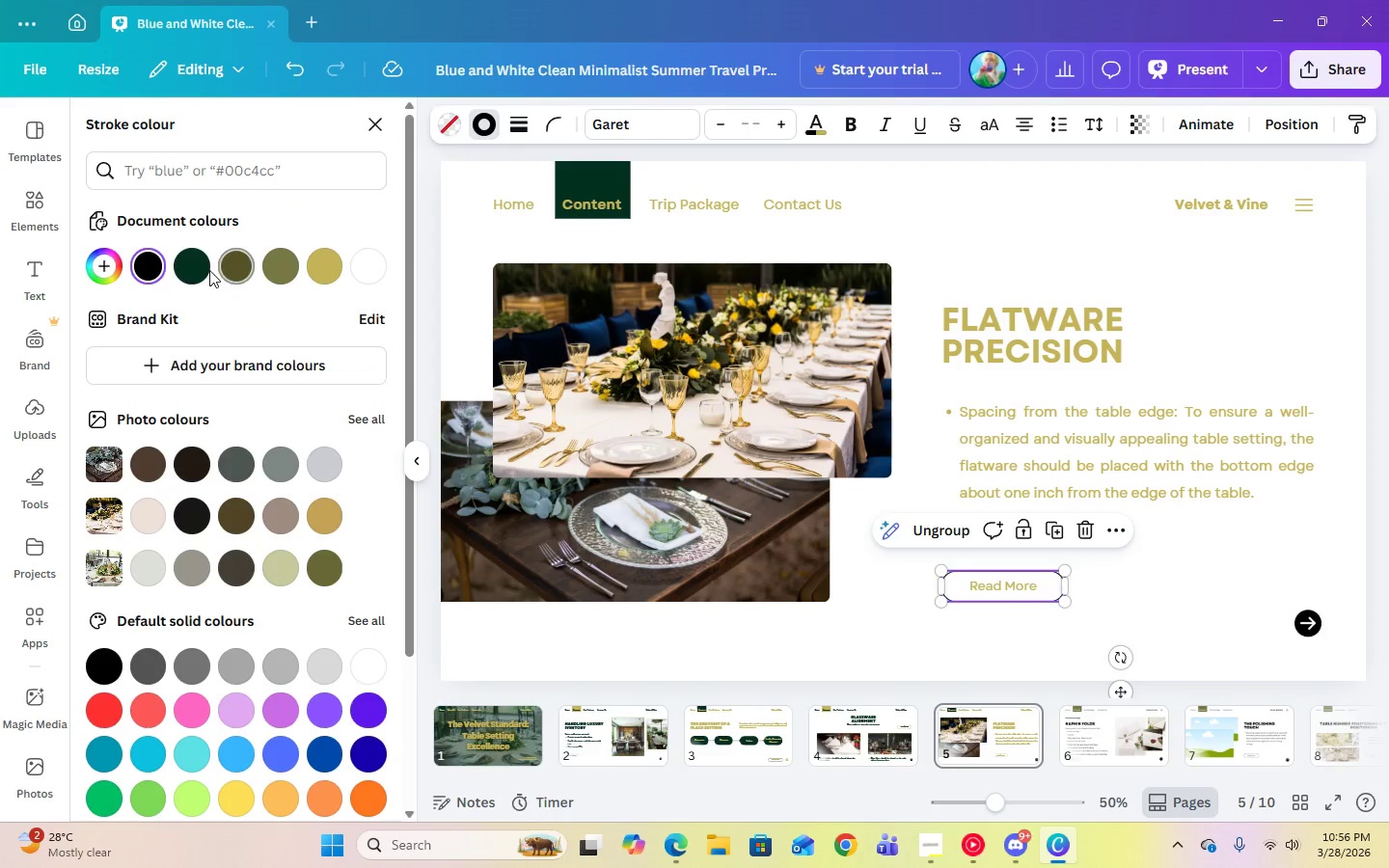 
left_click([198, 267])
 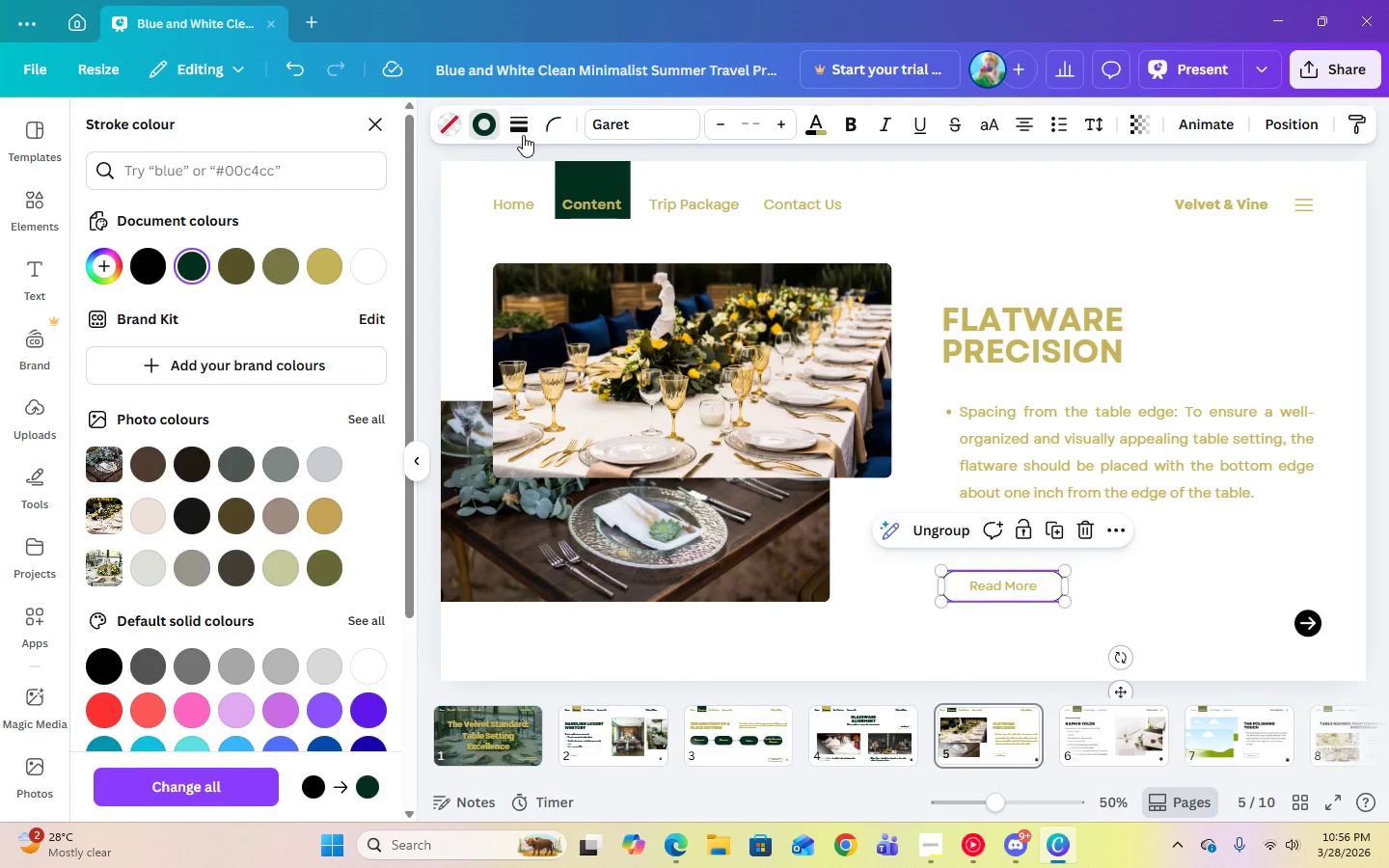 
left_click([521, 134])
 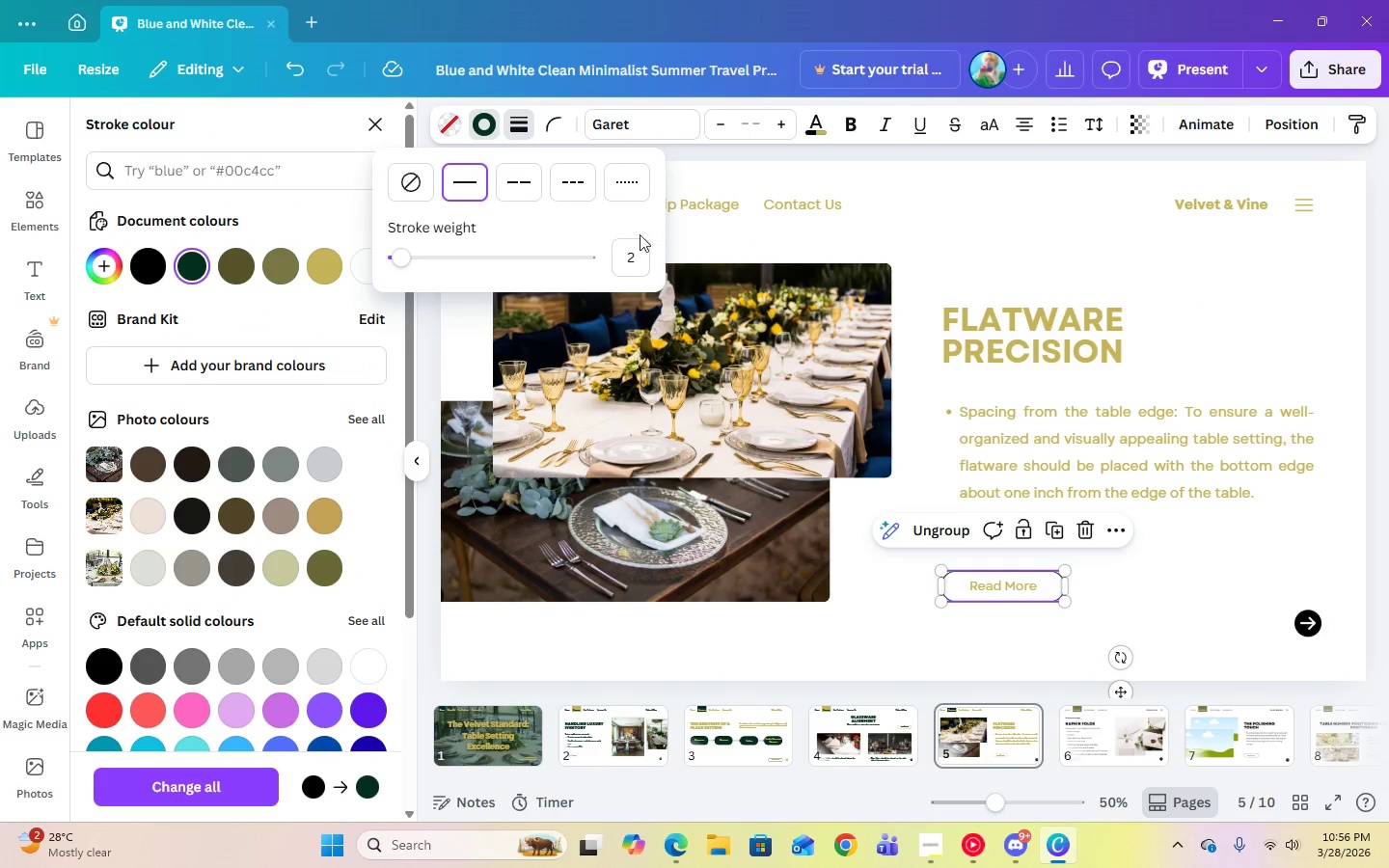 
left_click([626, 256])
 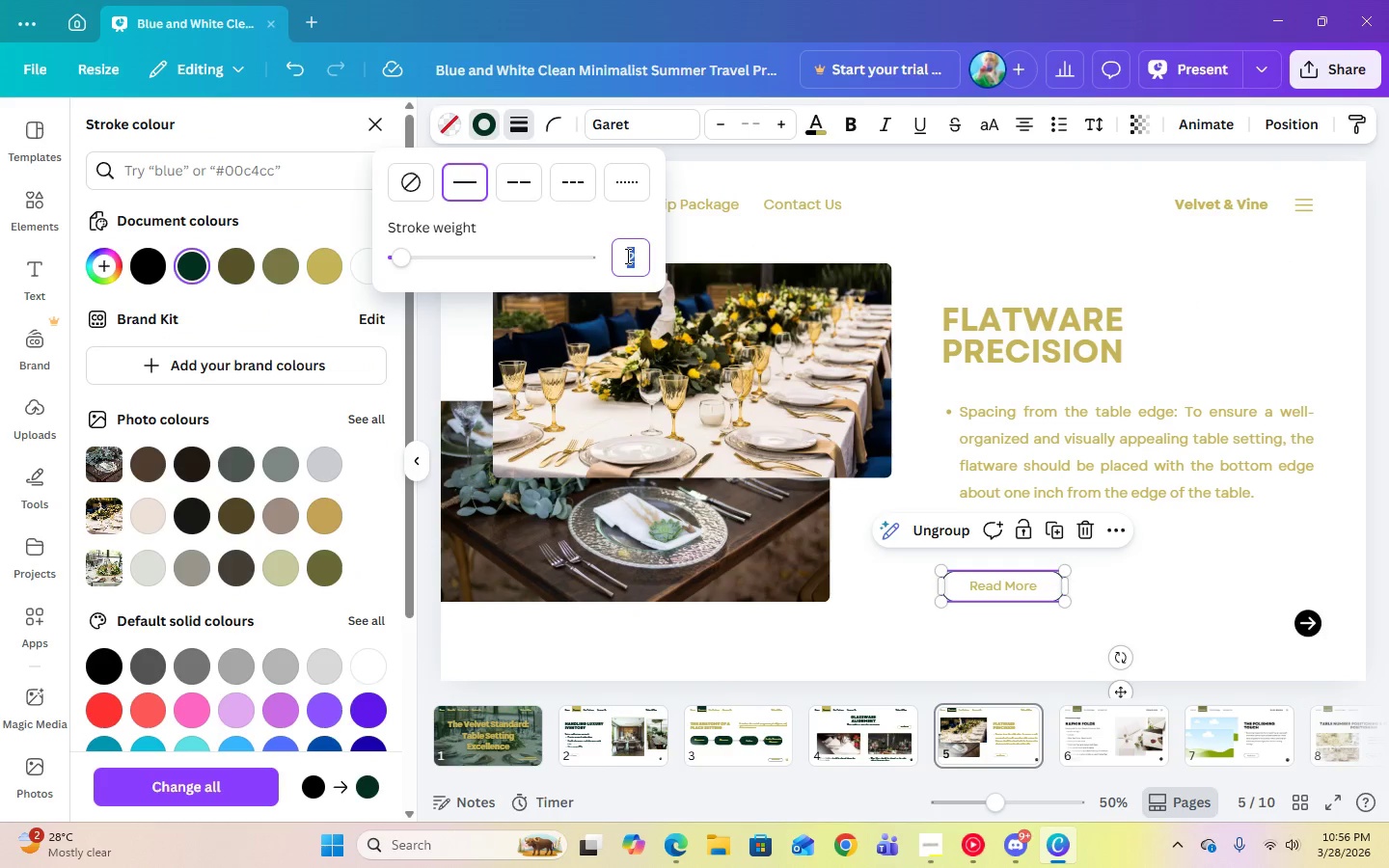 
key(Numpad6)
 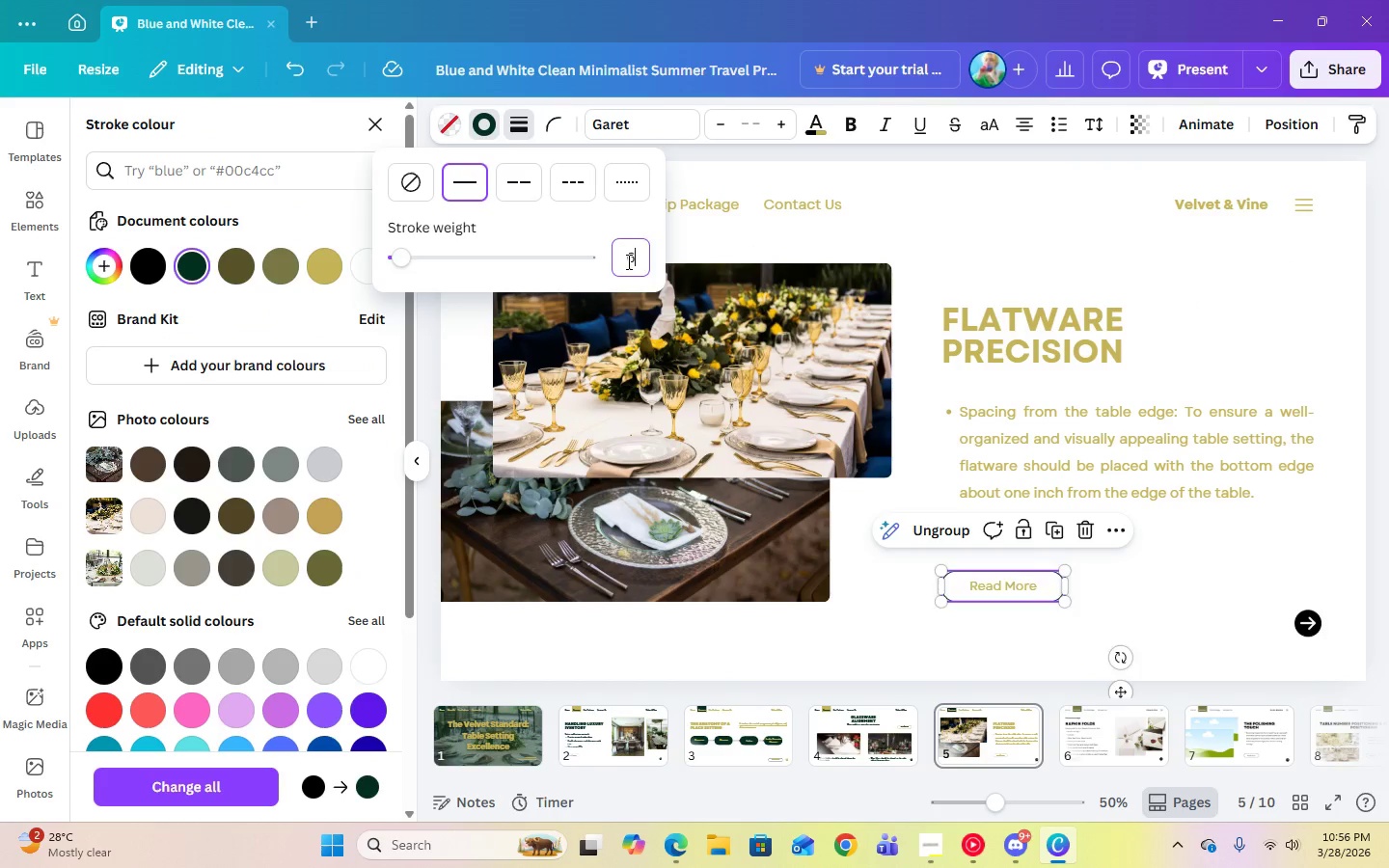 
key(Enter)
 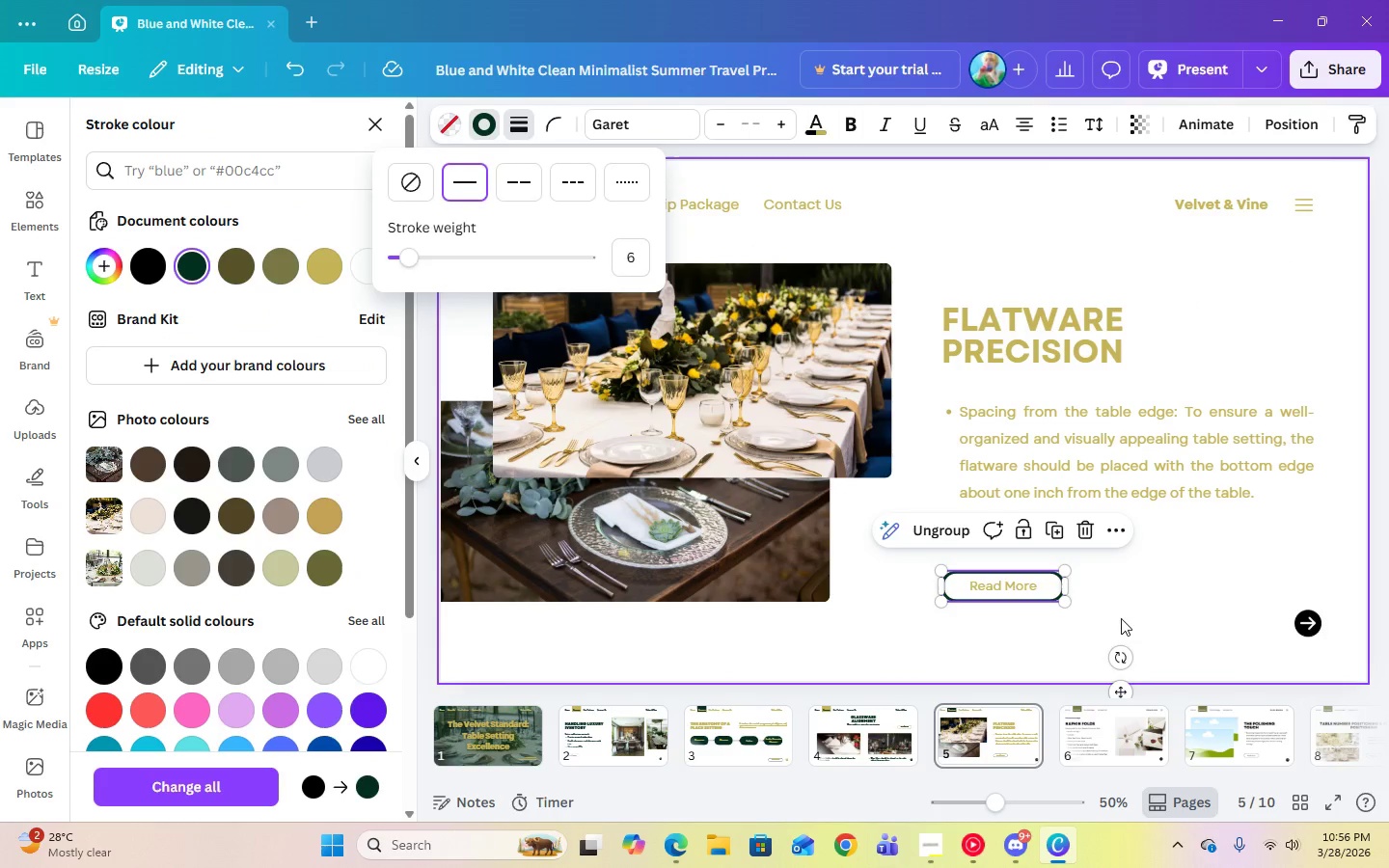 
left_click([1133, 618])
 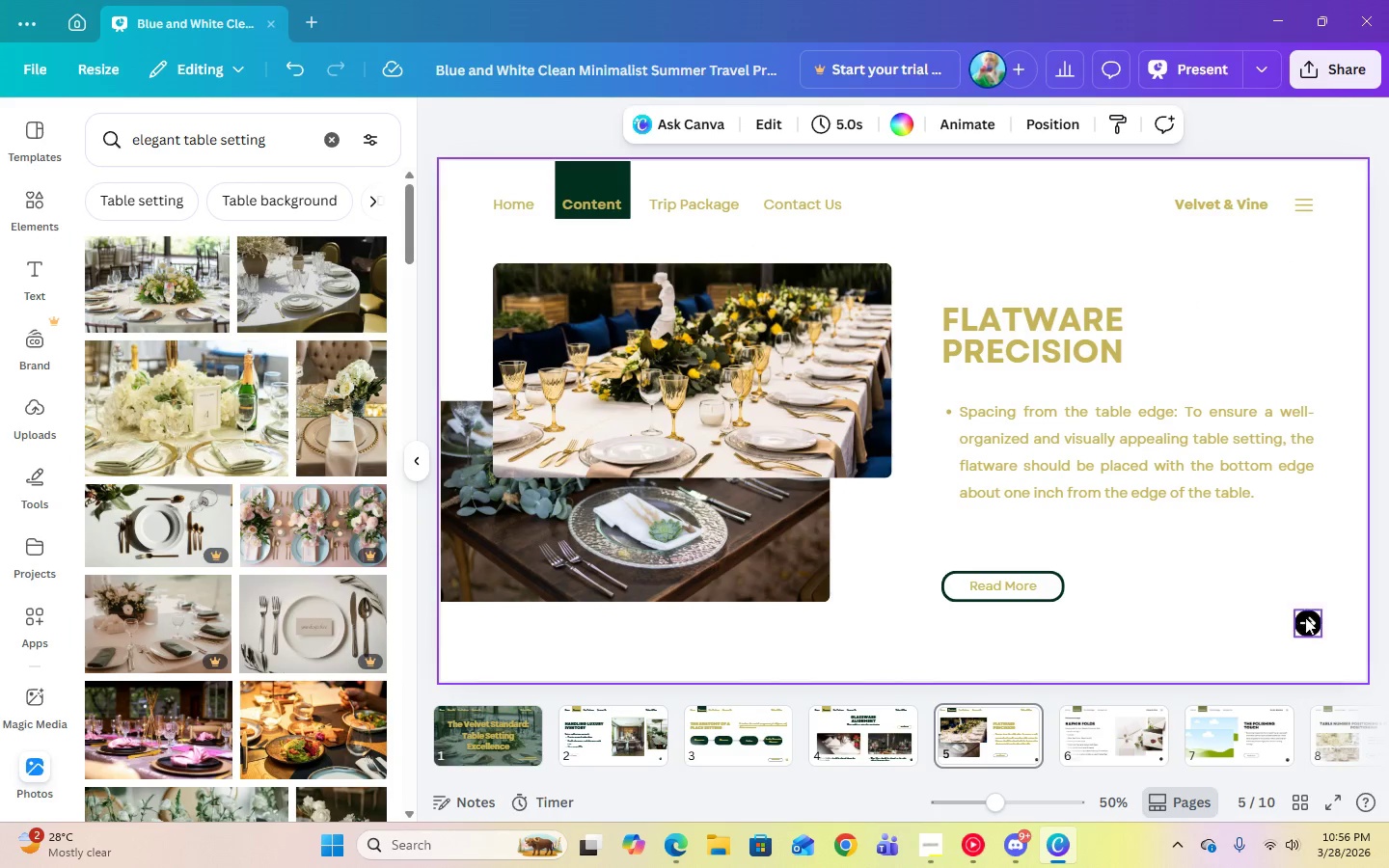 
left_click([1307, 617])
 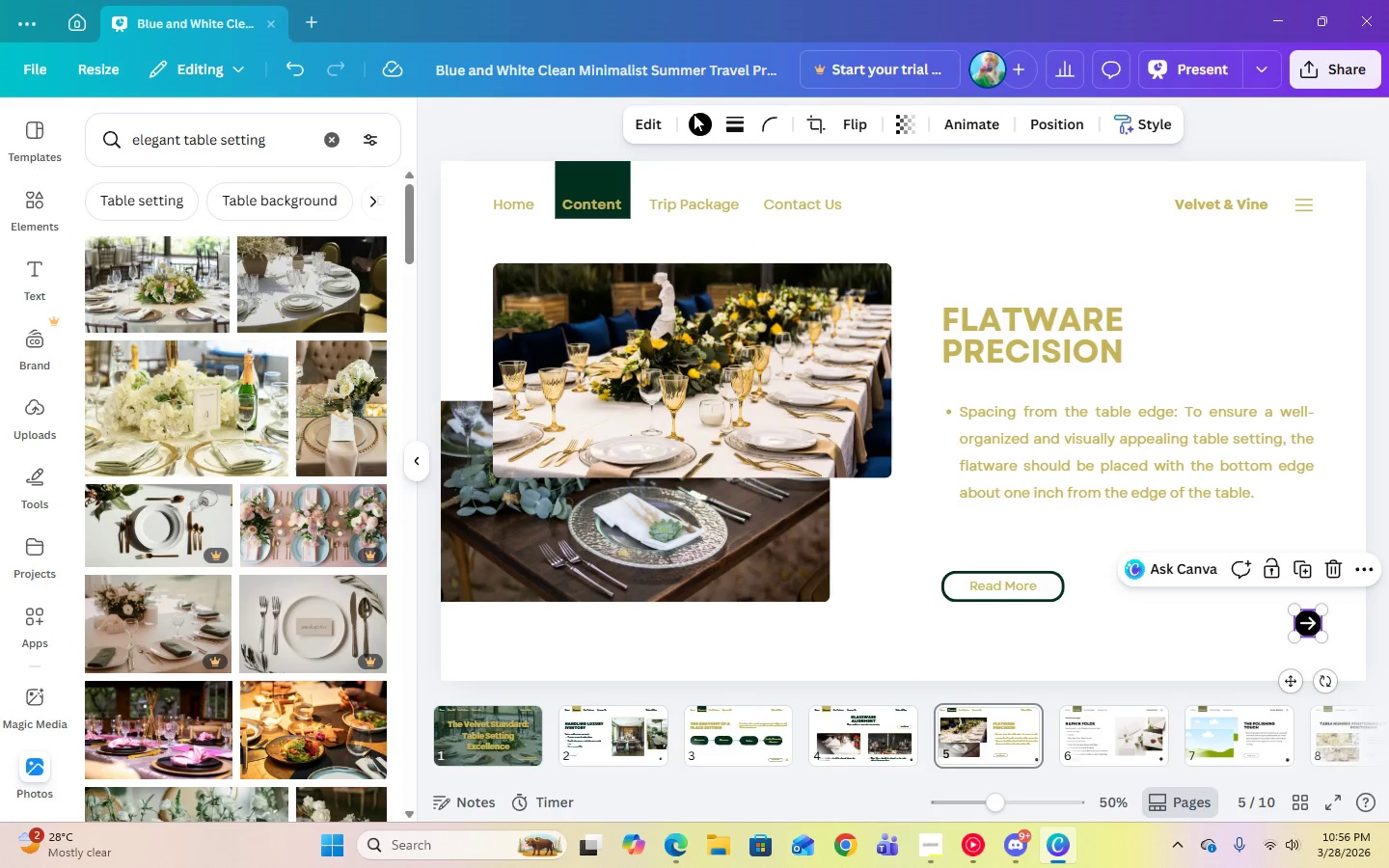 
left_click([695, 122])
 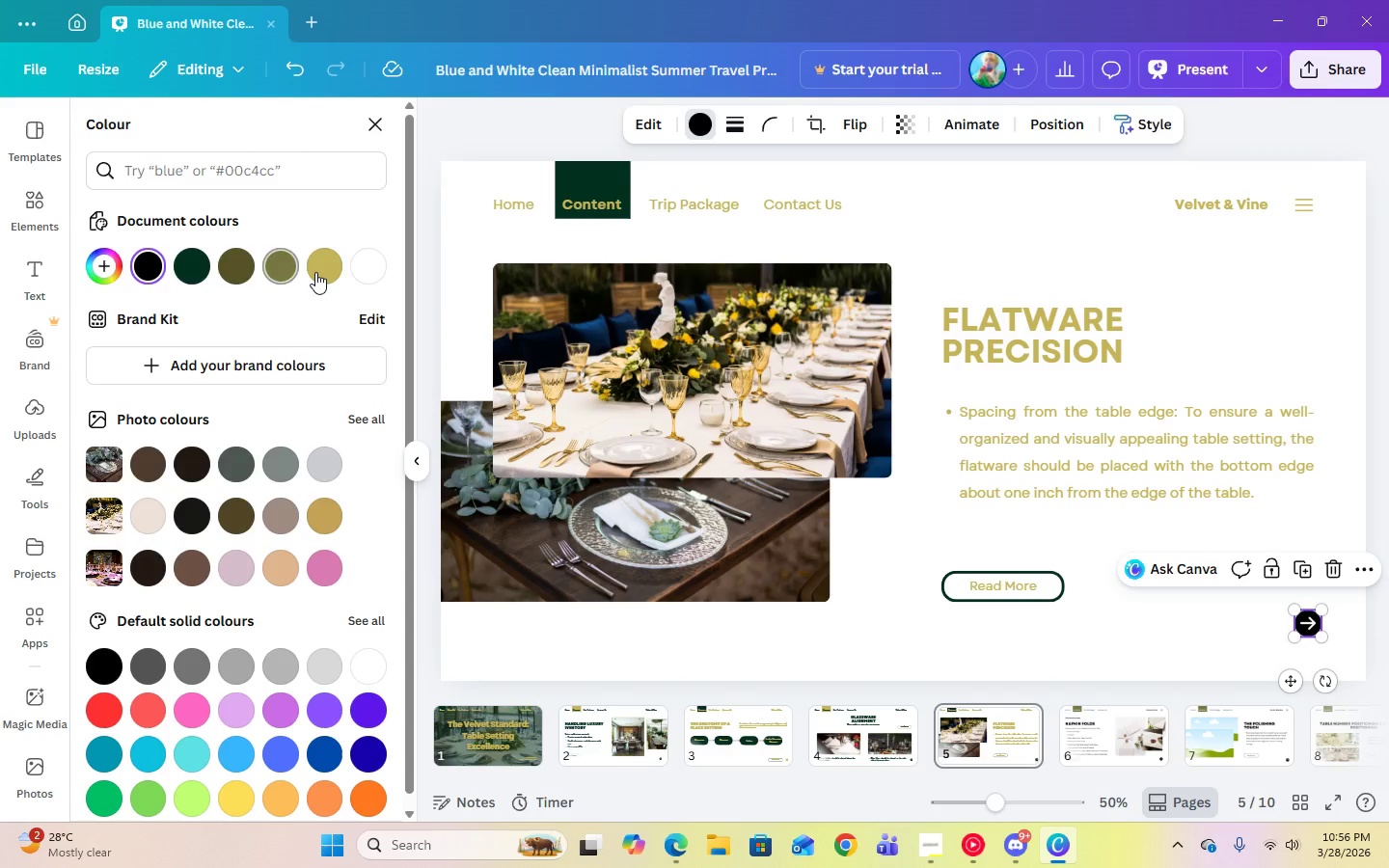 
left_click([316, 272])
 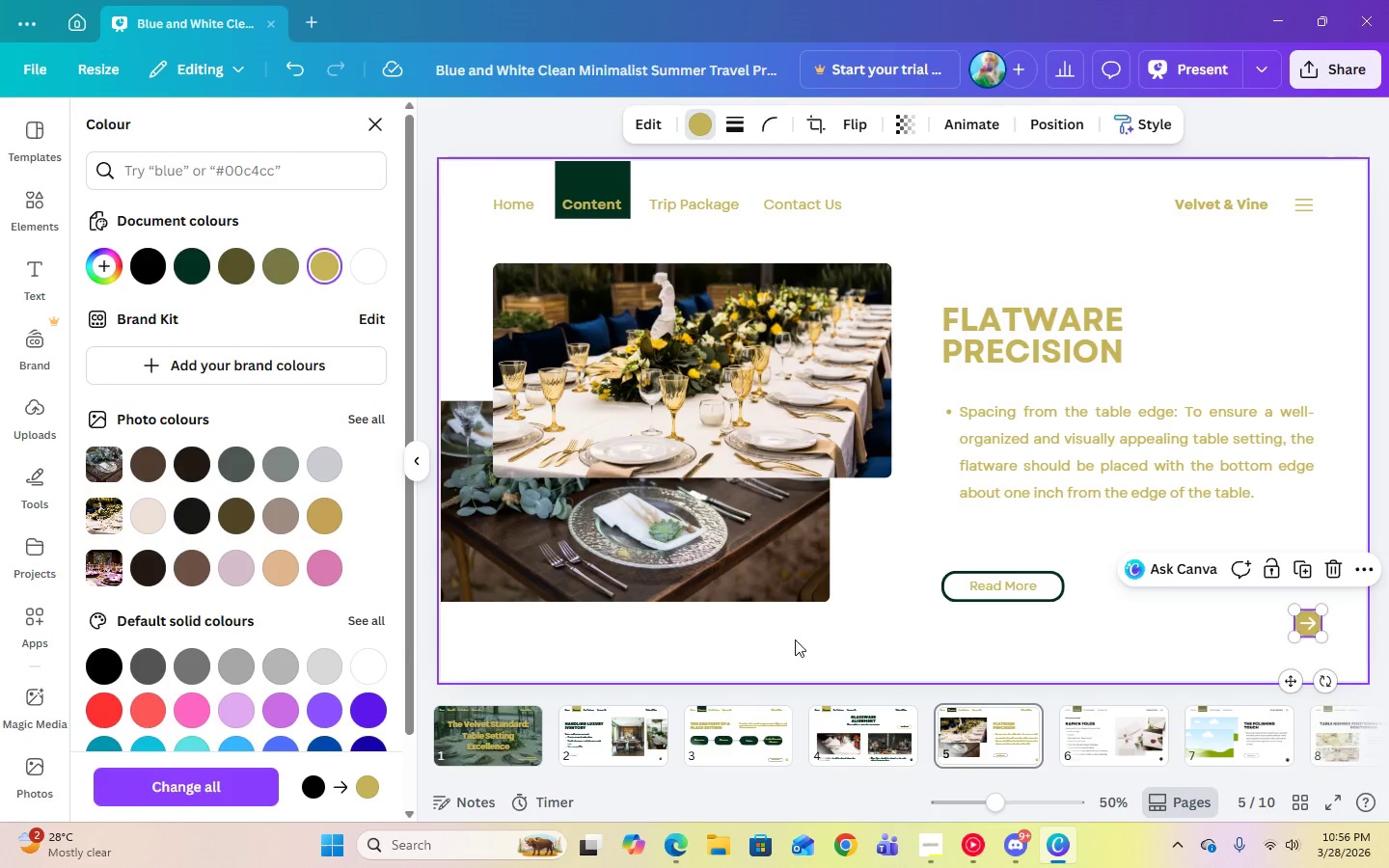 
left_click([826, 653])
 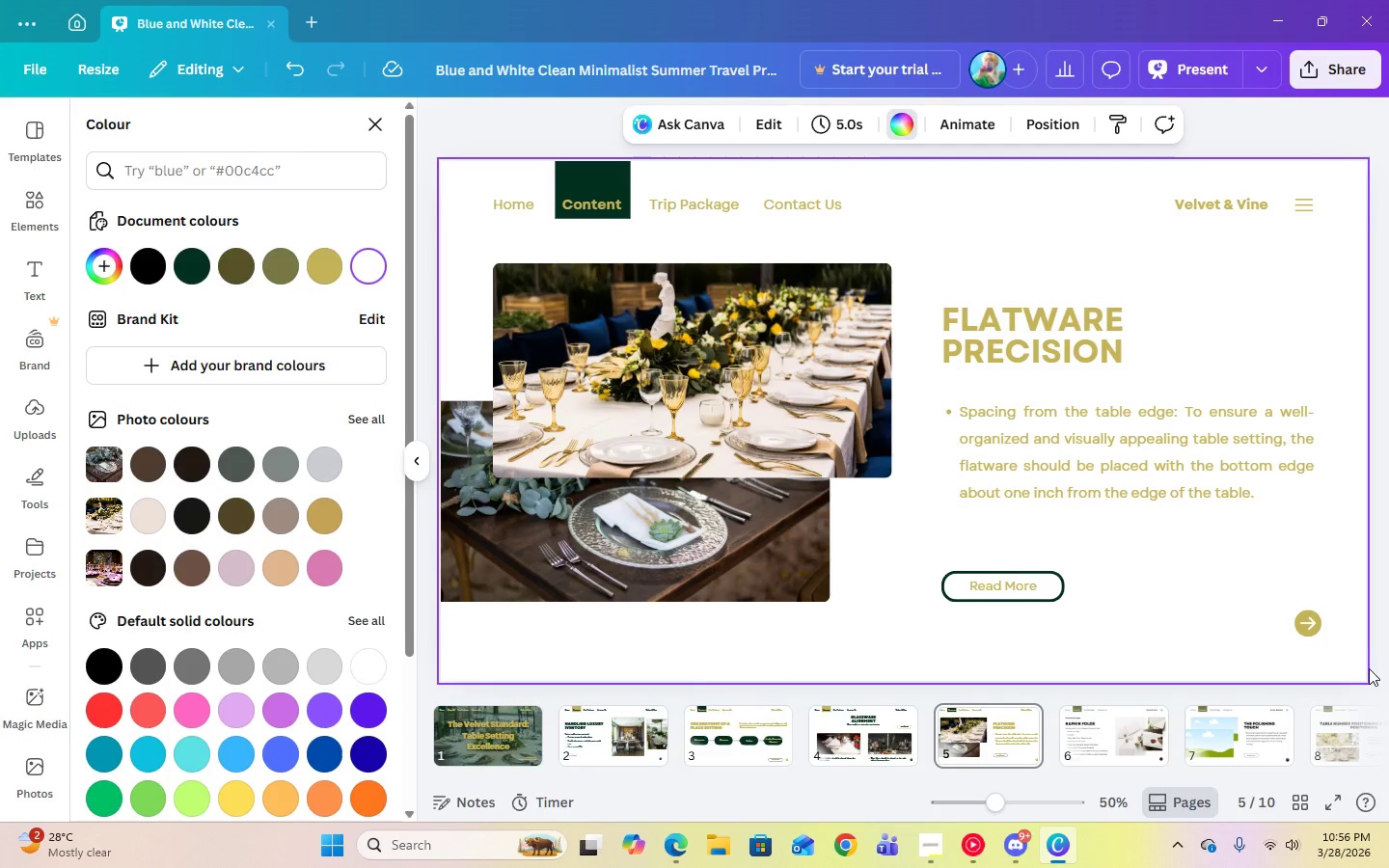 
wait(5.06)
 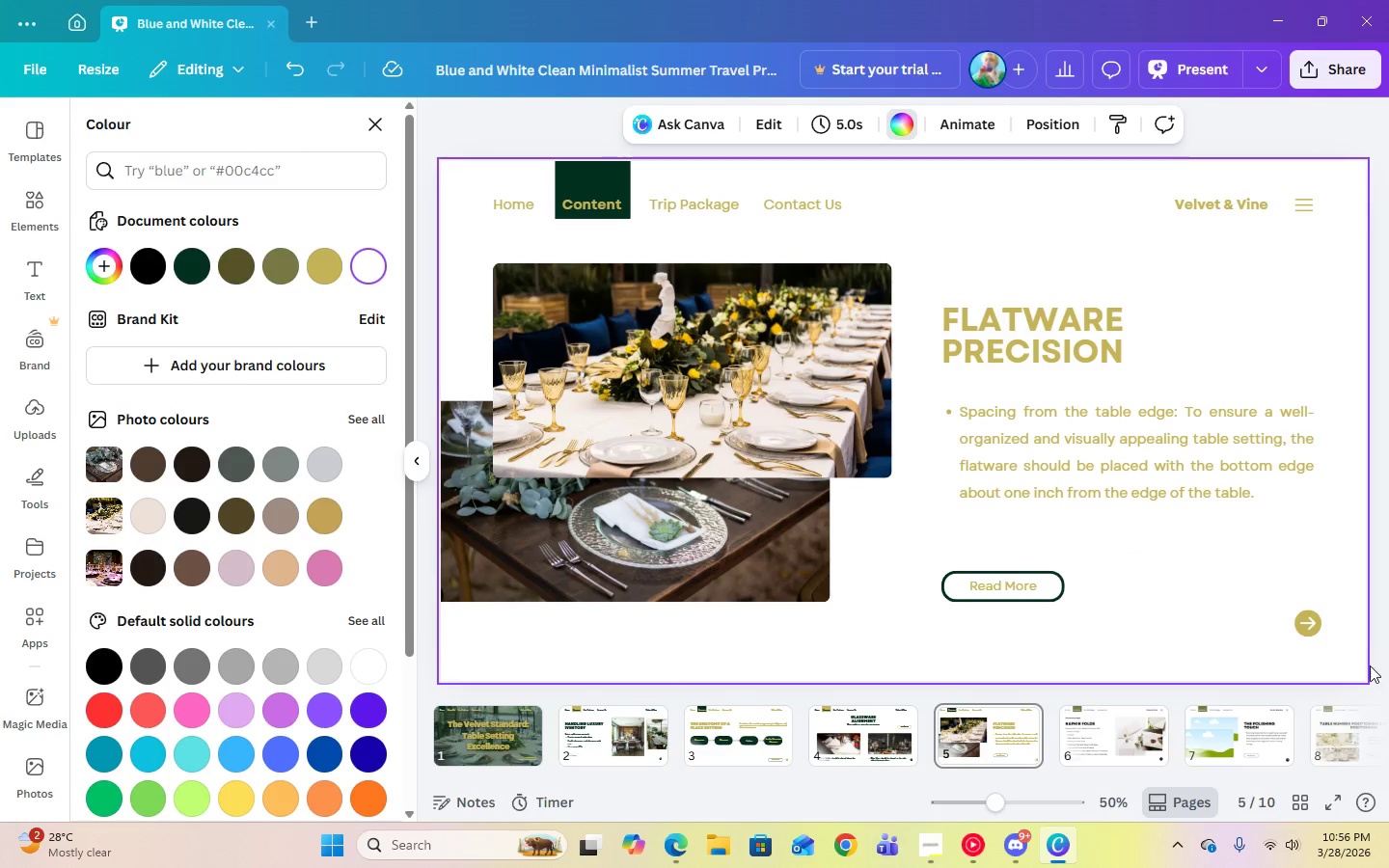 
left_click([580, 321])
 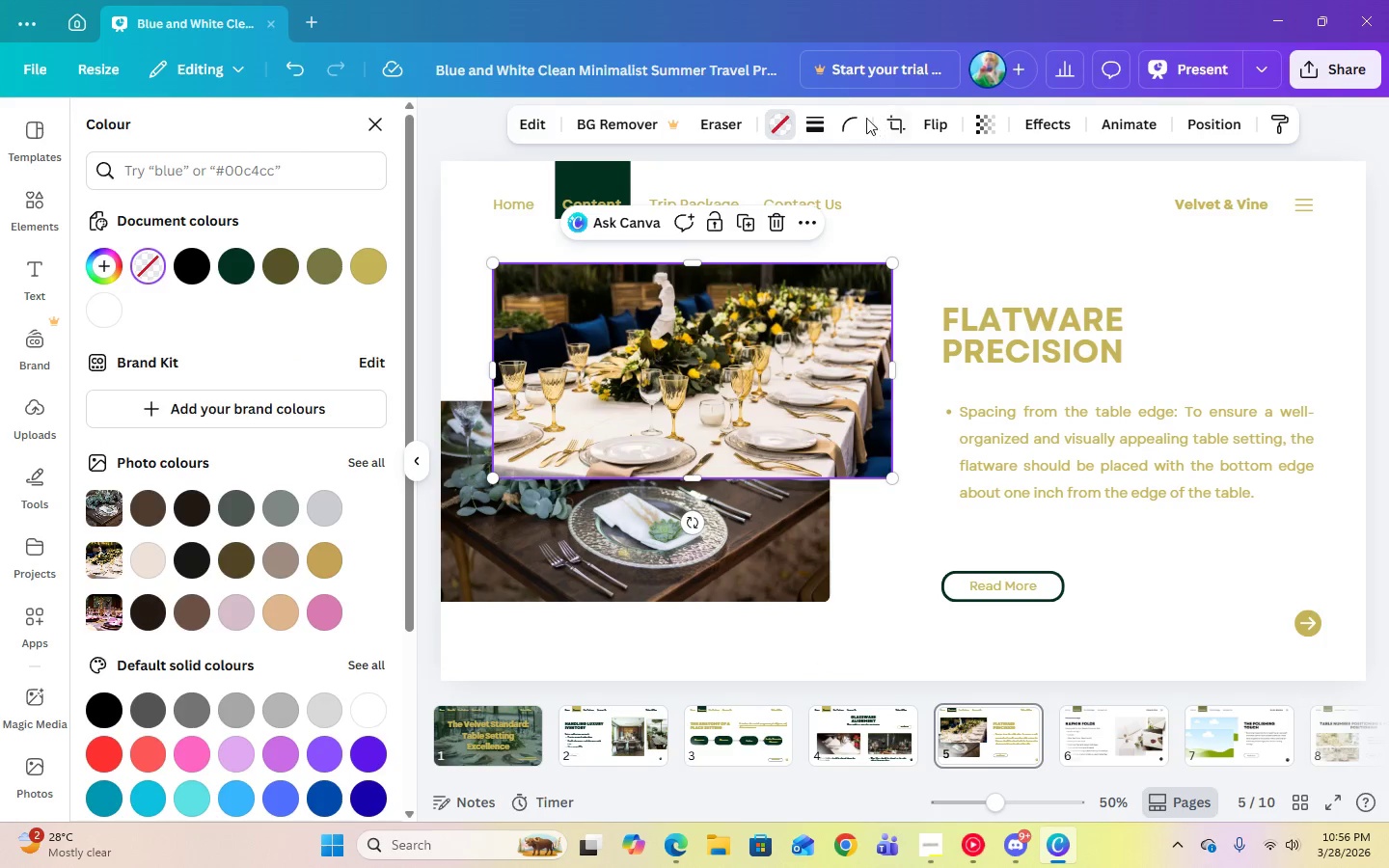 
left_click([818, 125])
 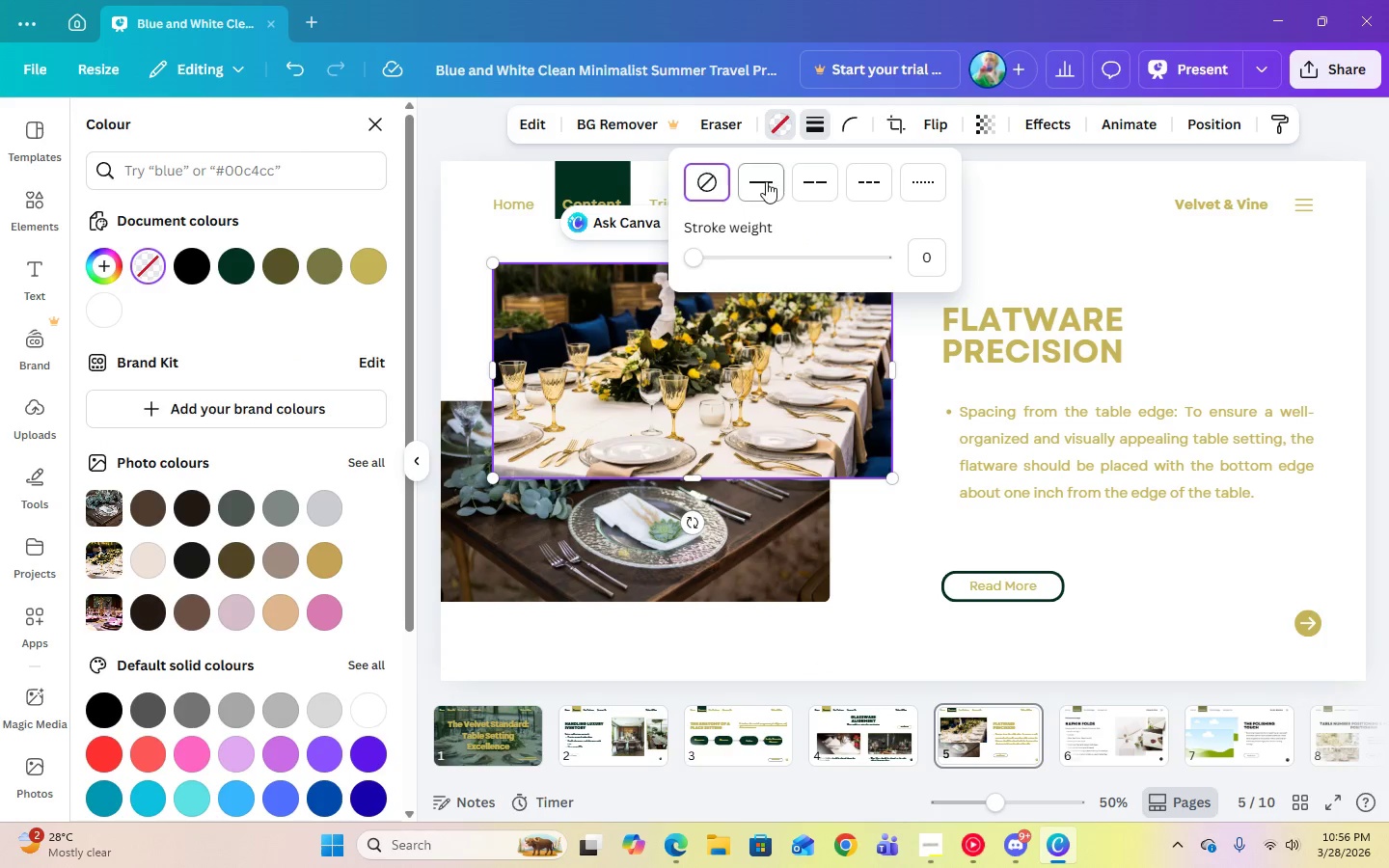 
left_click([766, 181])
 